 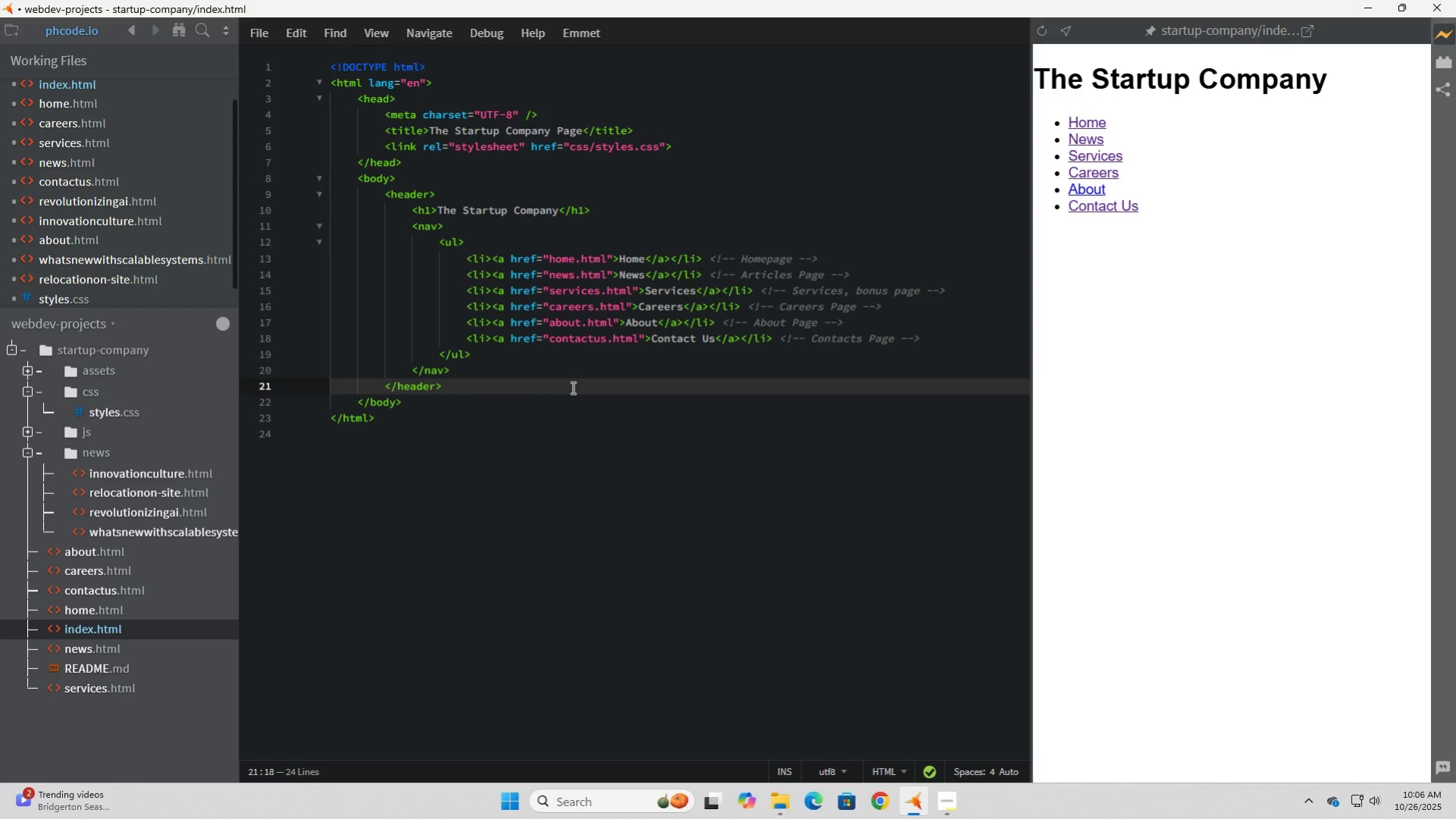 
key(ArrowDown)
 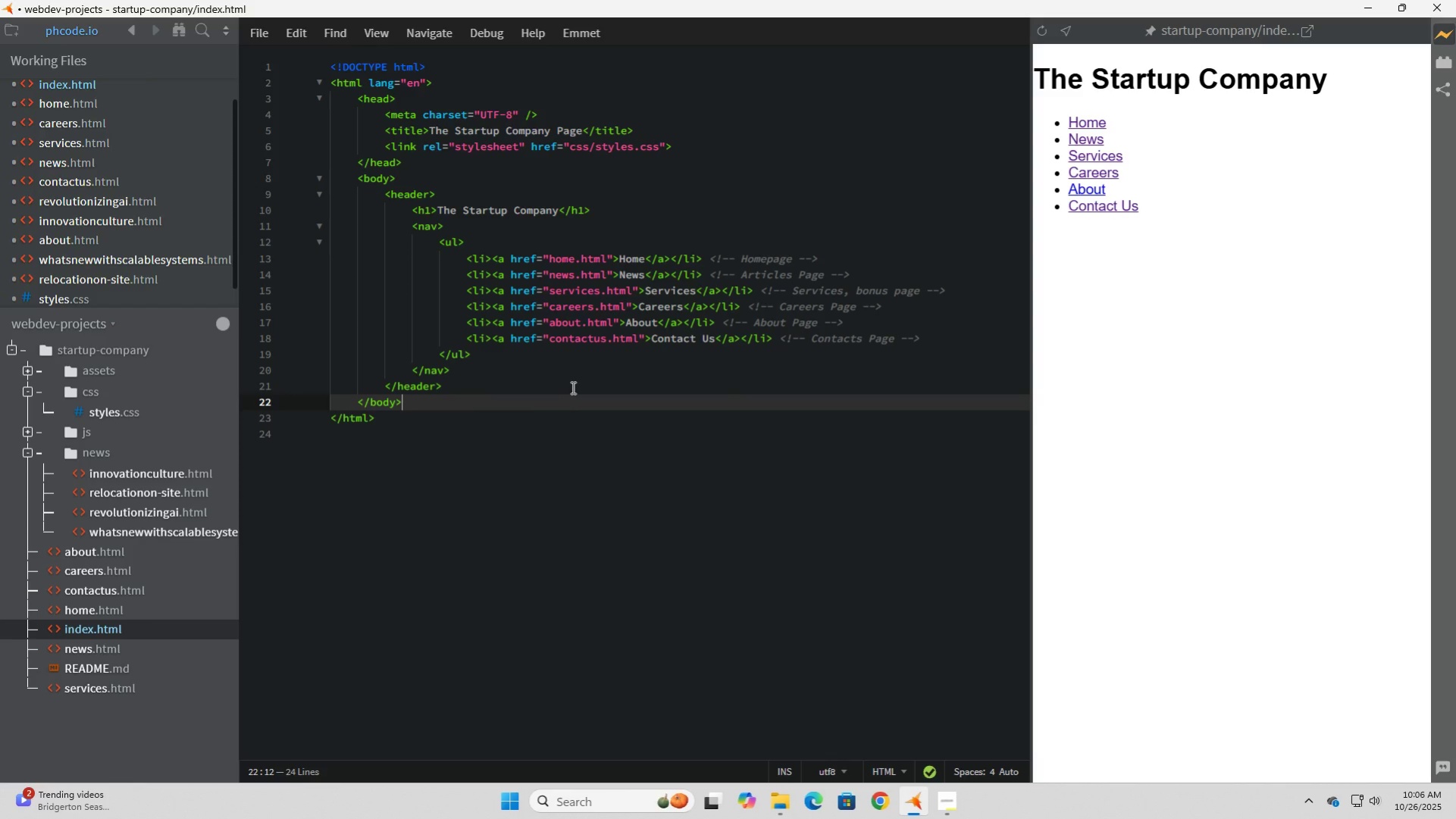 
key(Enter)
 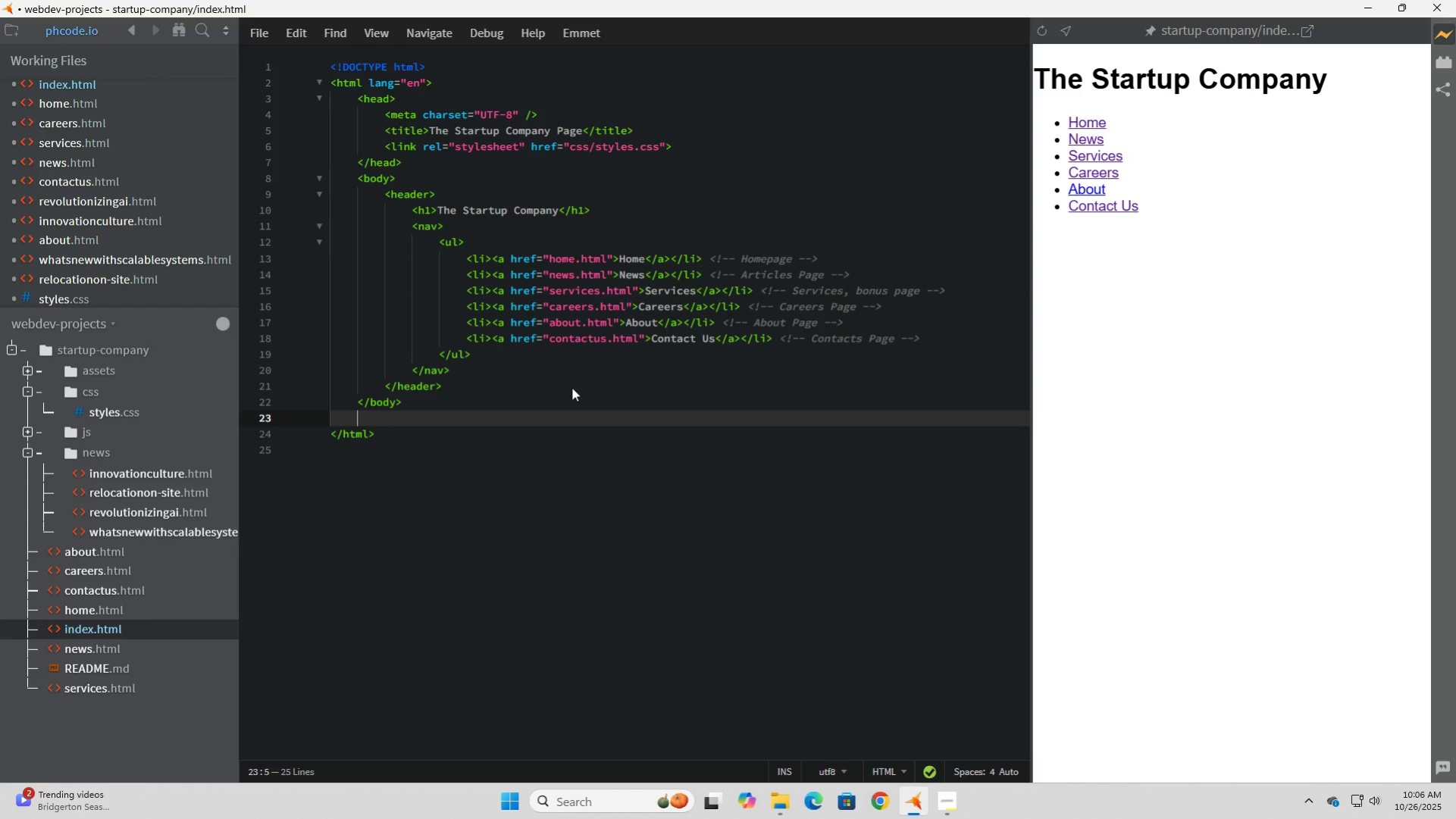 
key(Enter)
 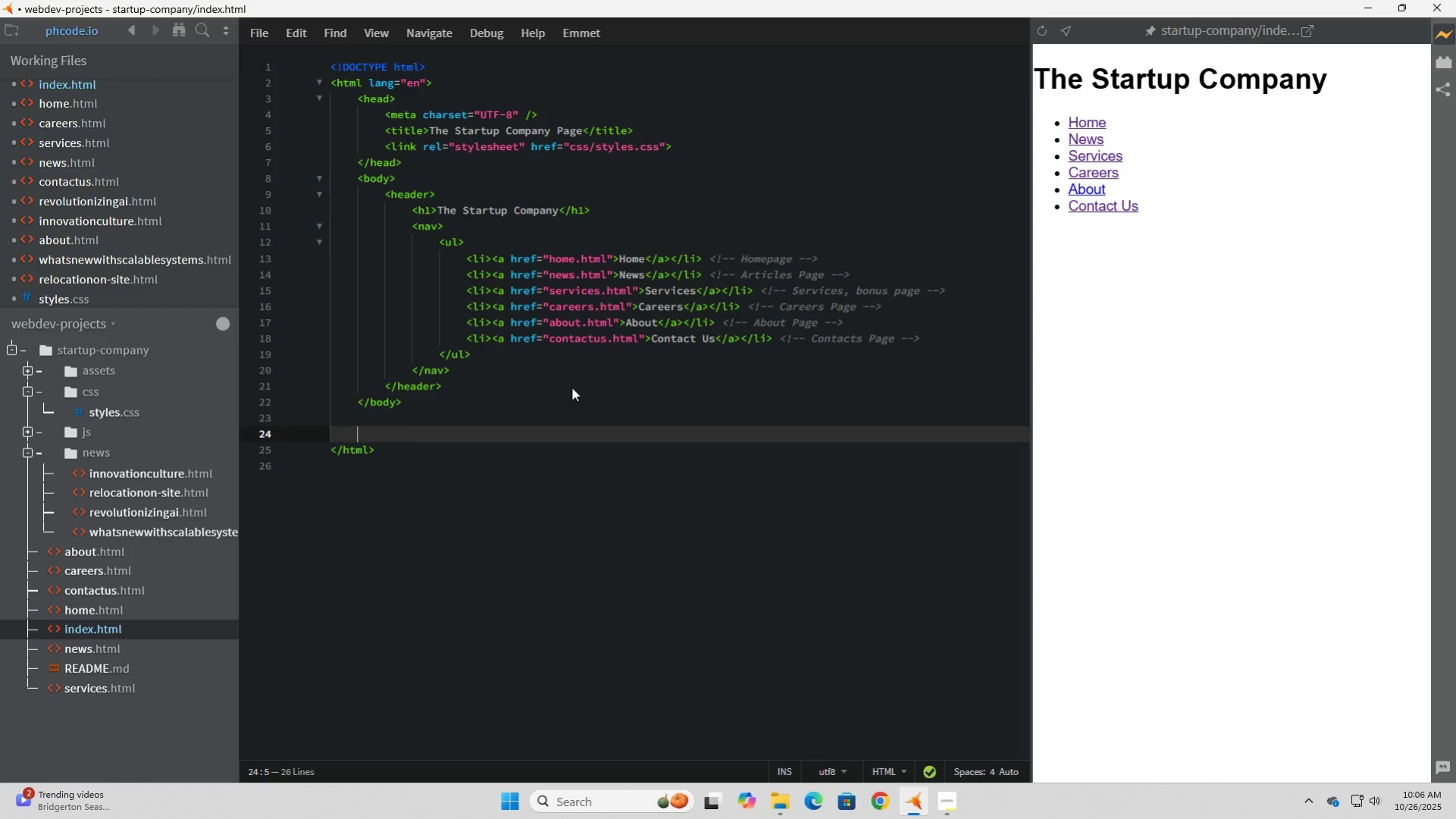 
type(<footer>@)
 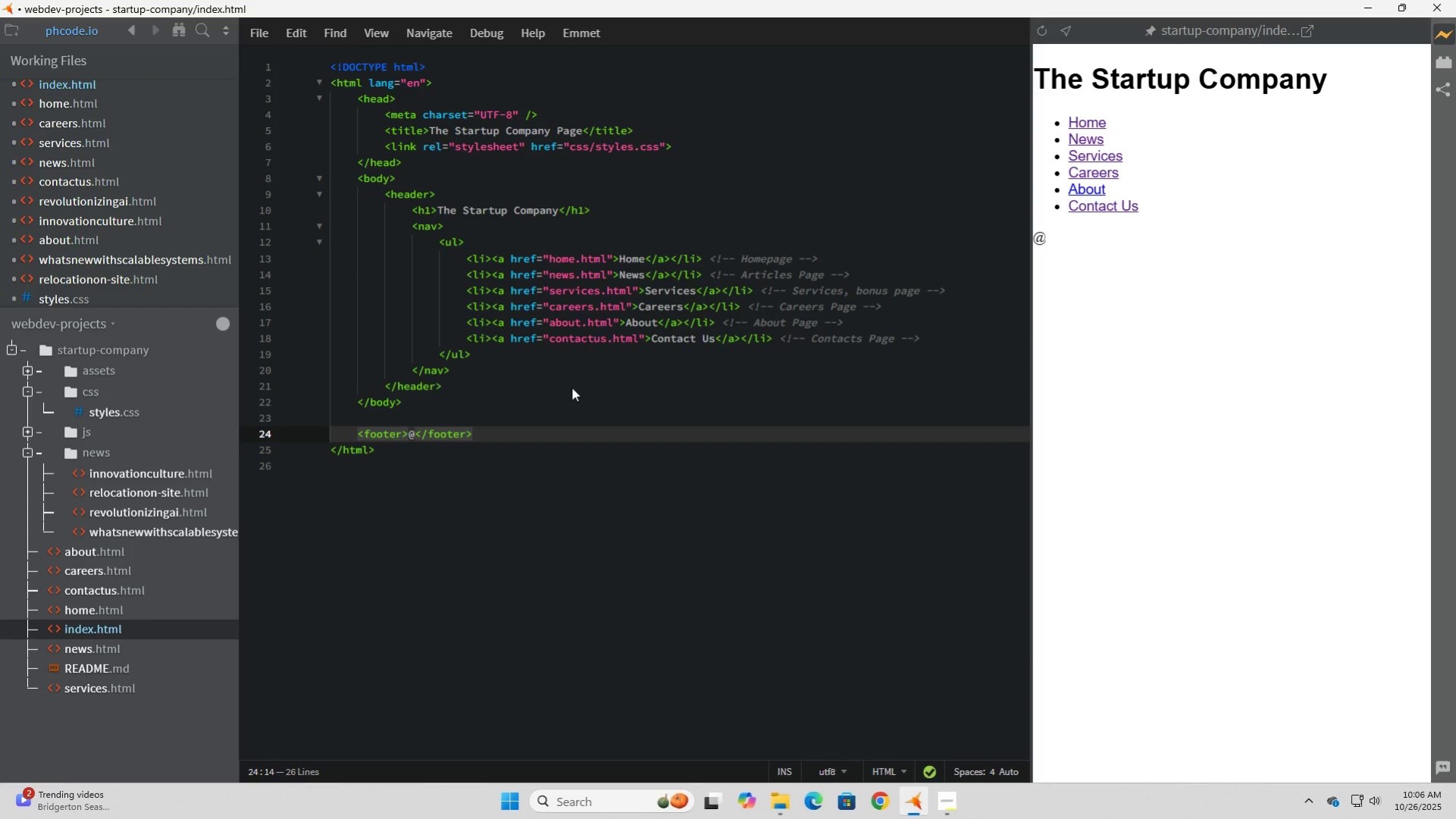 
wait(16.28)
 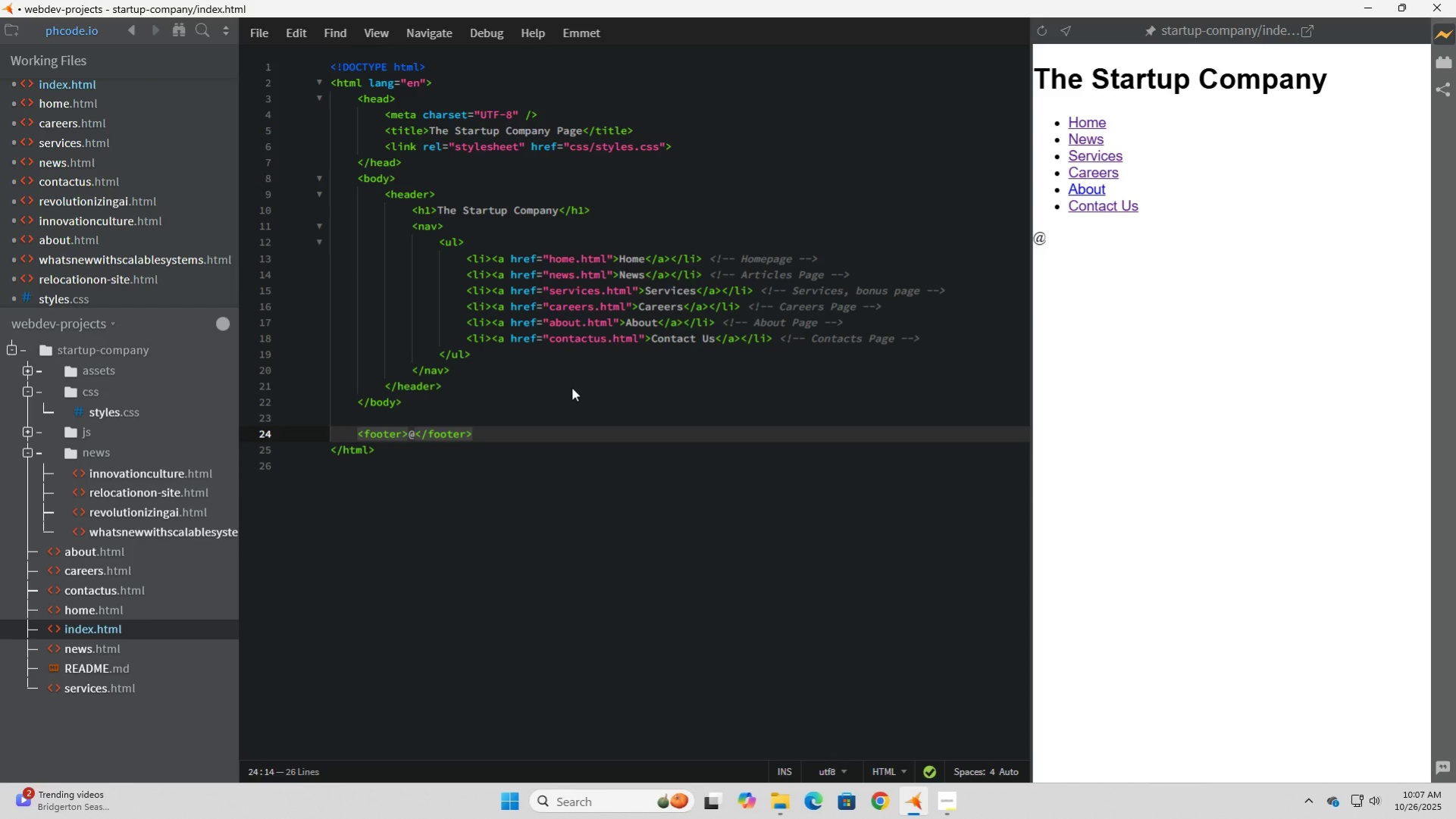 
key(Backspace)
 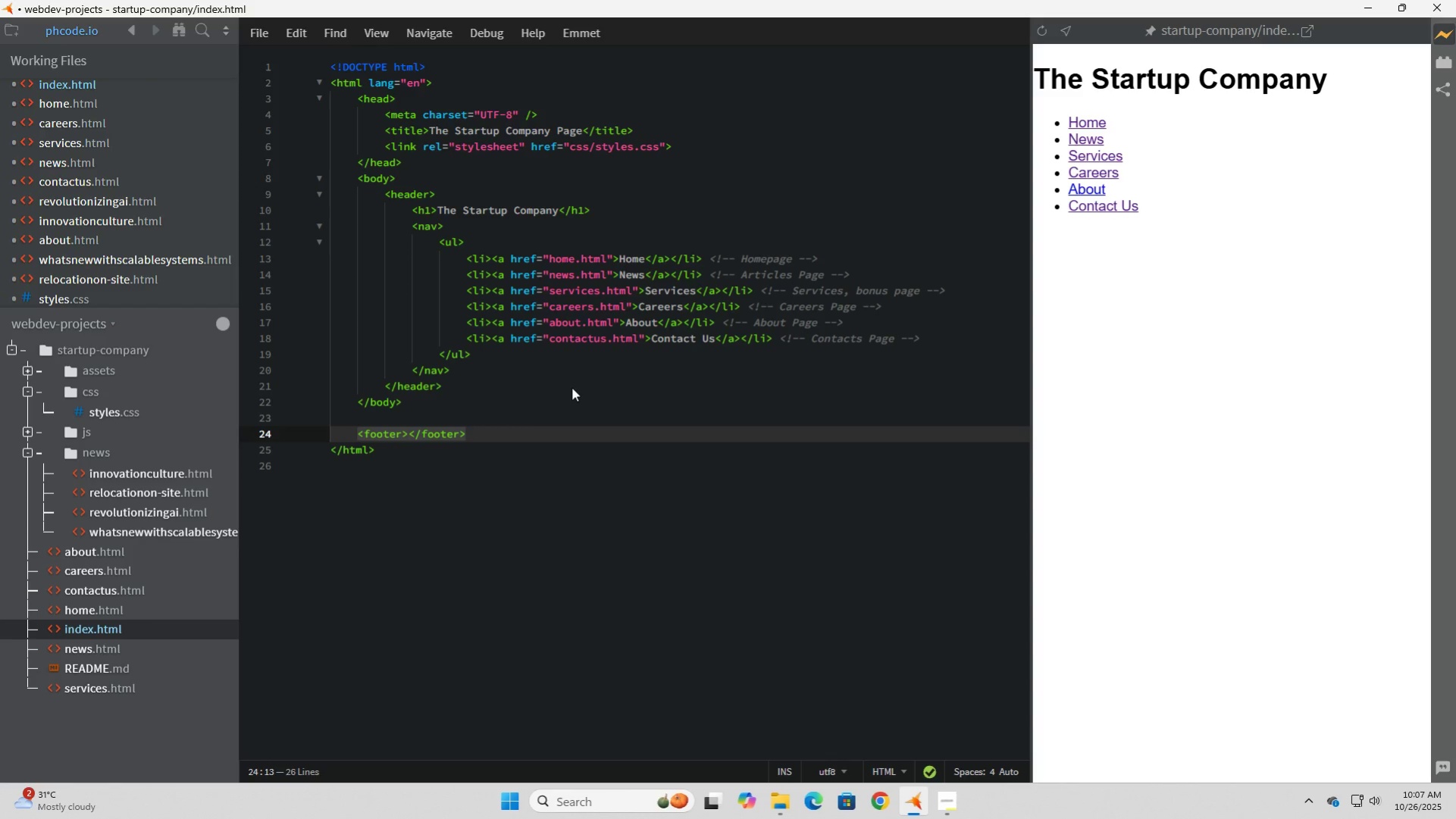 
wait(30.25)
 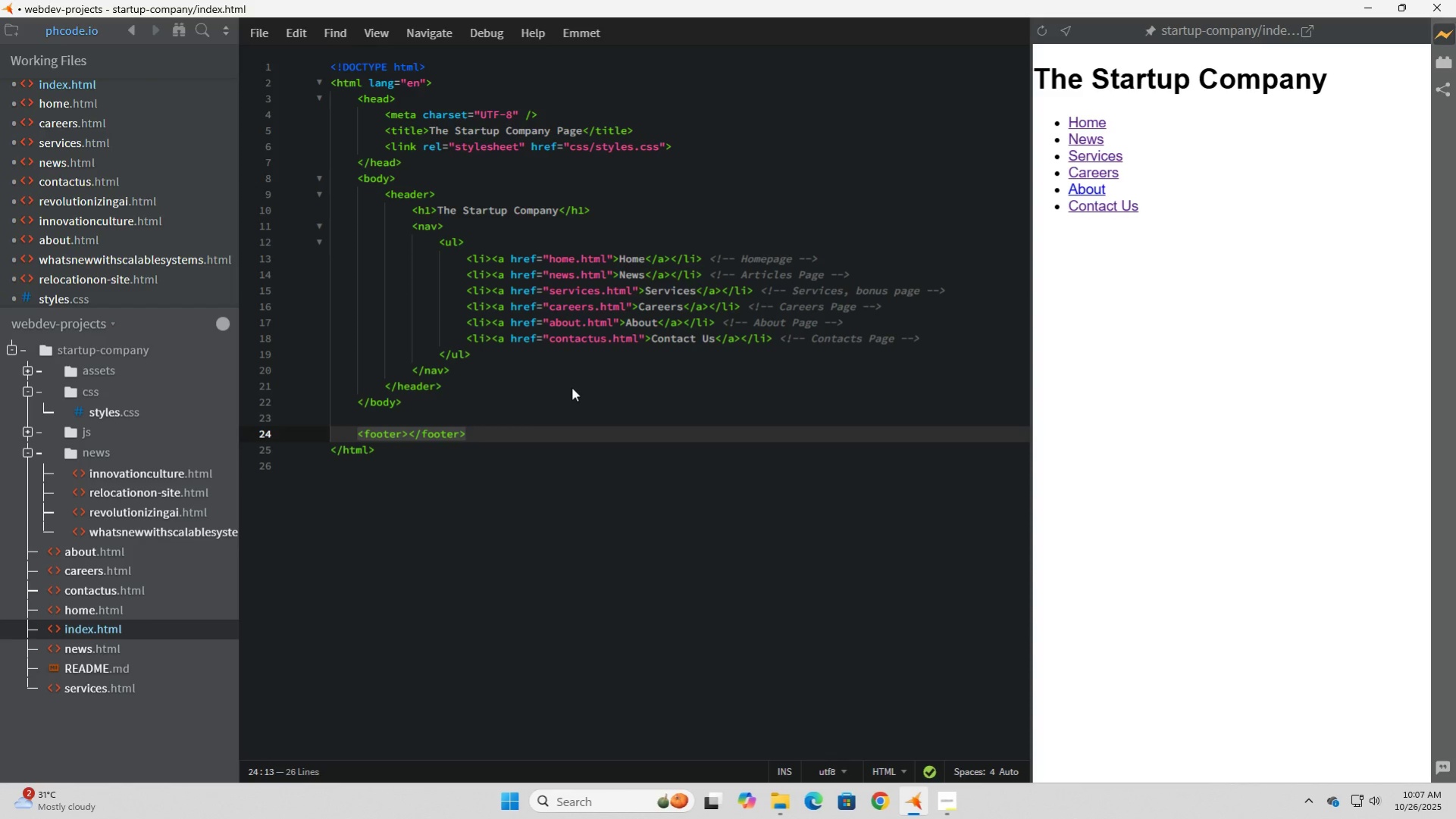 
type(&copy )
 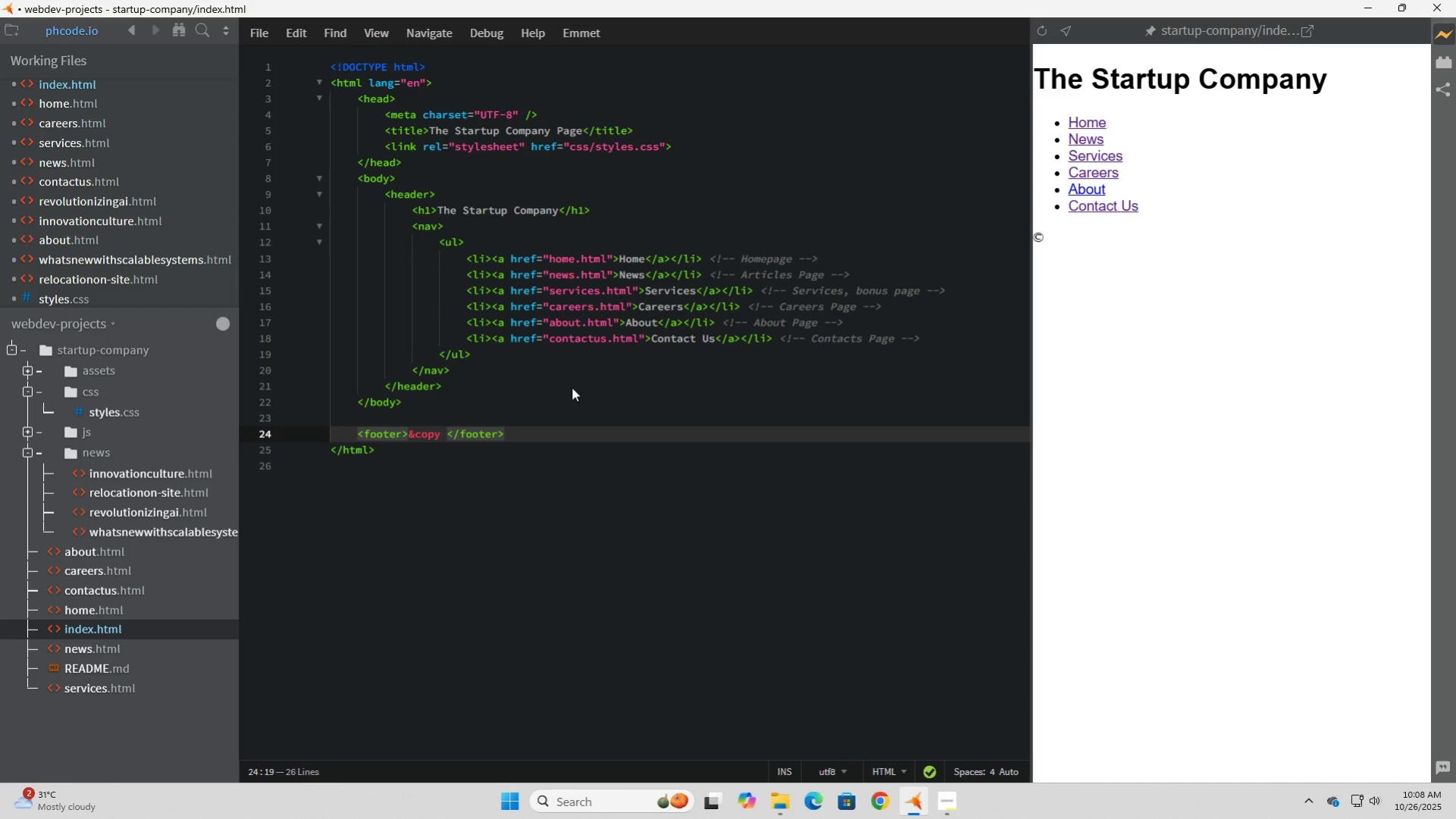 
wait(26.87)
 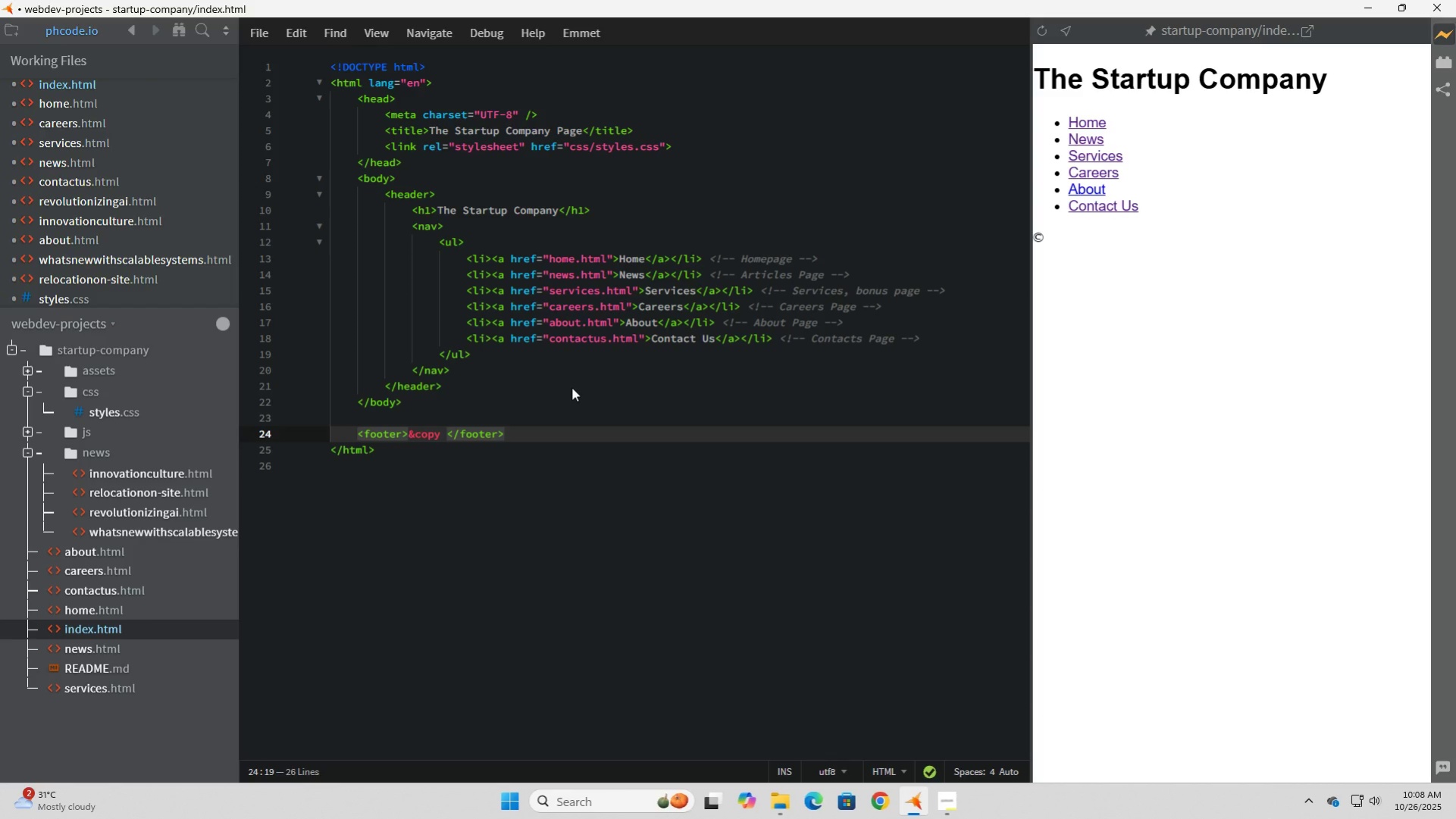 
left_click([444, 434])
 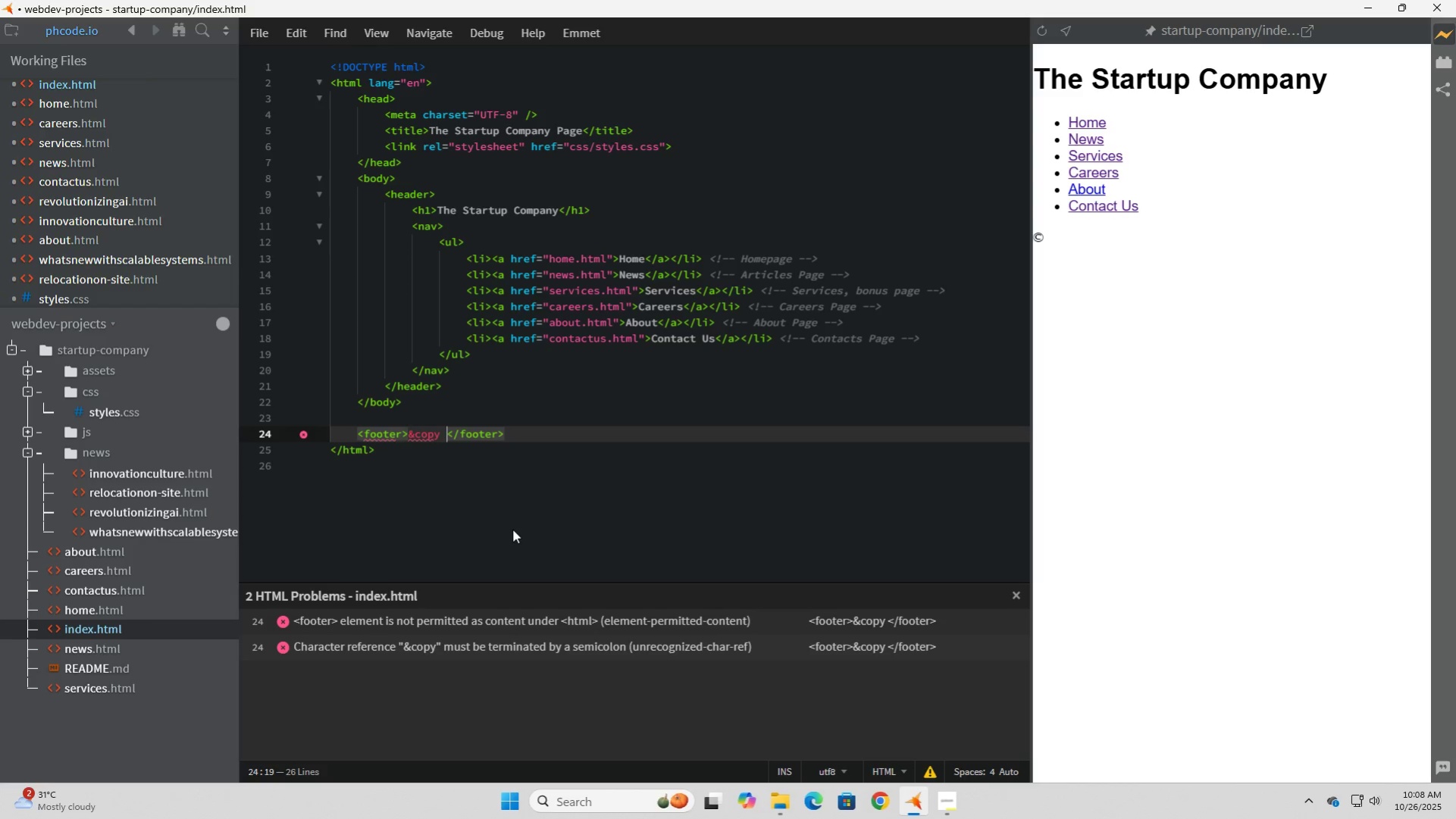 
type(2025 Start Up)
key(Backspace)
key(Backspace)
key(Backspace)
type(up Company )
key(Backspace)
type(. All rights reserved.)
 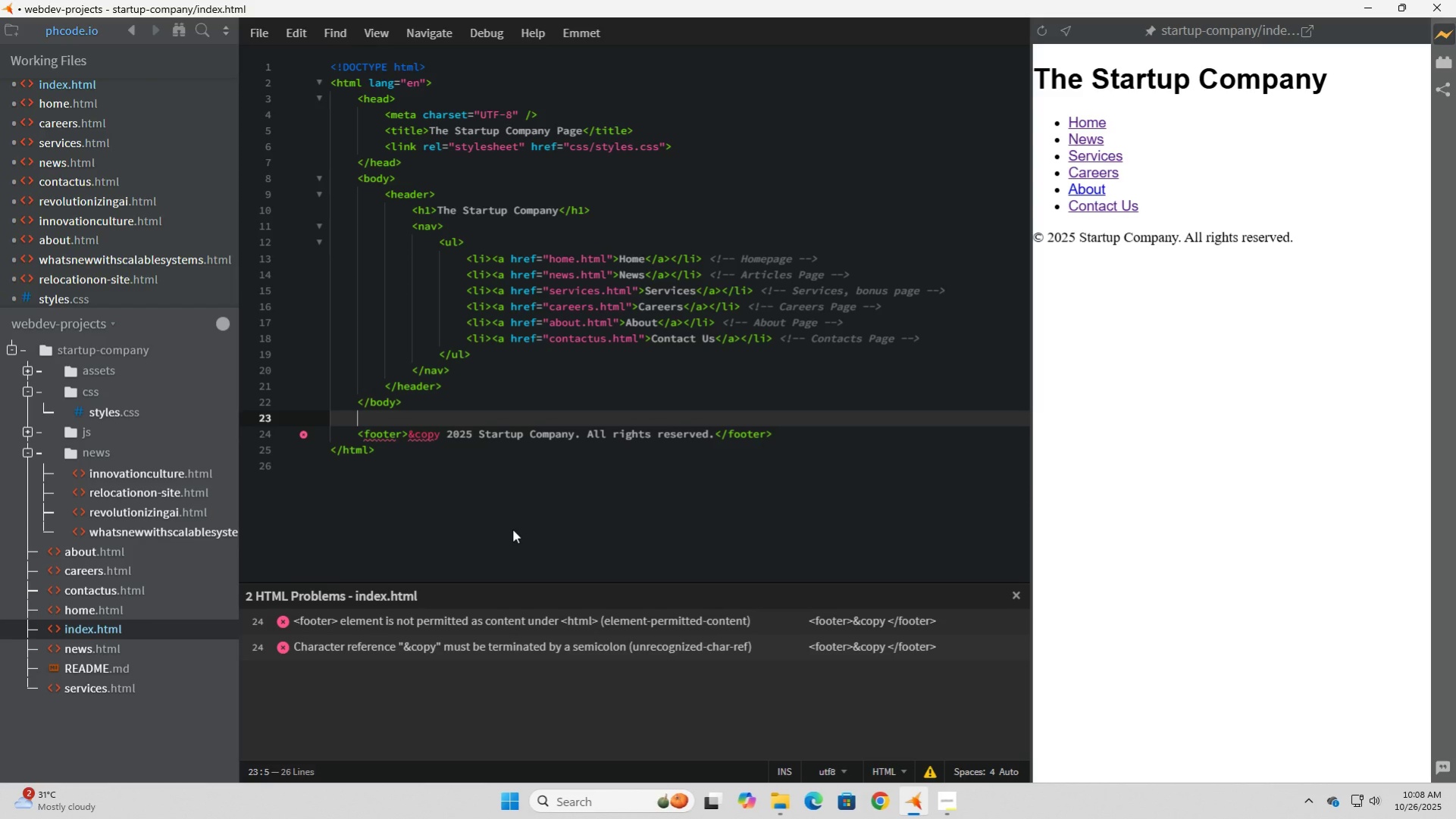 
 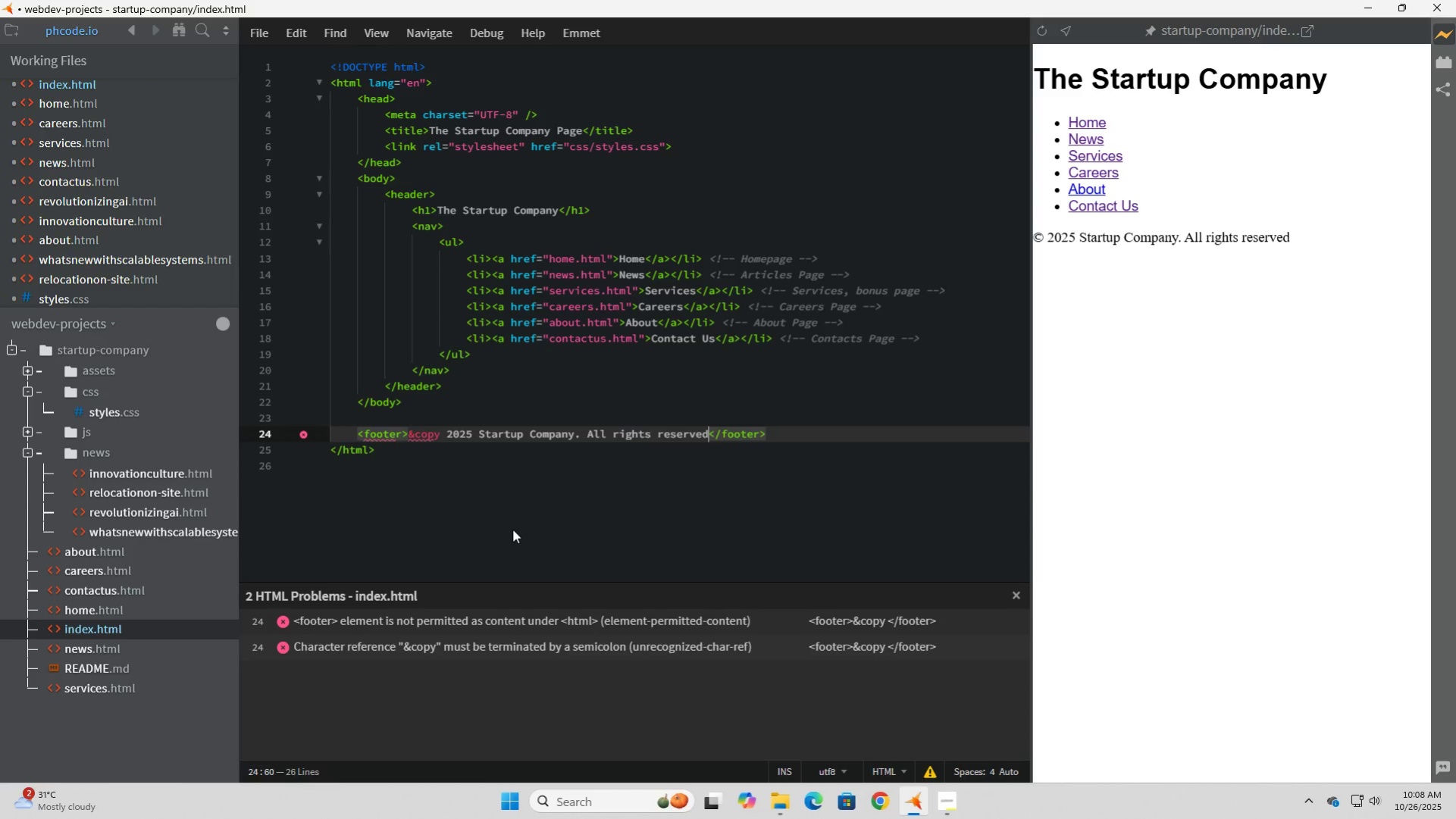 
key(ArrowUp)
 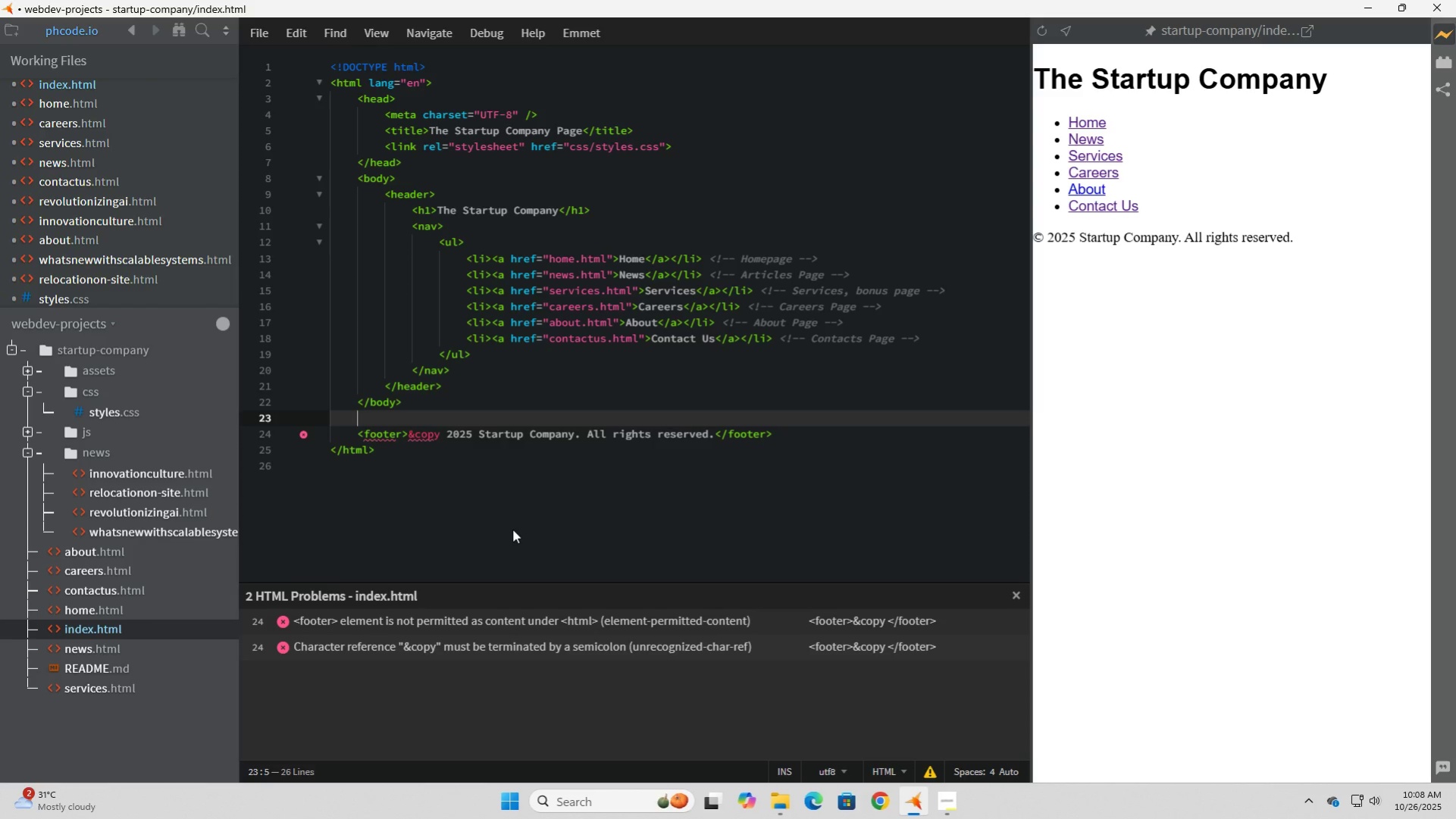 
key(ArrowUp)
 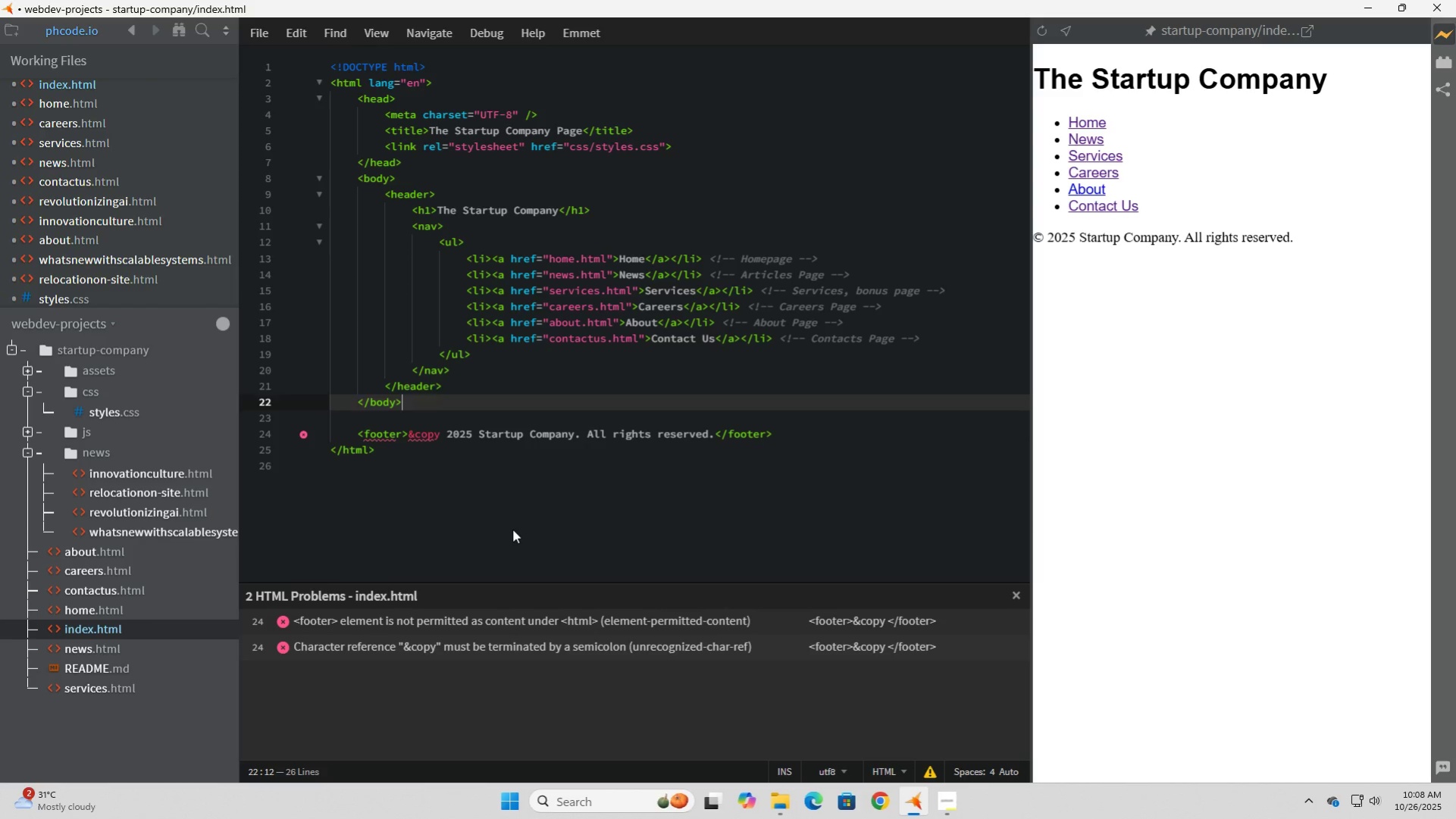 
key(ArrowUp)
 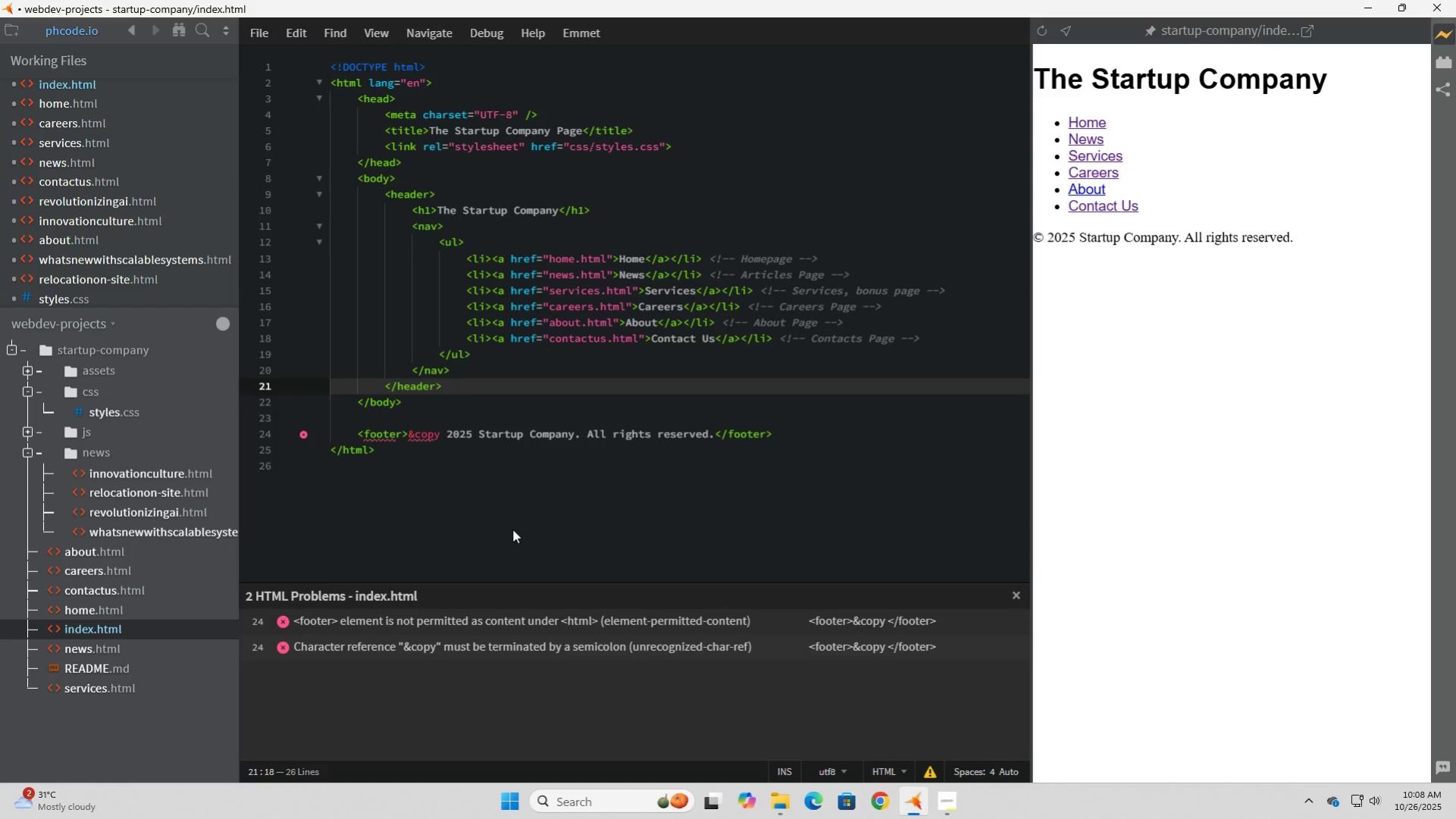 
key(ArrowDown)
 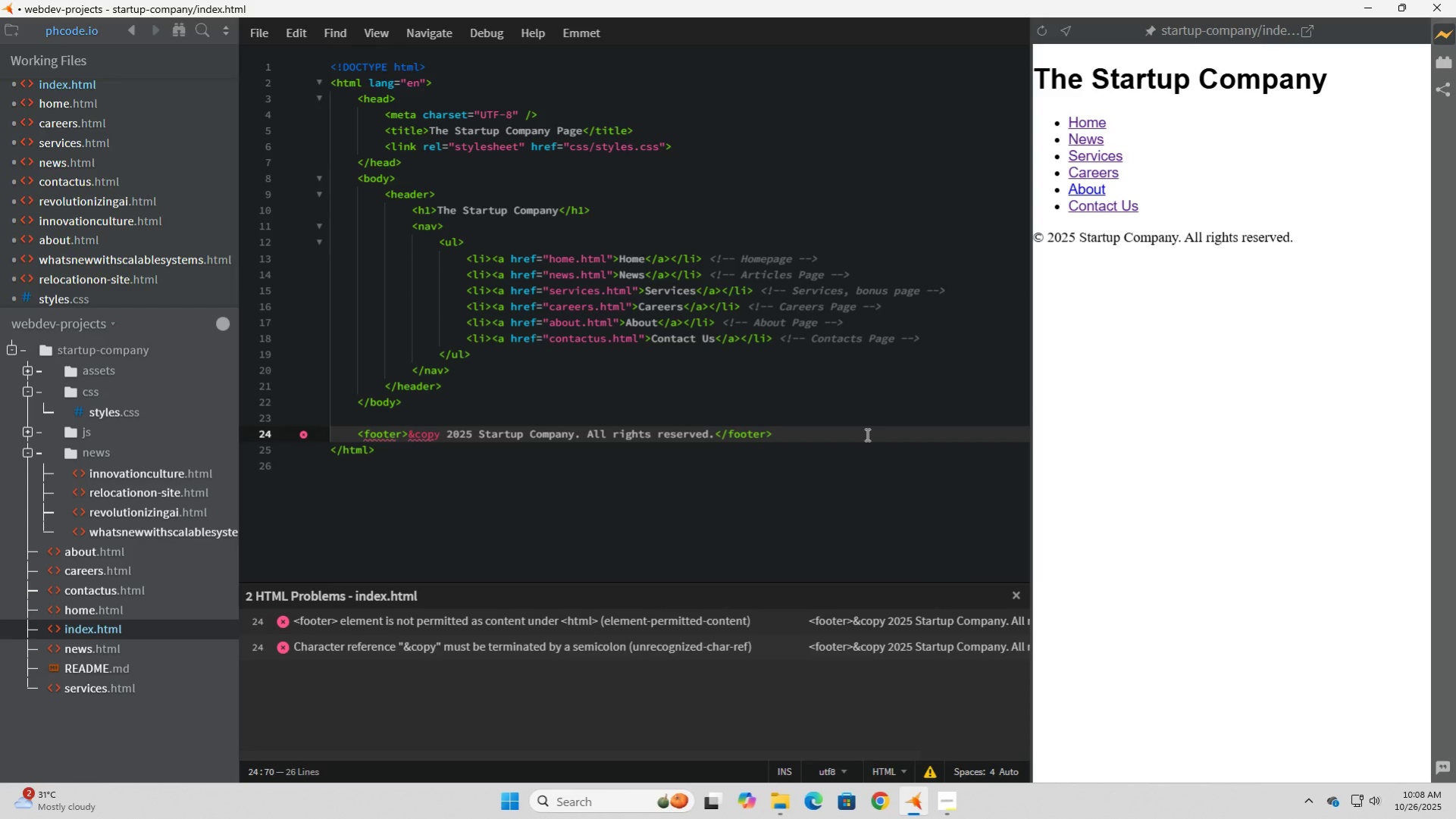 
wait(24.7)
 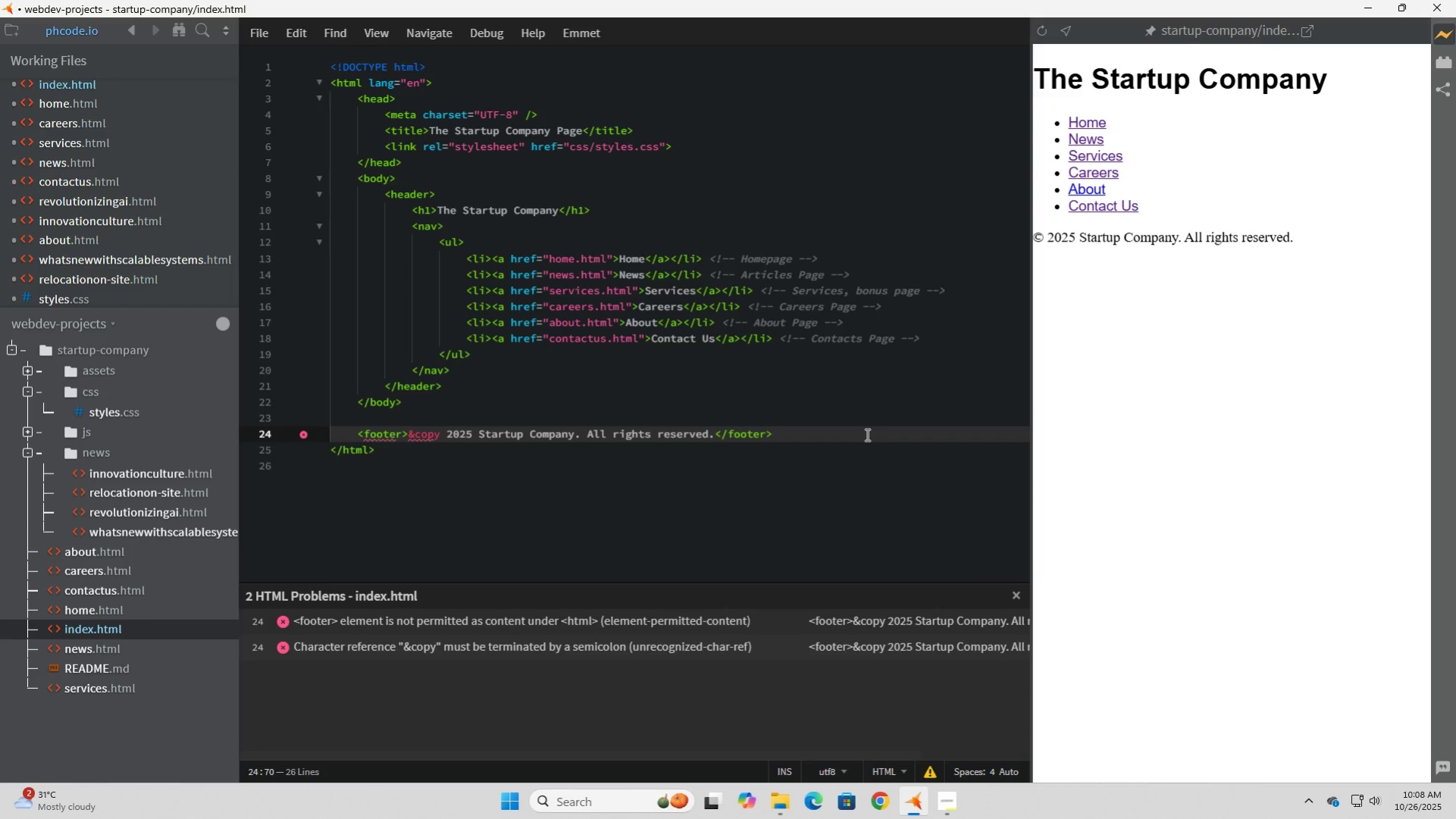 
hold_key(key=ControlLeft, duration=1.06)
 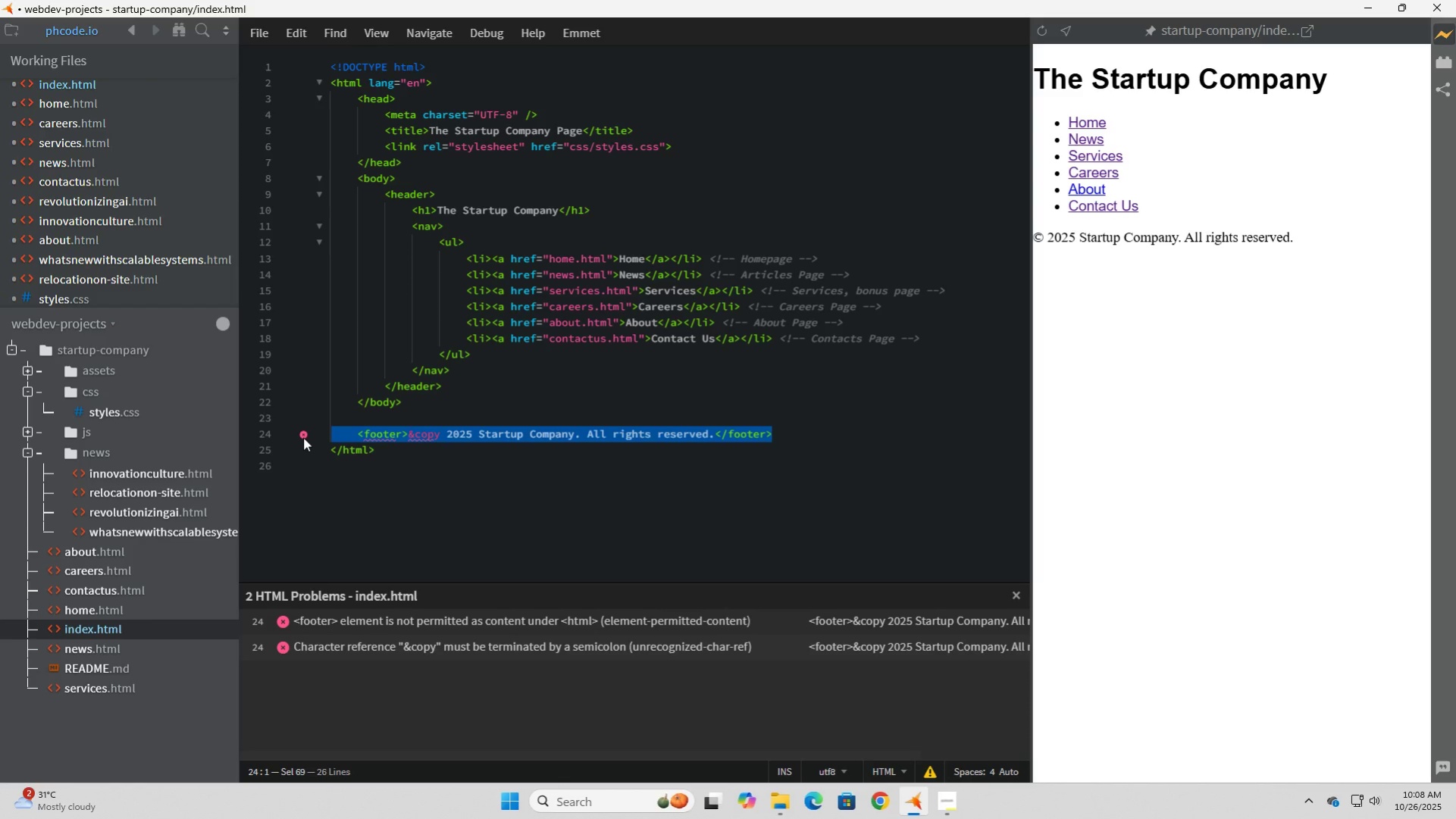 
hold_key(key=ControlLeft, duration=1.5)
 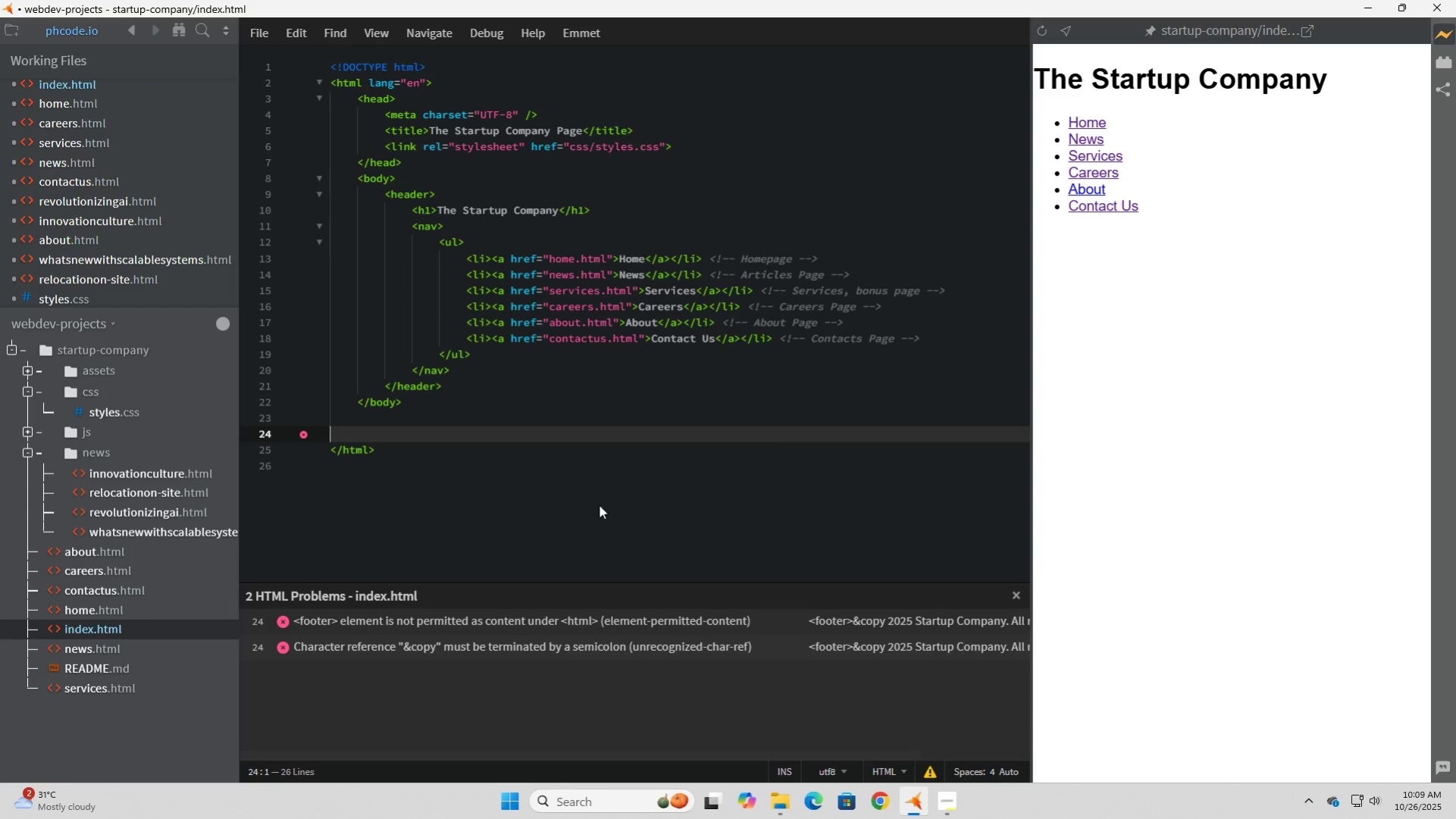 
key(Control+X)
 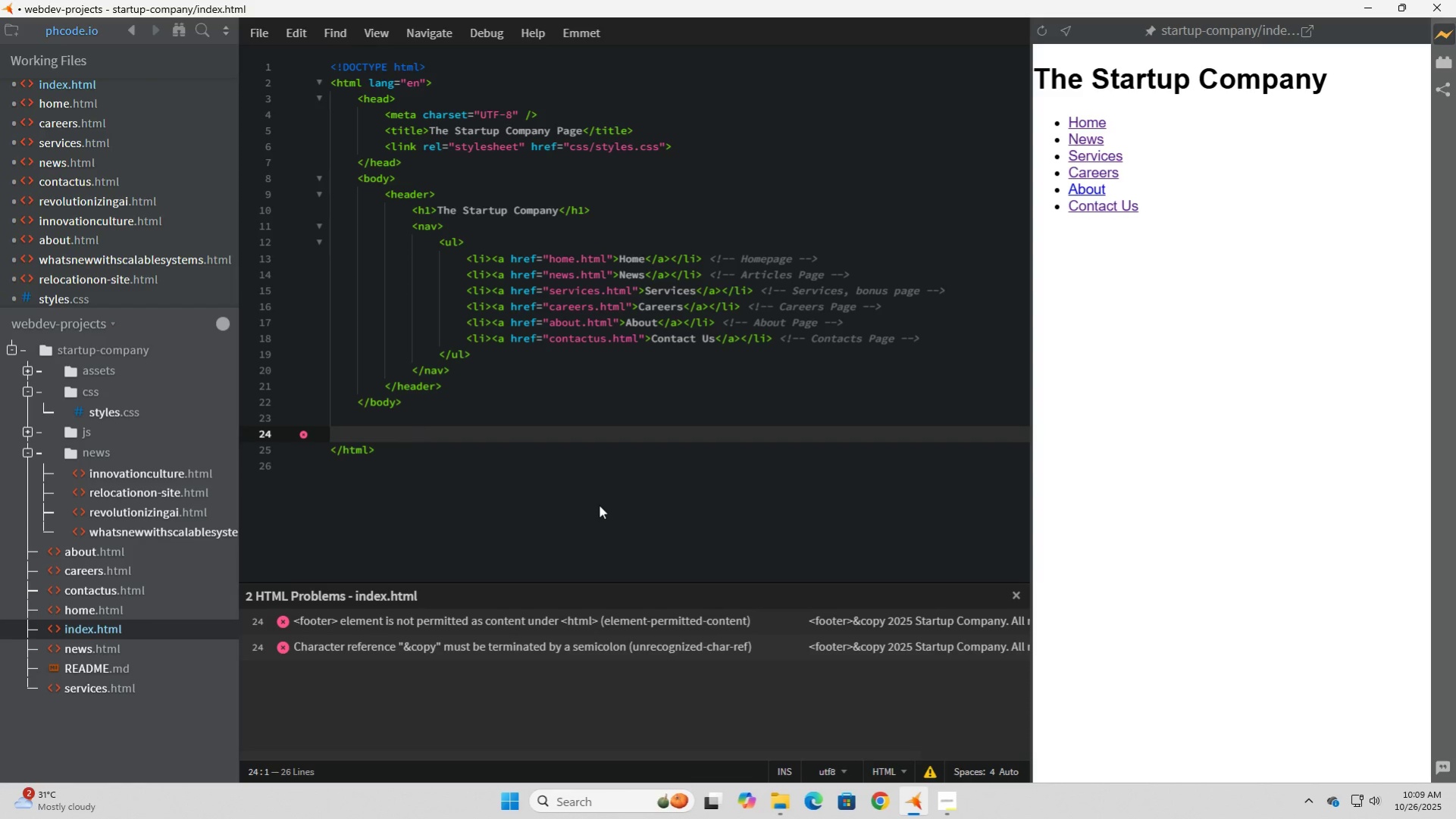 
key(Backspace)
 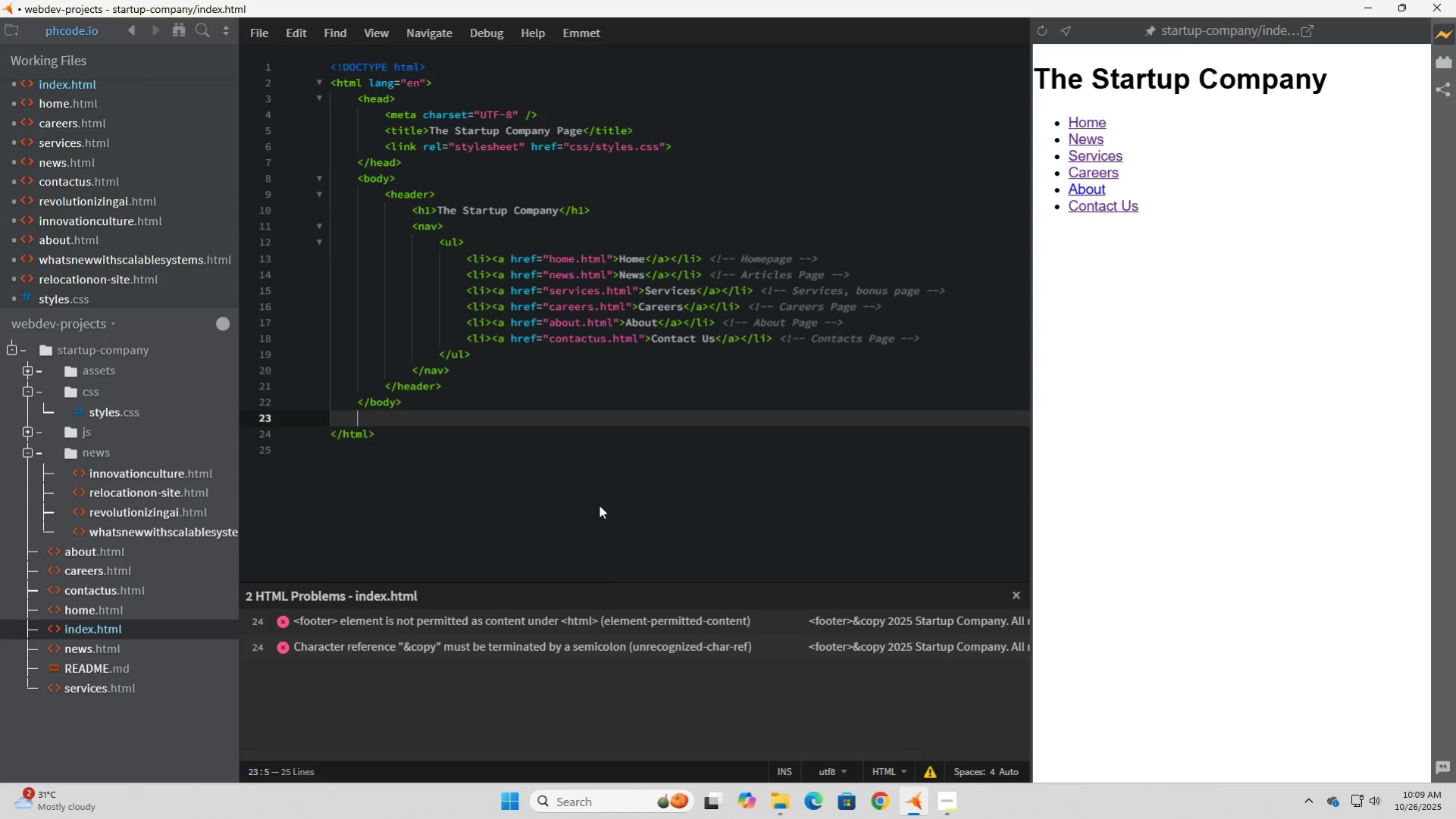 
key(Backspace)
 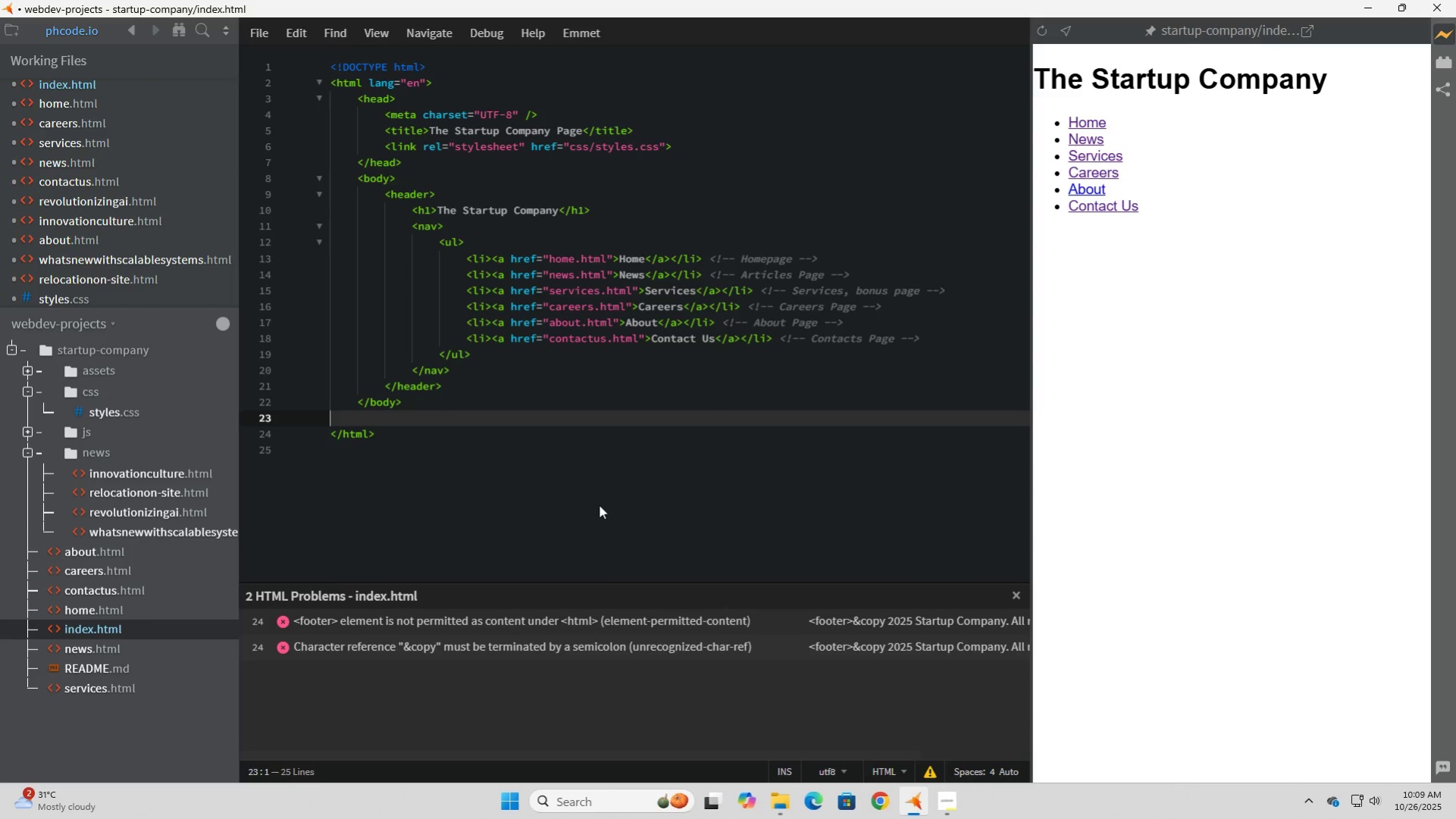 
key(Backspace)
 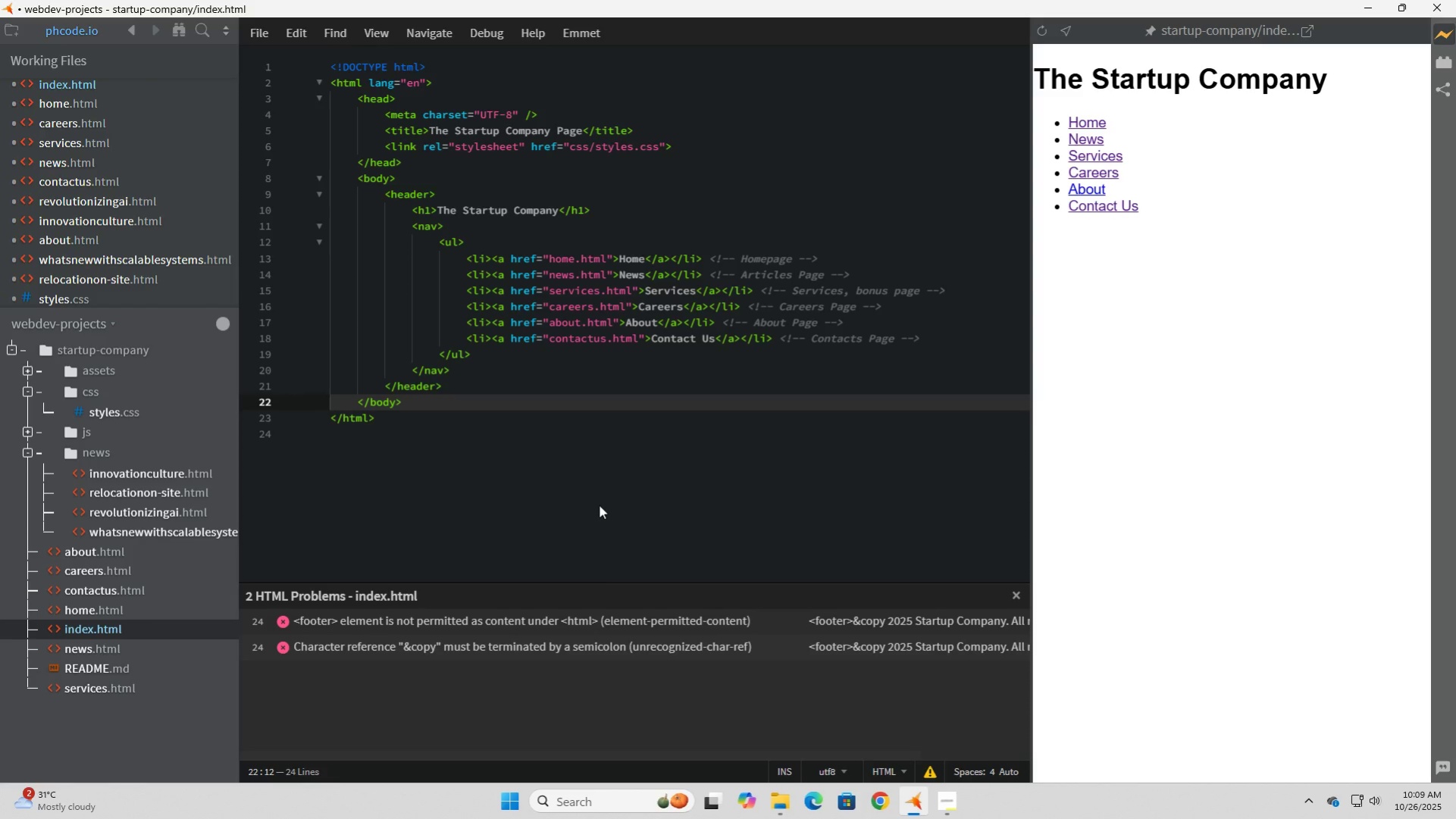 
key(ArrowUp)
 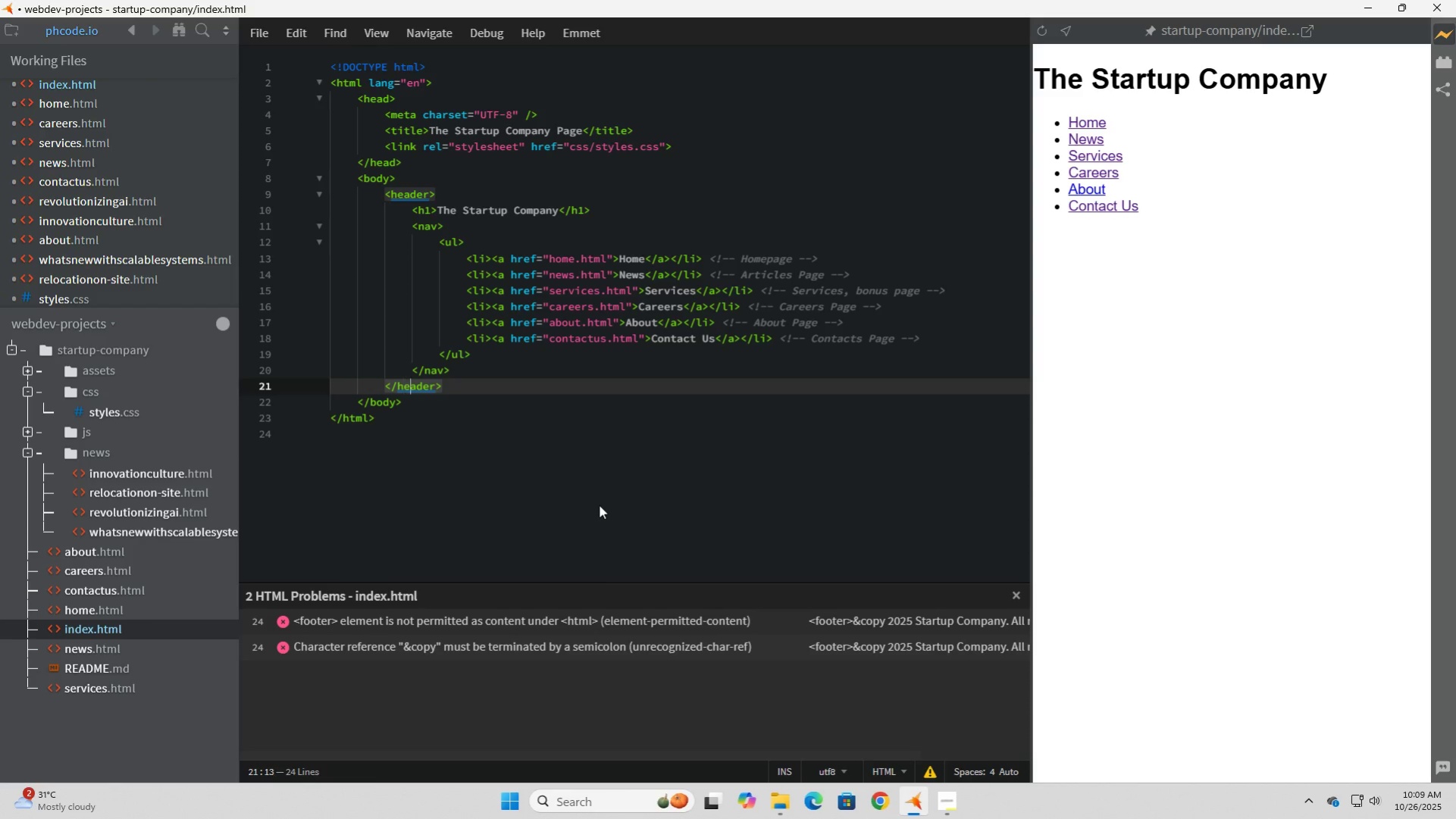 
key(ArrowRight)
 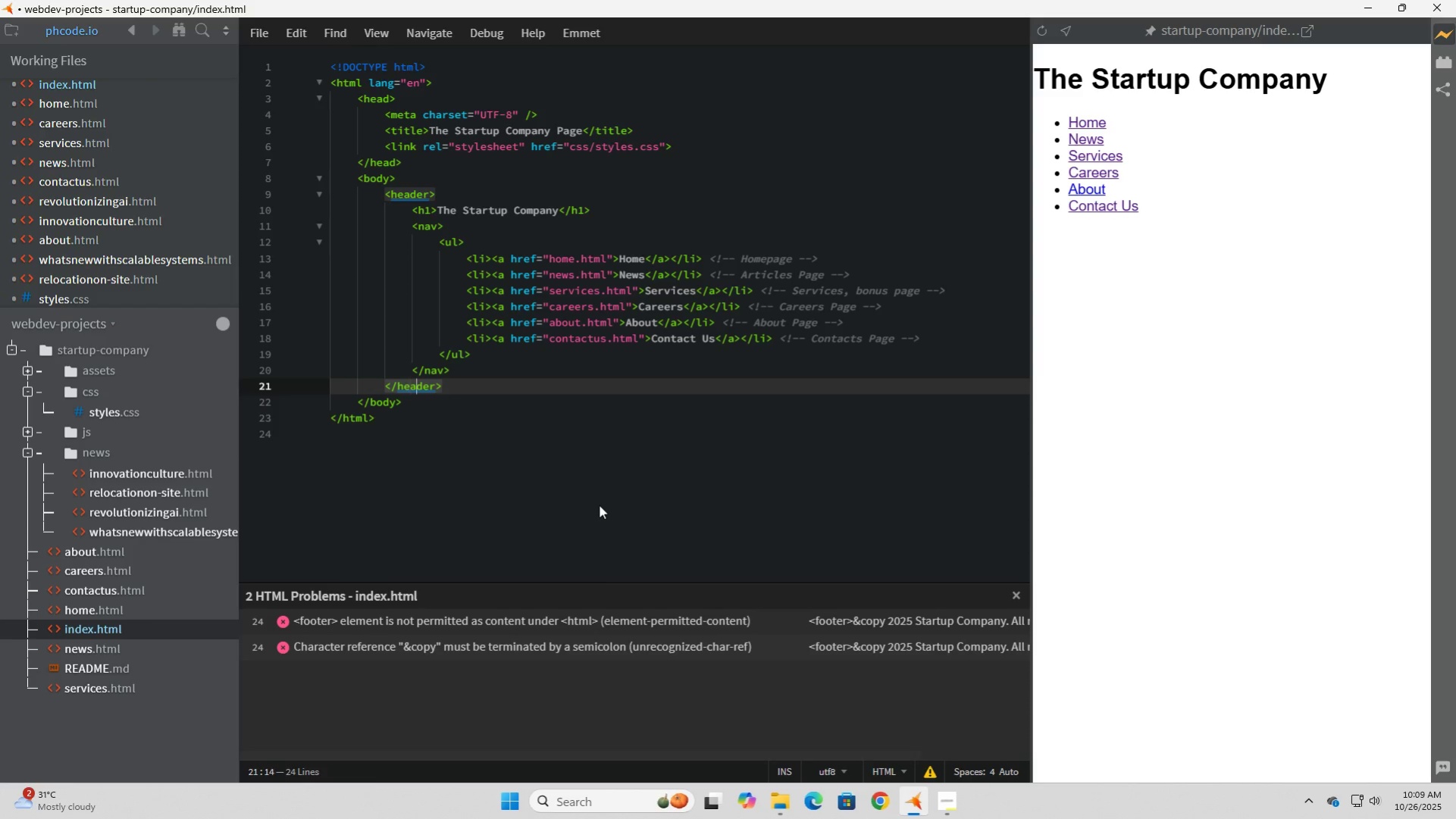 
key(ArrowRight)
 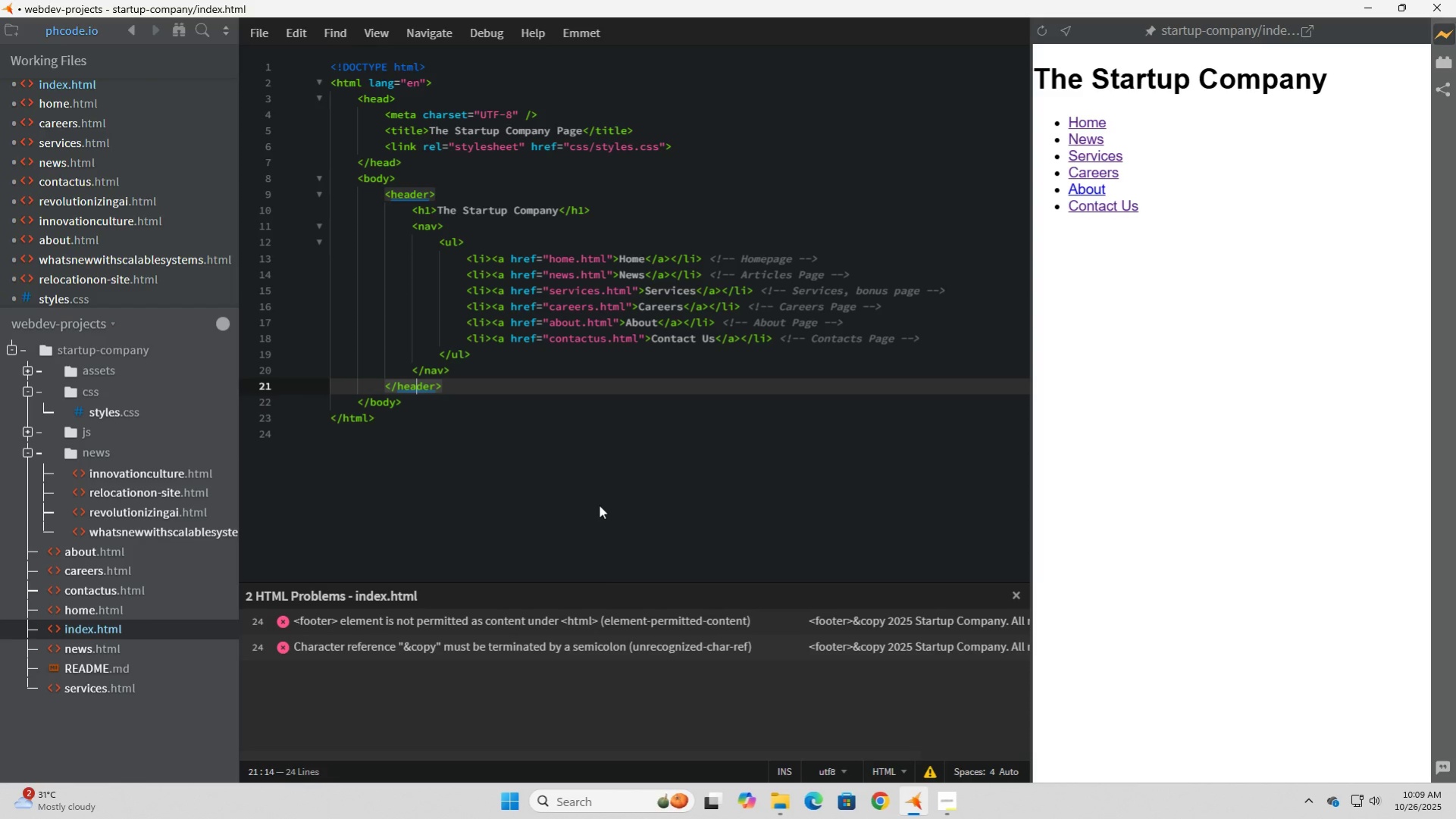 
key(ArrowRight)
 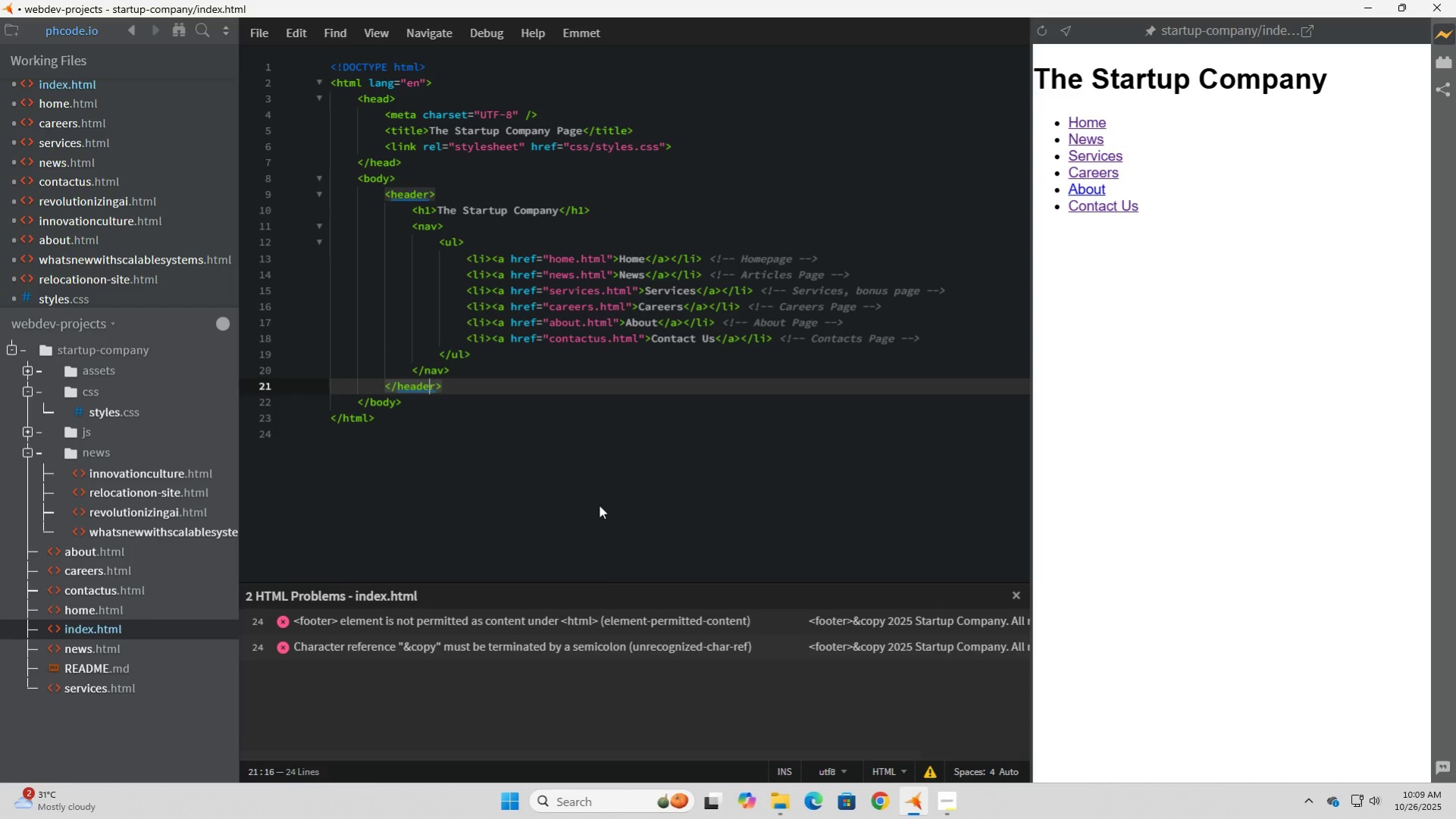 
key(ArrowRight)
 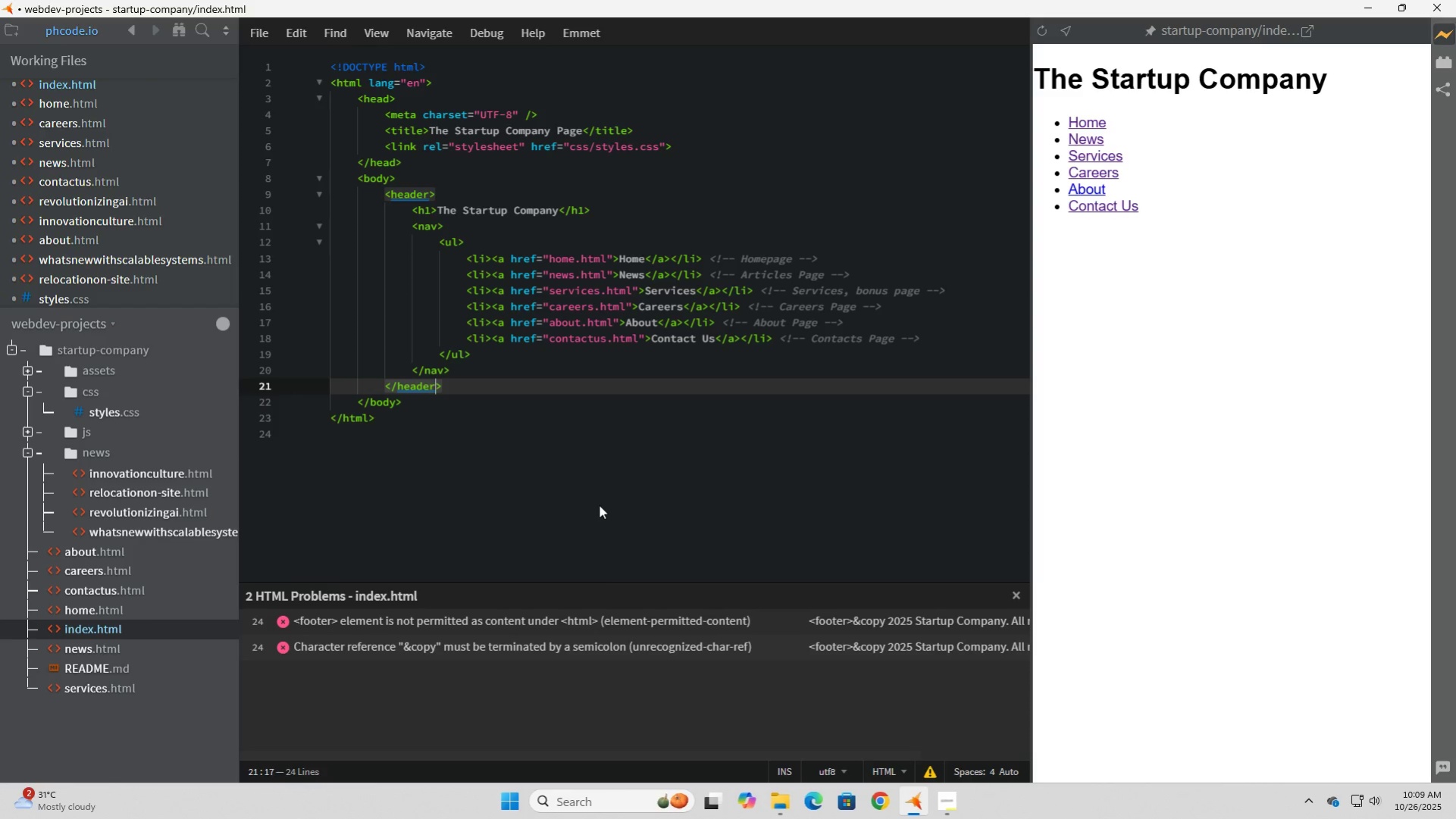 
key(ArrowRight)
 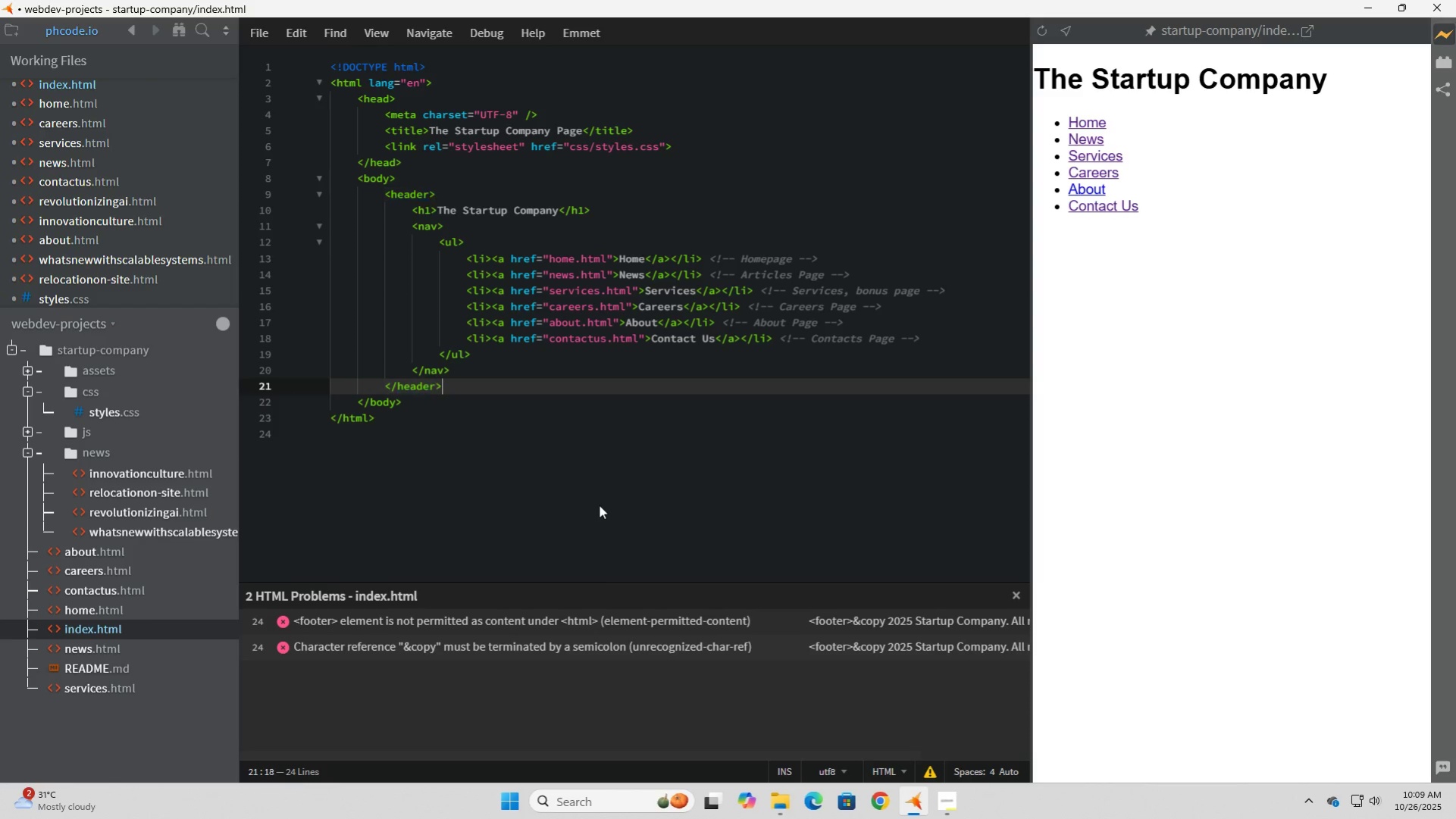 
key(ArrowRight)
 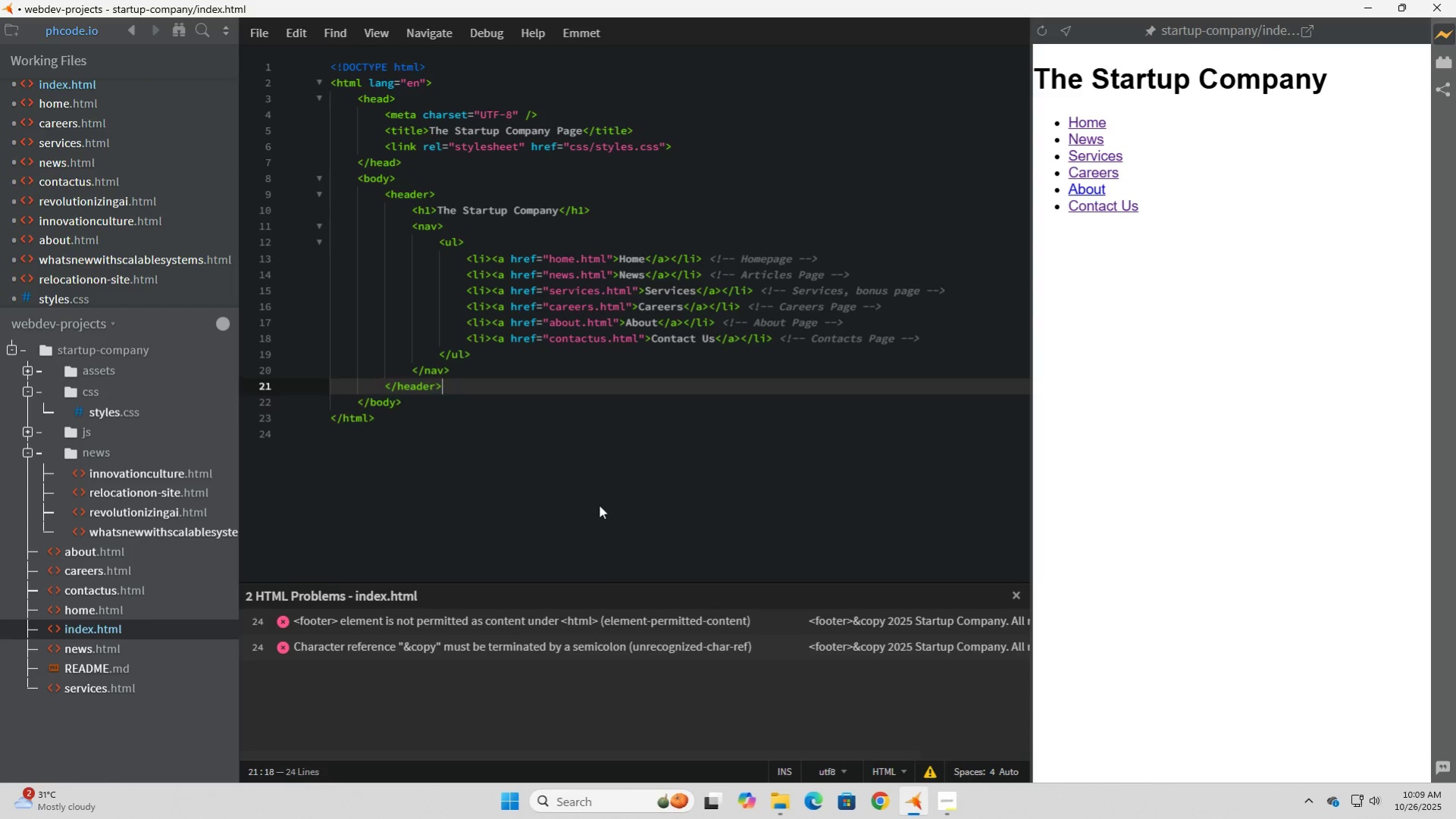 
key(Enter)
 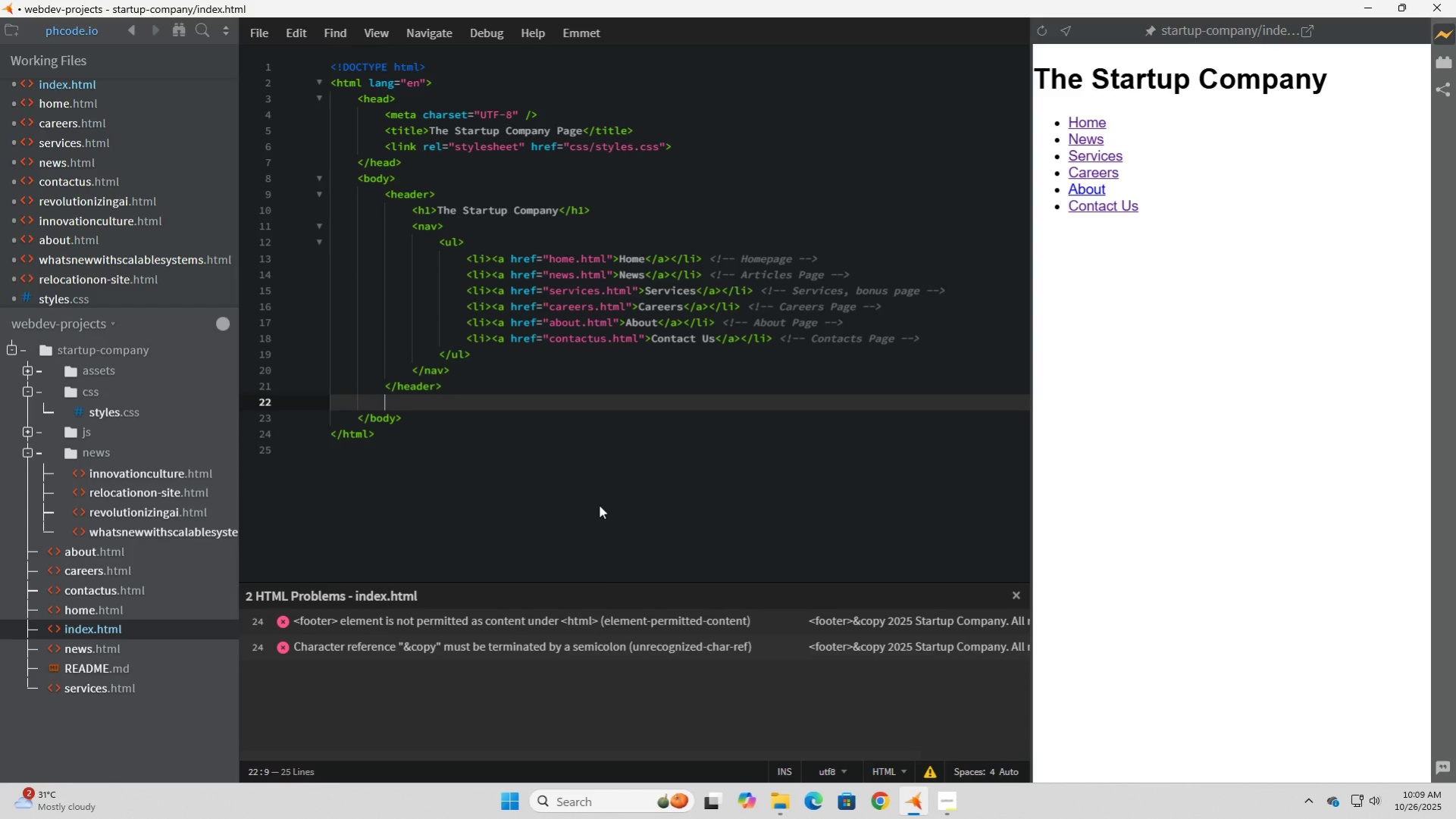 
key(Control+V)
 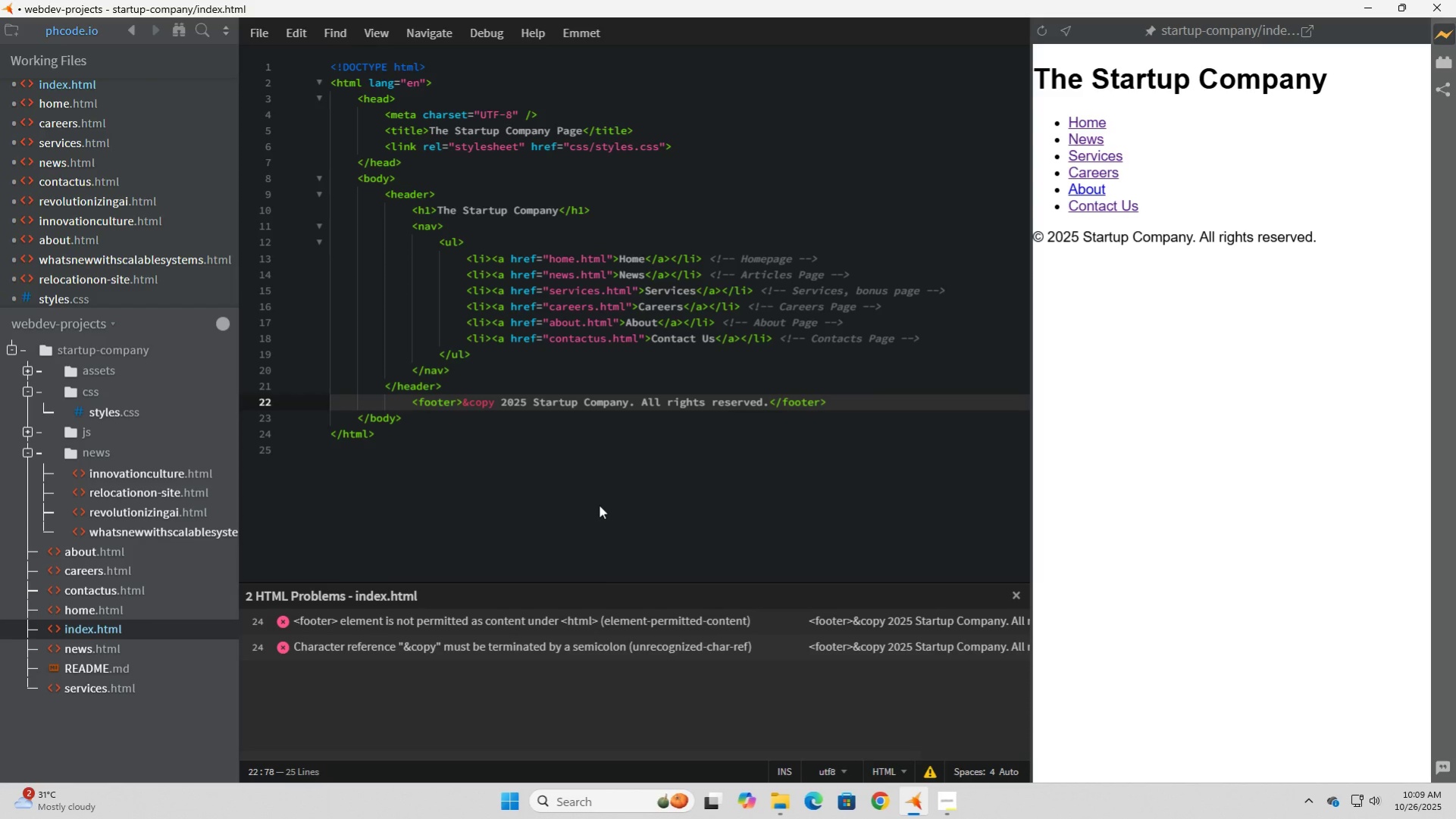 
hold_key(key=ArrowLeft, duration=1.53)
 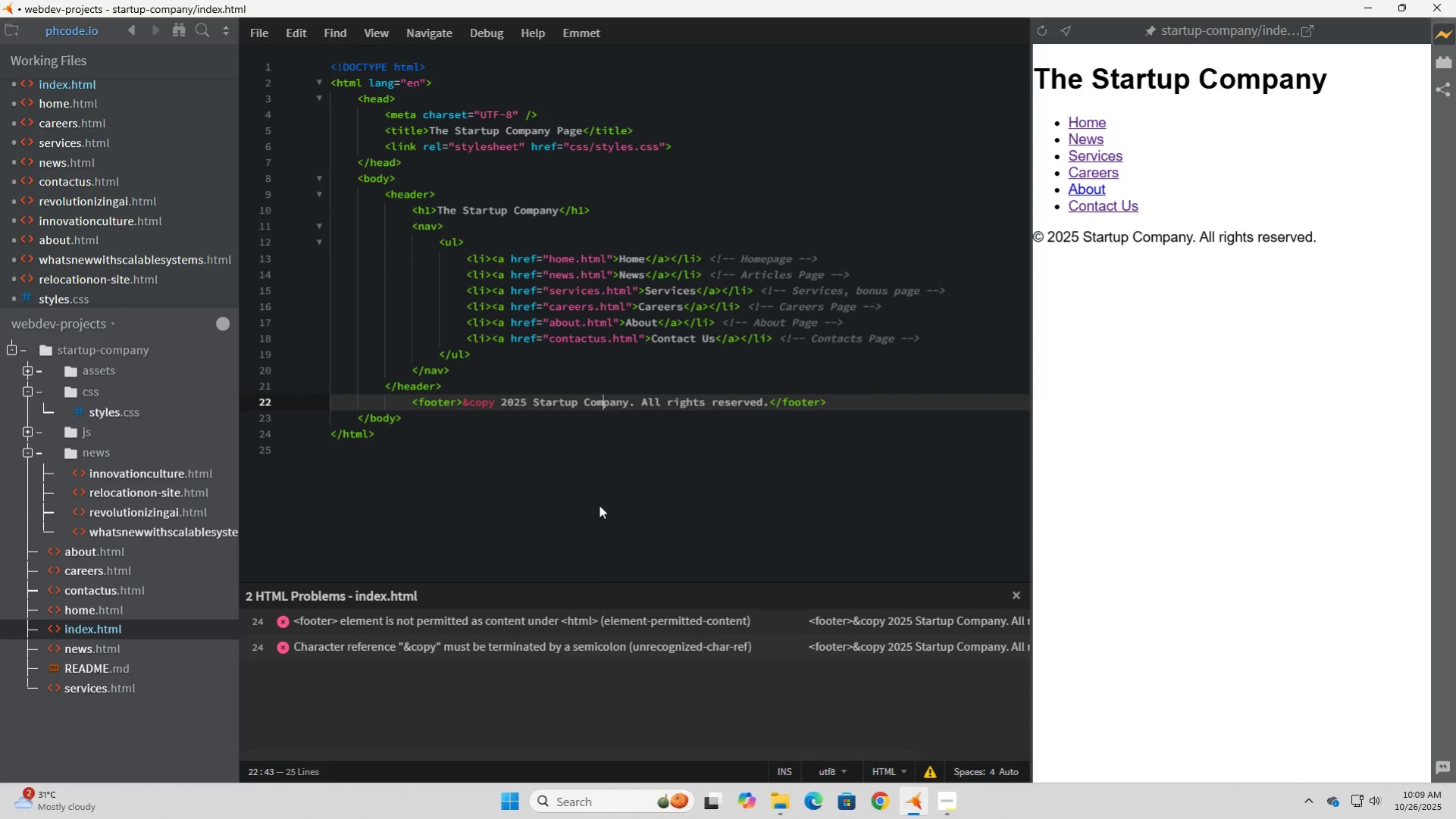 
hold_key(key=ArrowLeft, duration=0.37)
 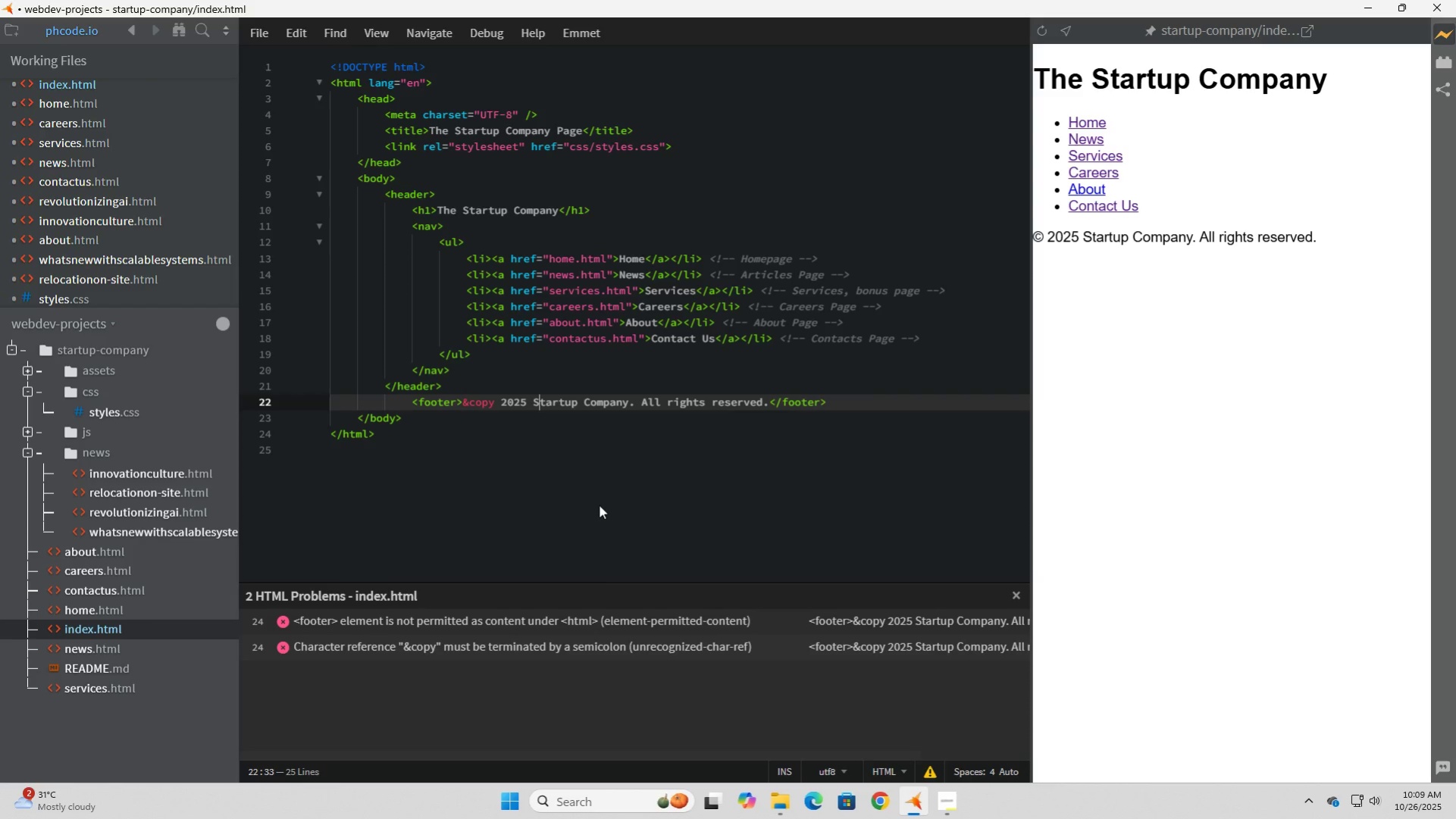 
key(ArrowLeft)
 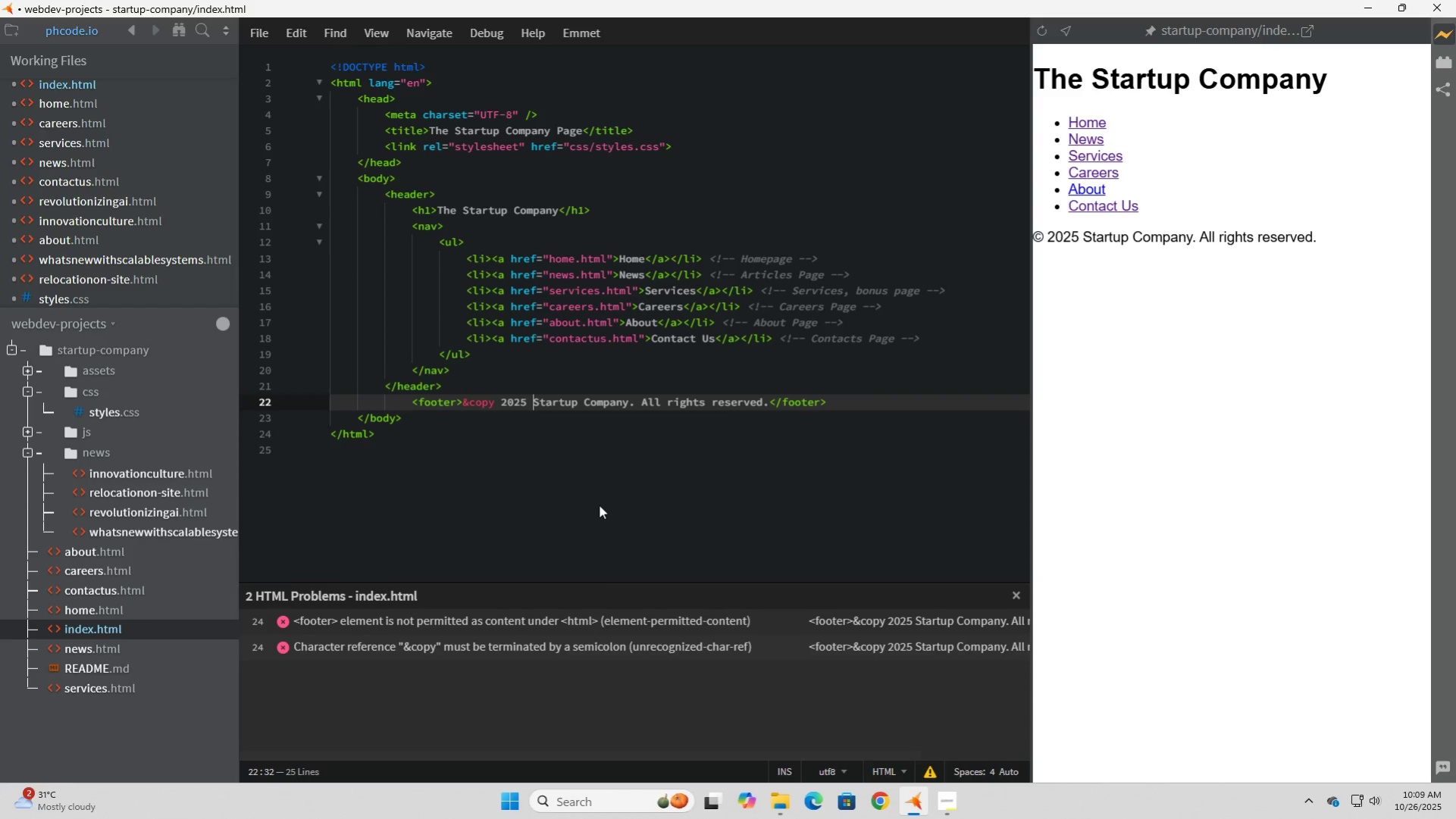 
key(ArrowLeft)
 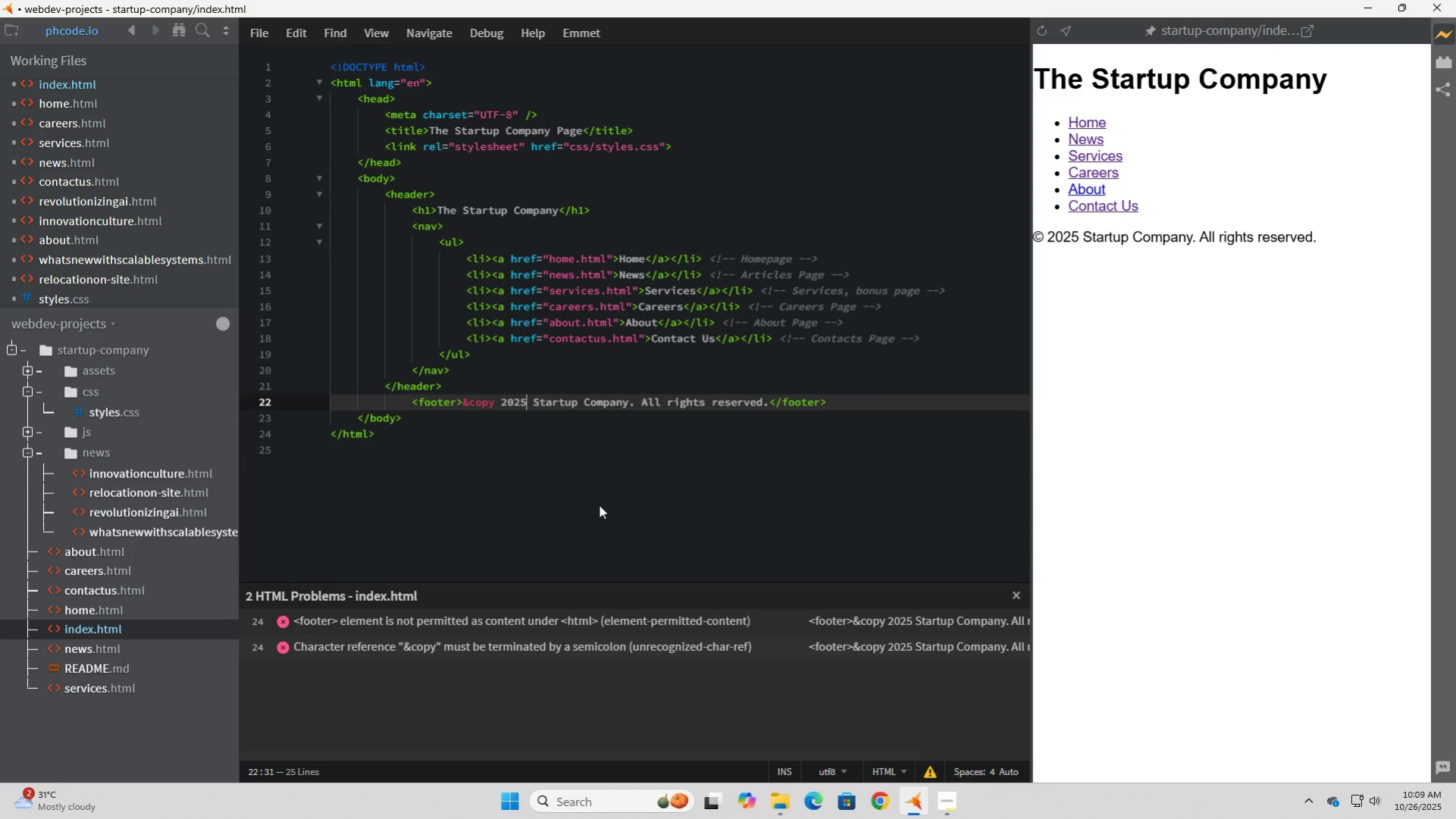 
key(ArrowLeft)
 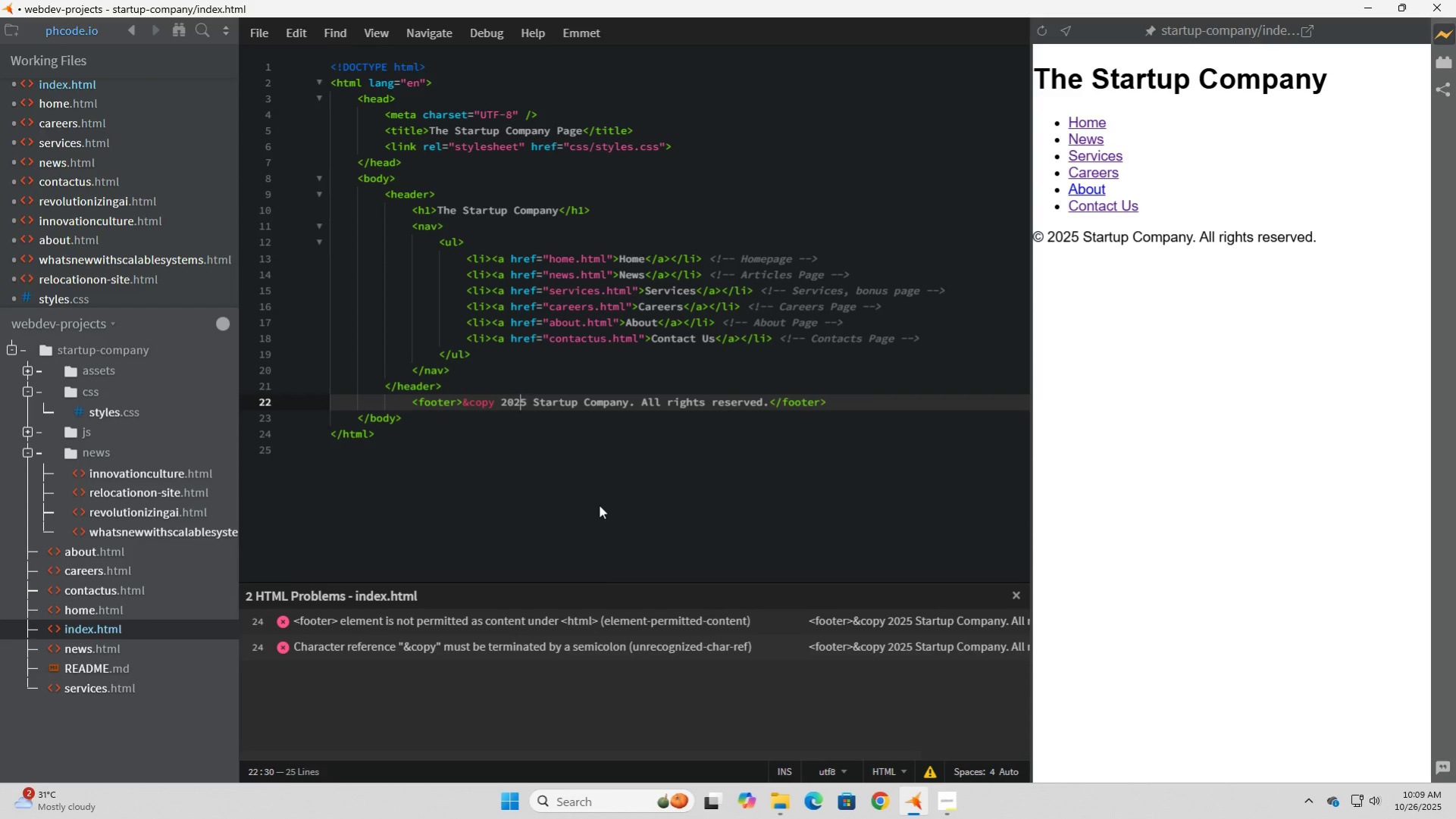 
key(ArrowLeft)
 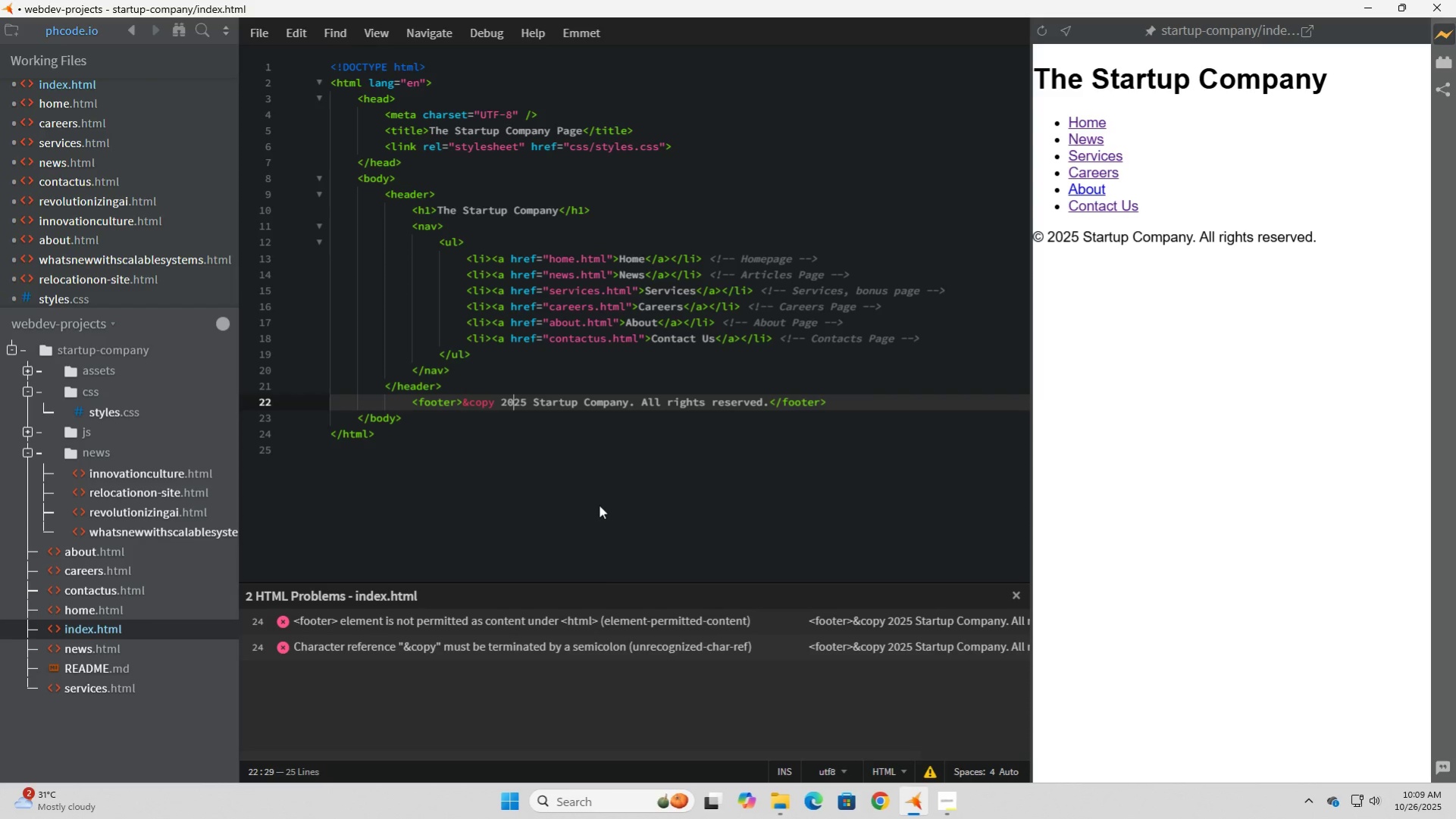 
key(ArrowLeft)
 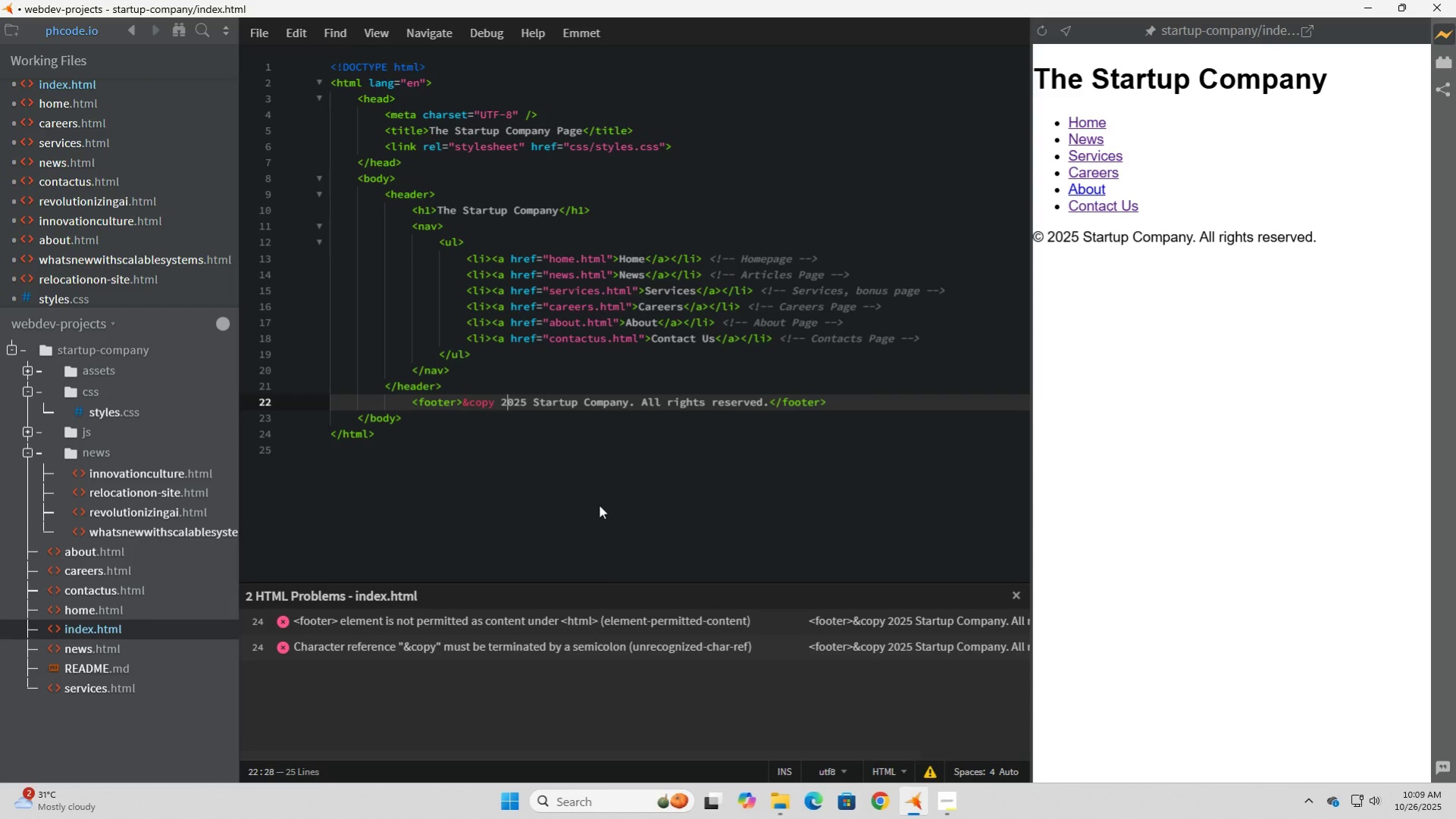 
key(ArrowLeft)
 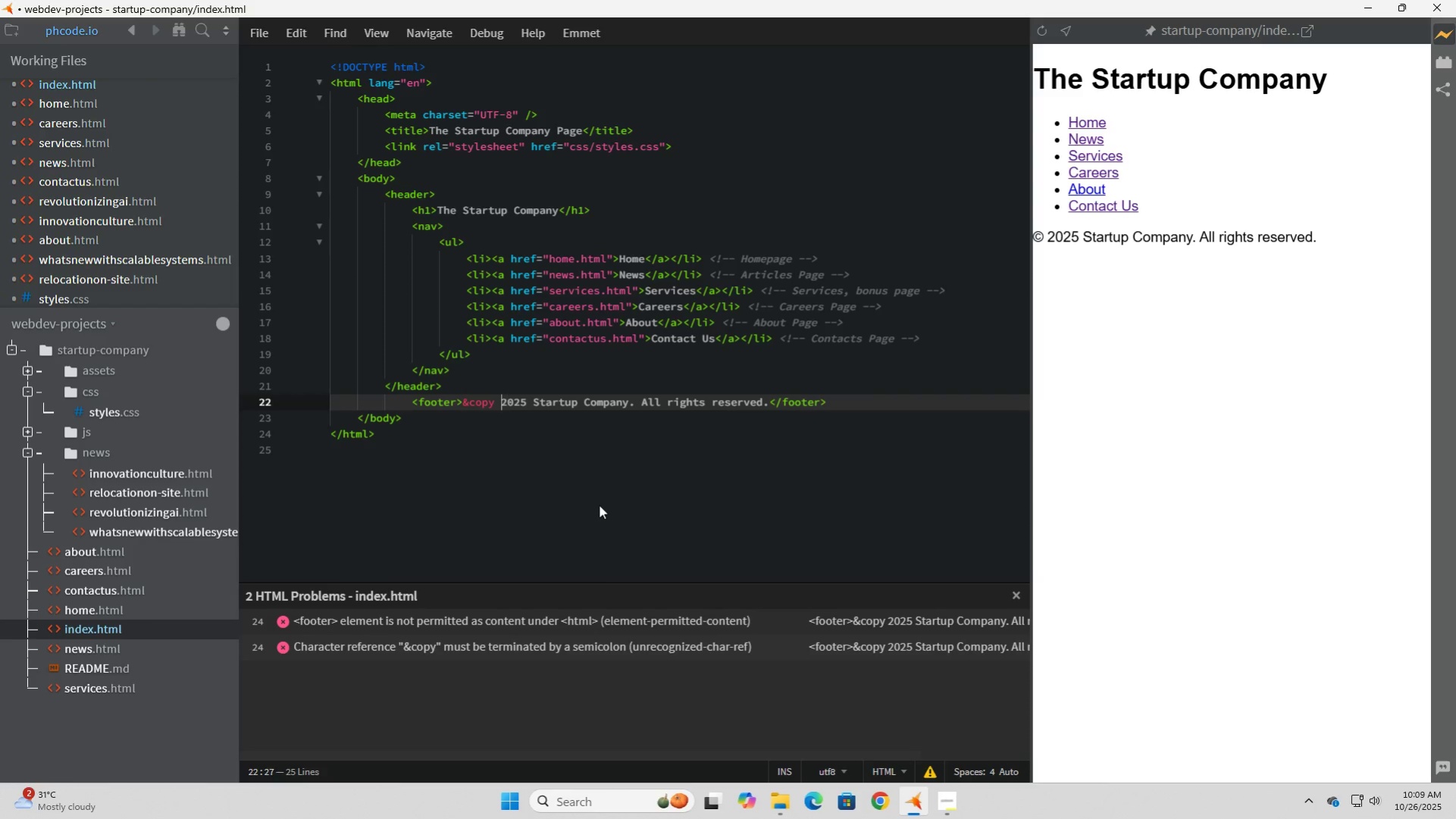 
key(ArrowLeft)
 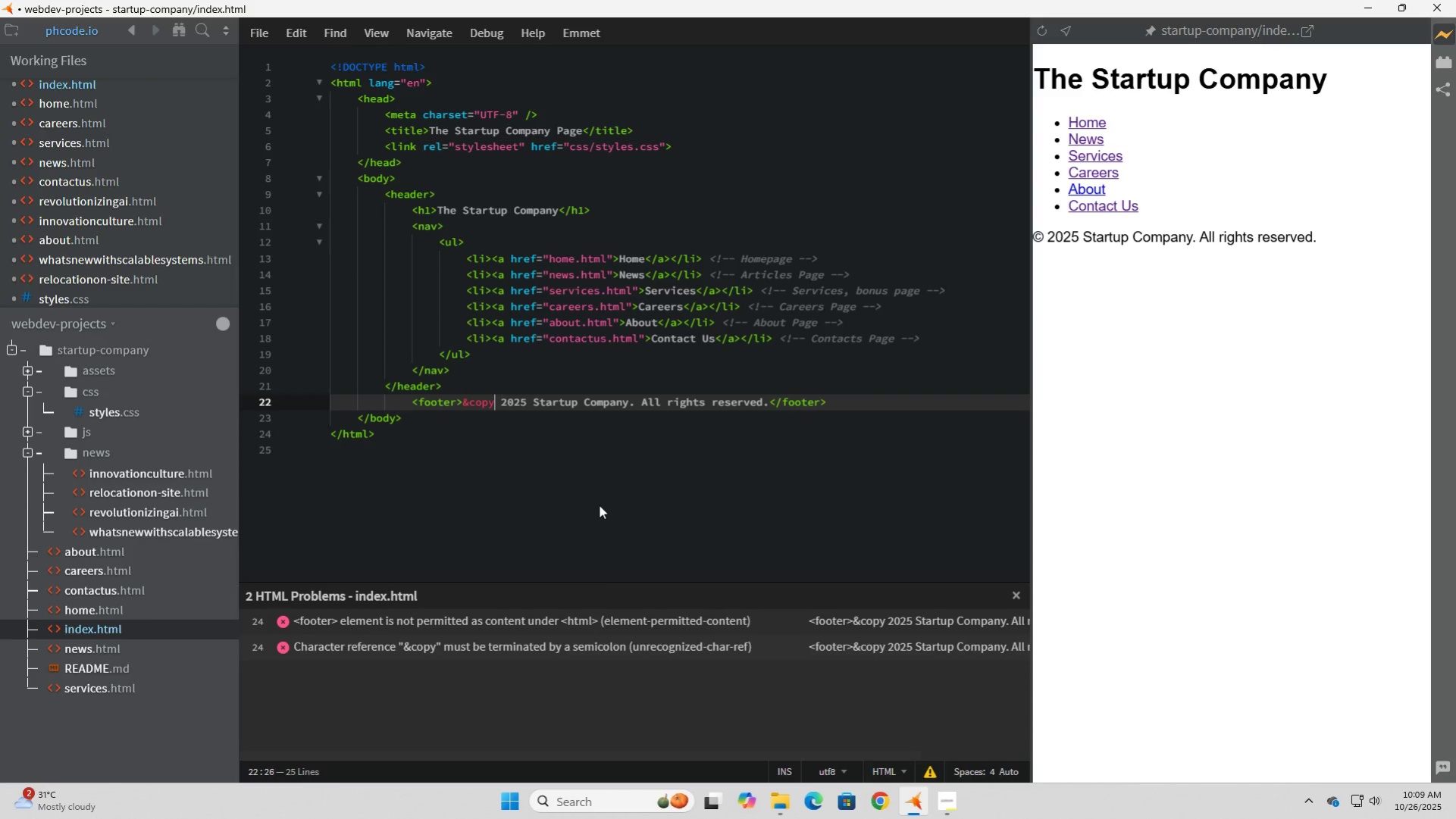 
key(ArrowLeft)
 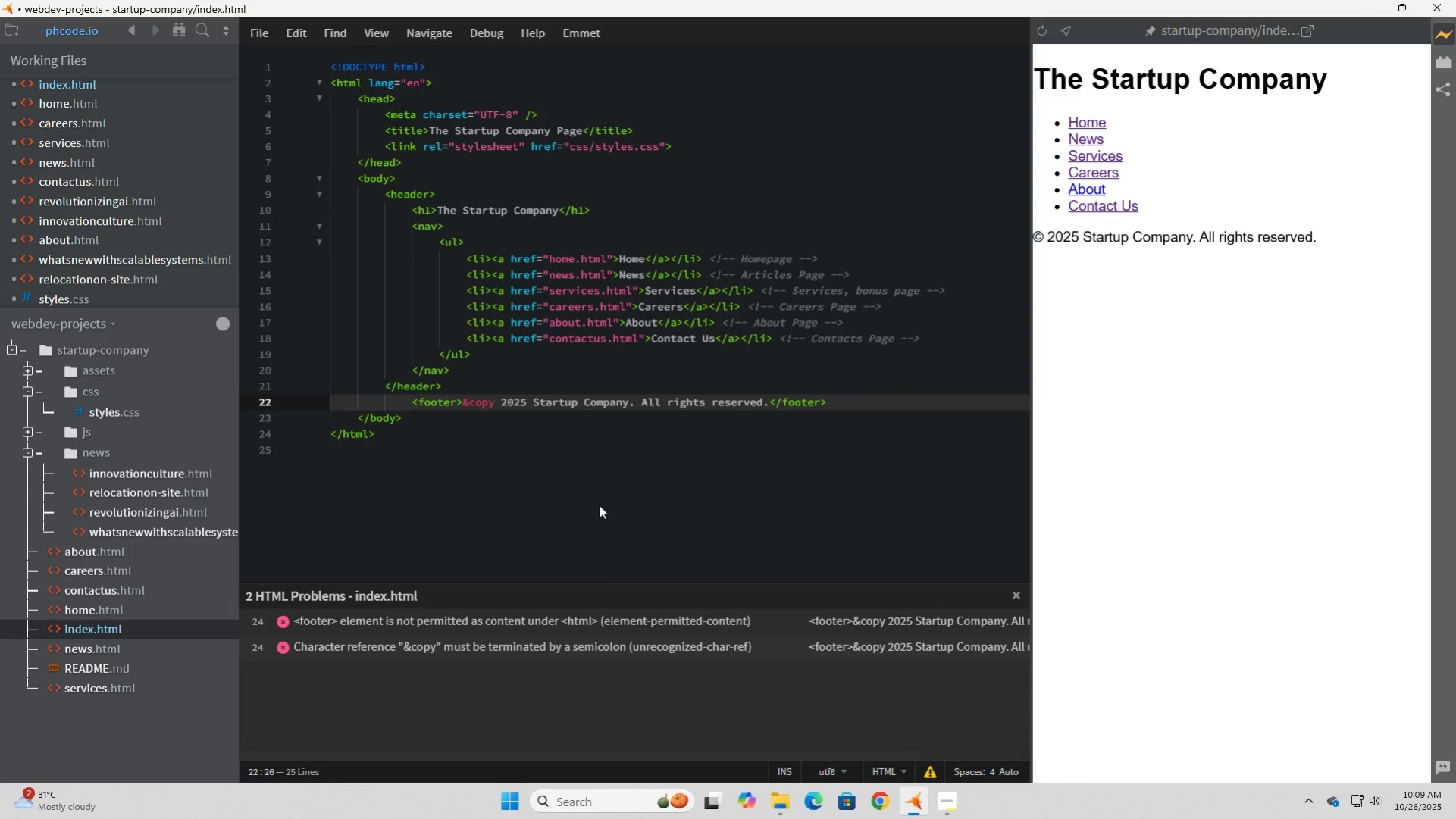 
key(Semicolon)
 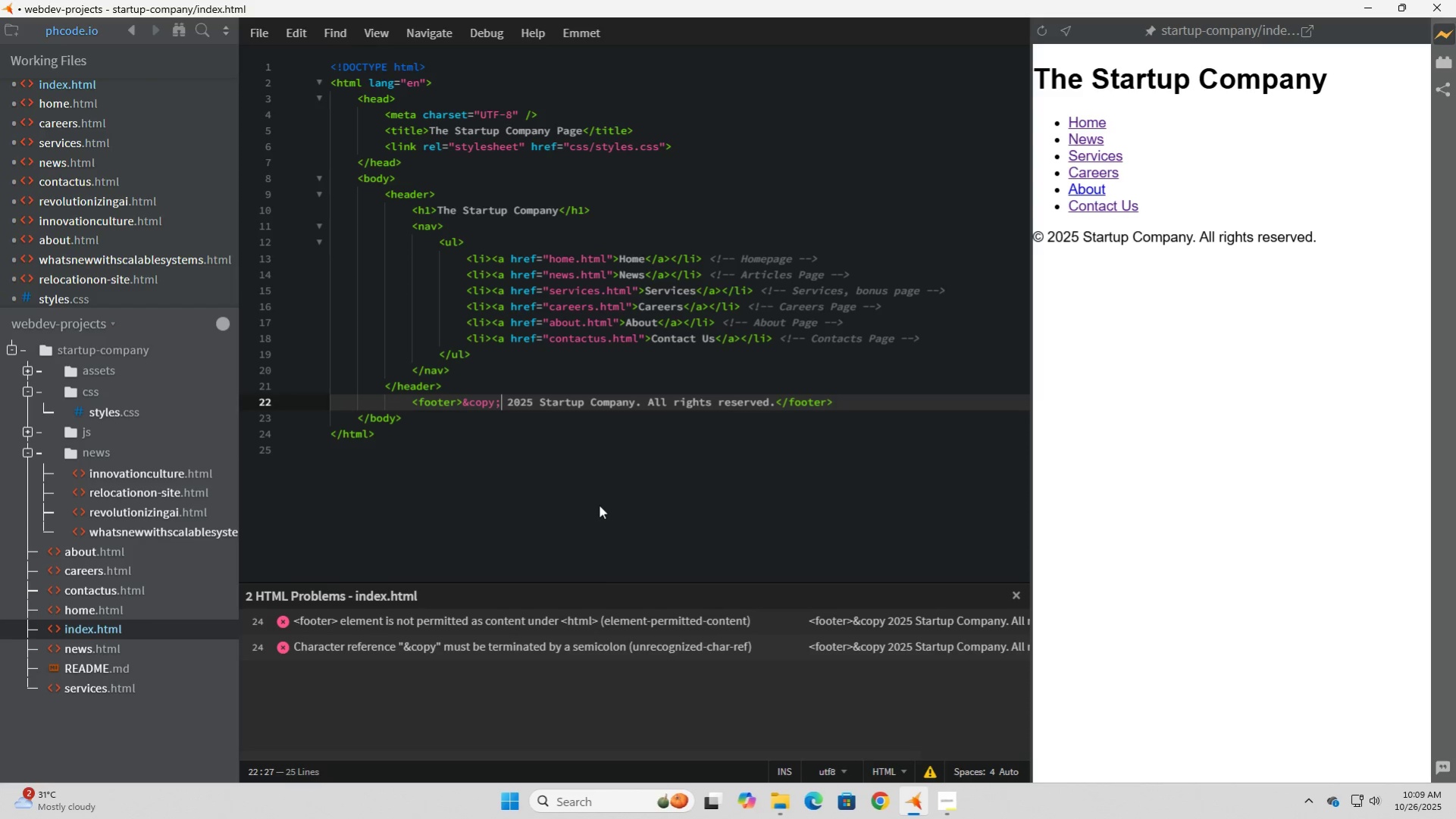 
key(ArrowLeft)
 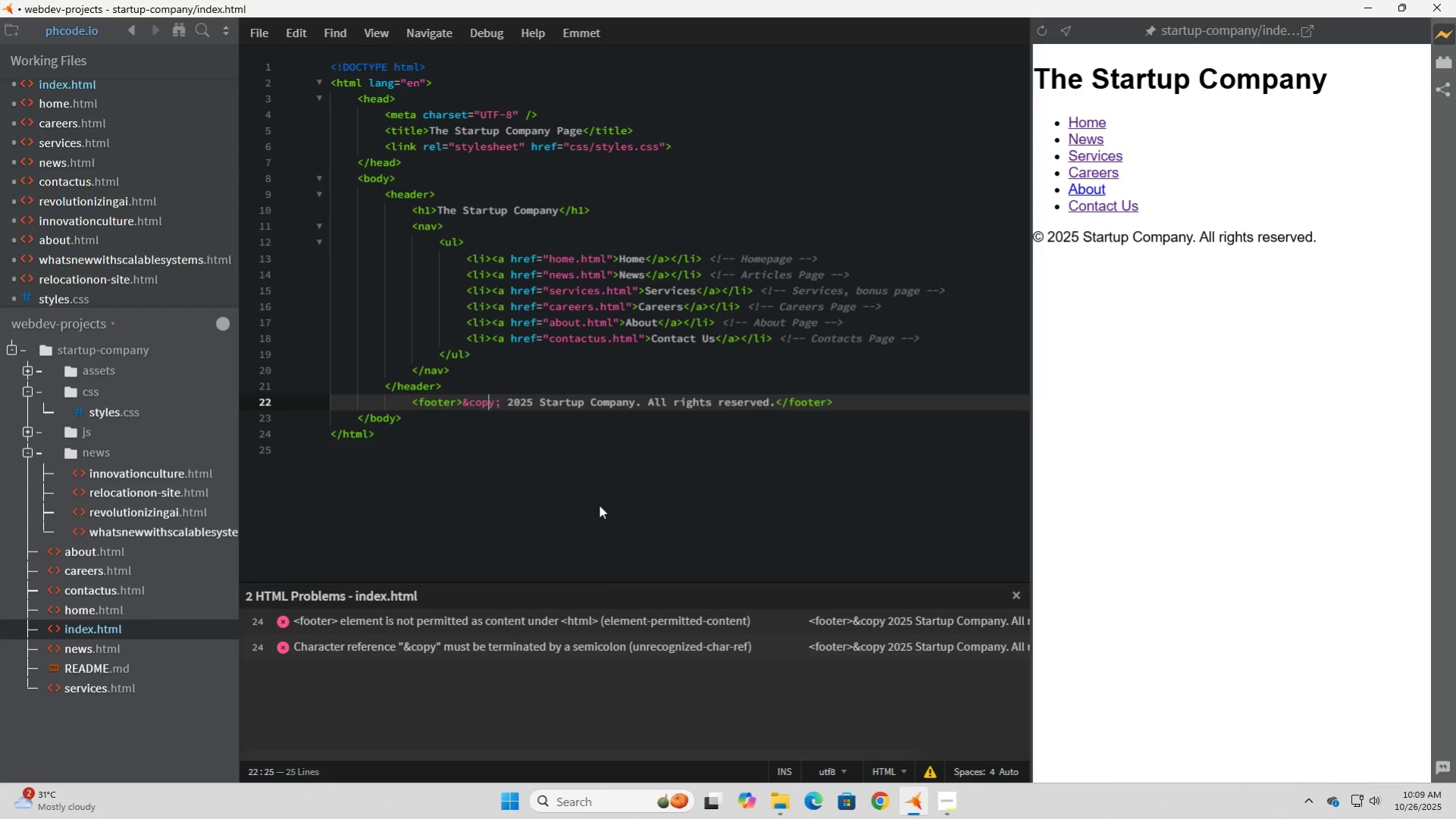 
key(ArrowLeft)
 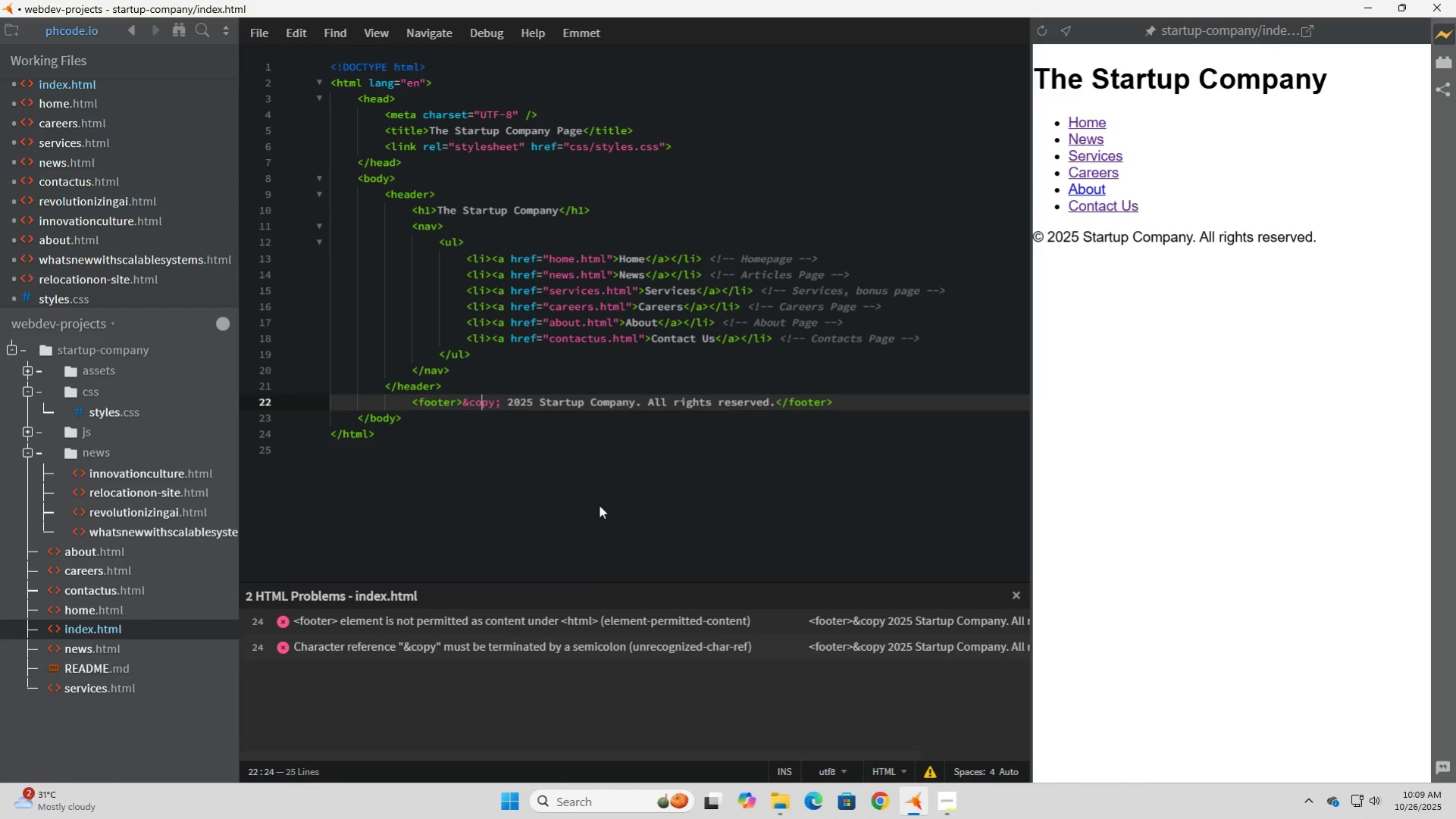 
key(ArrowLeft)
 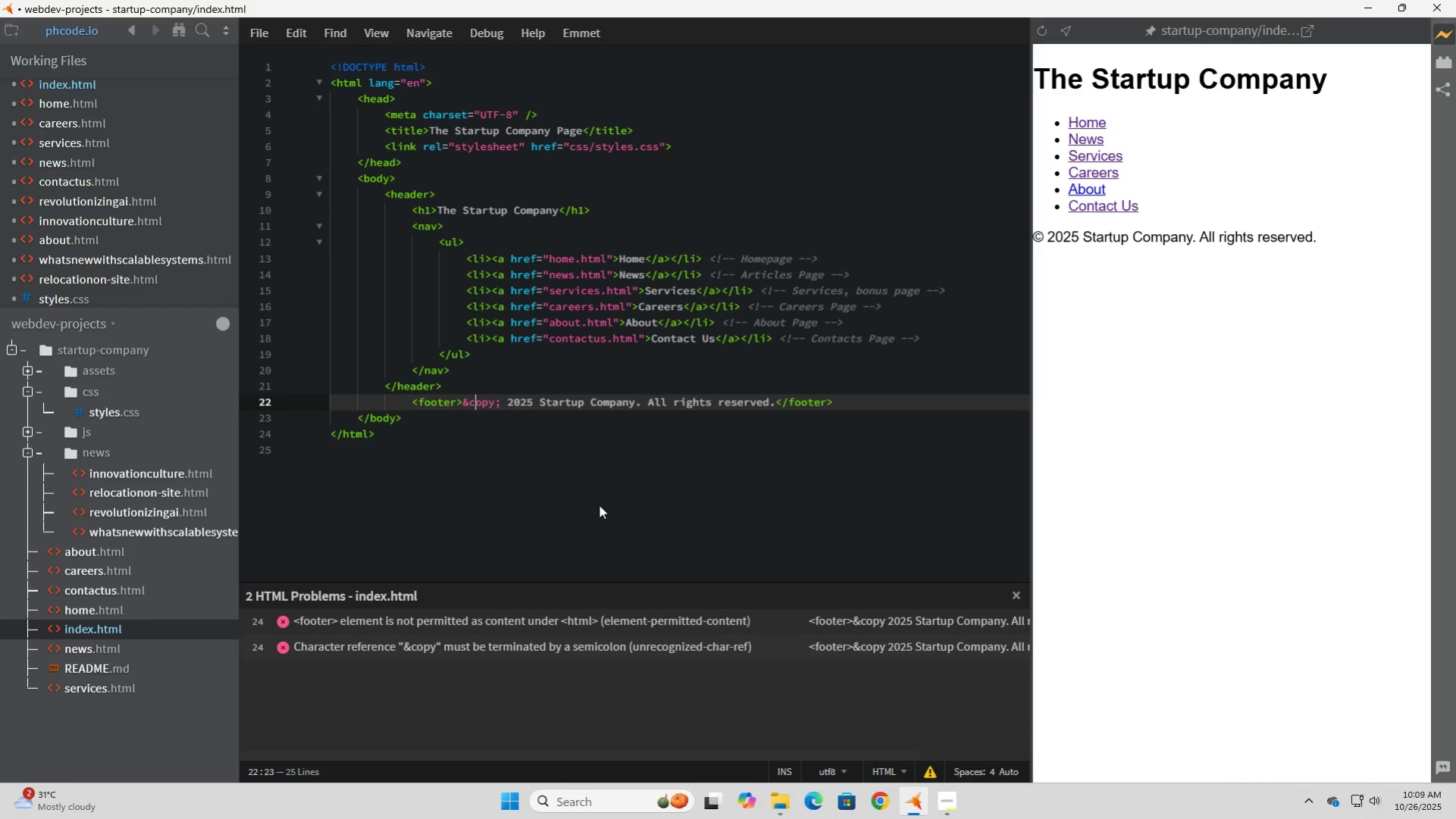 
key(ArrowLeft)
 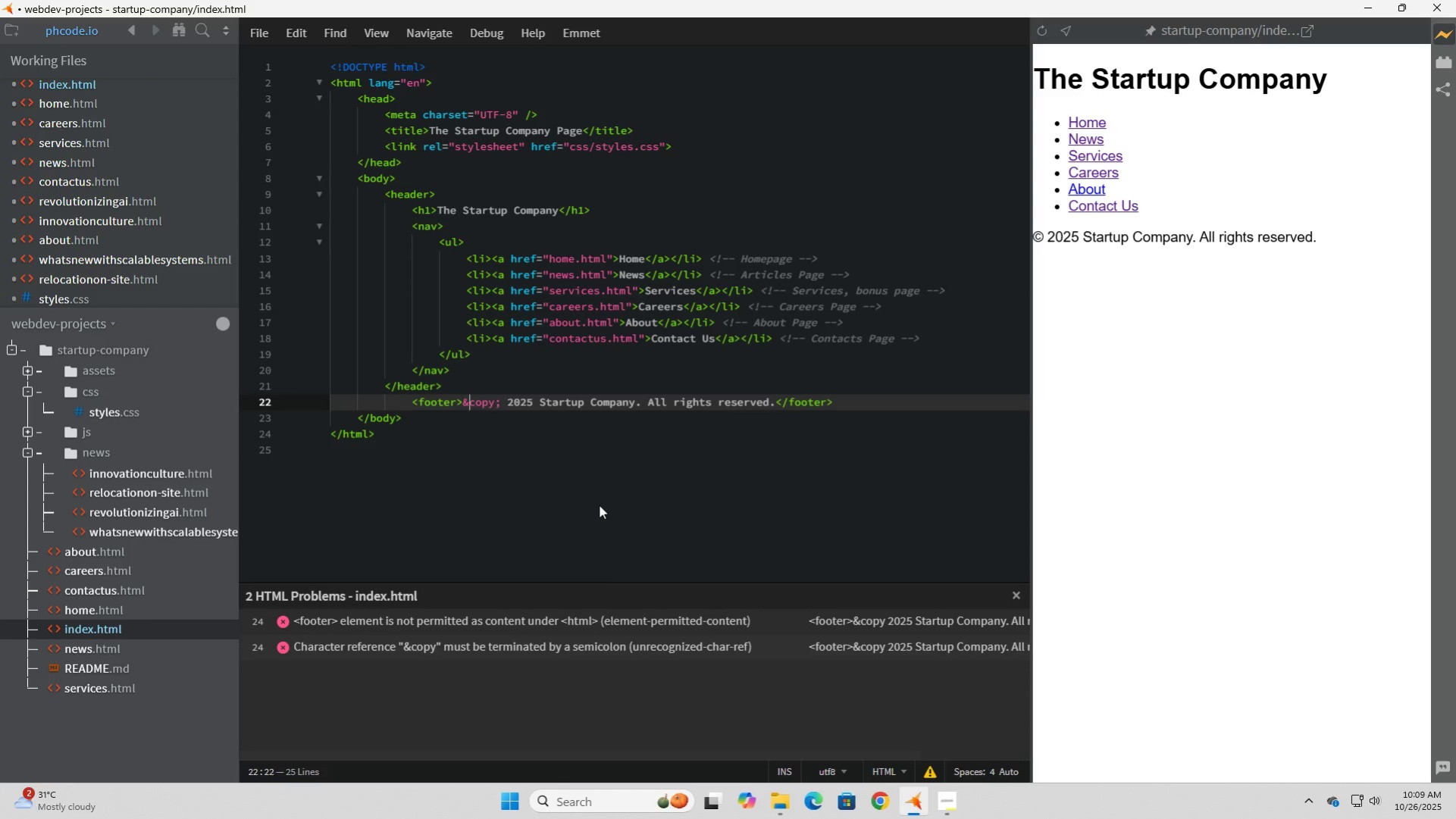 
key(ArrowLeft)
 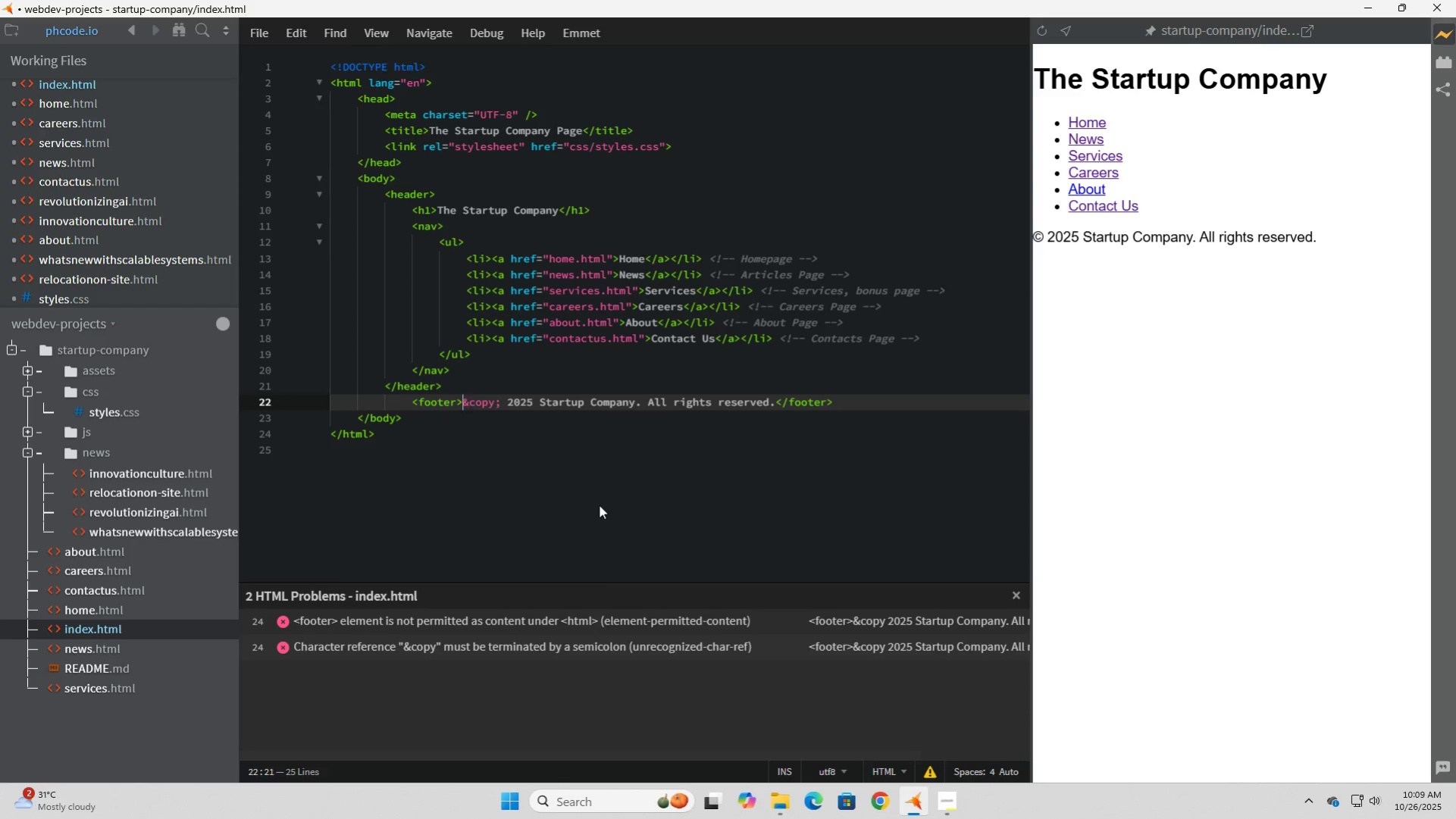 
key(ArrowLeft)
 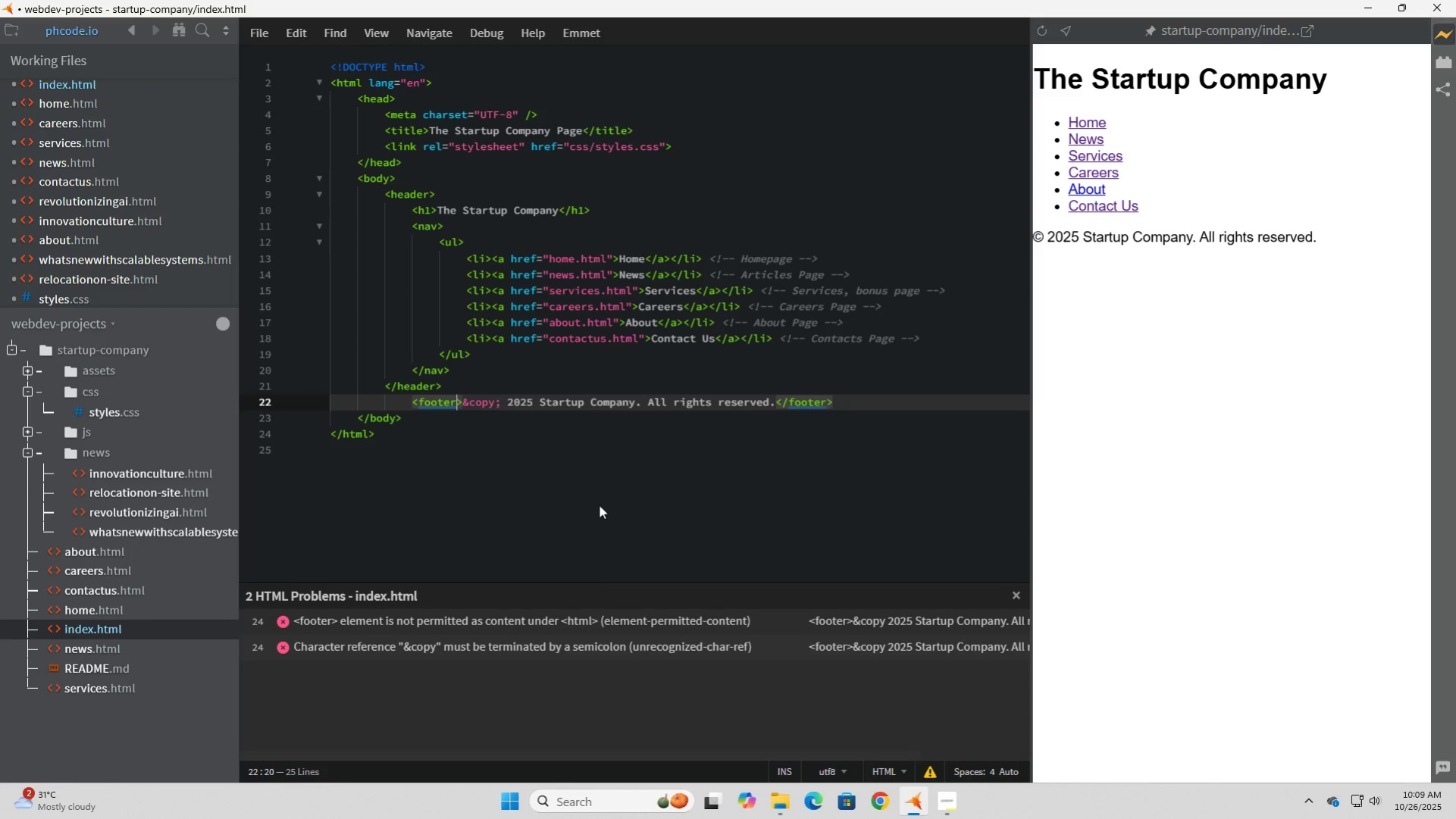 
key(ArrowLeft)
 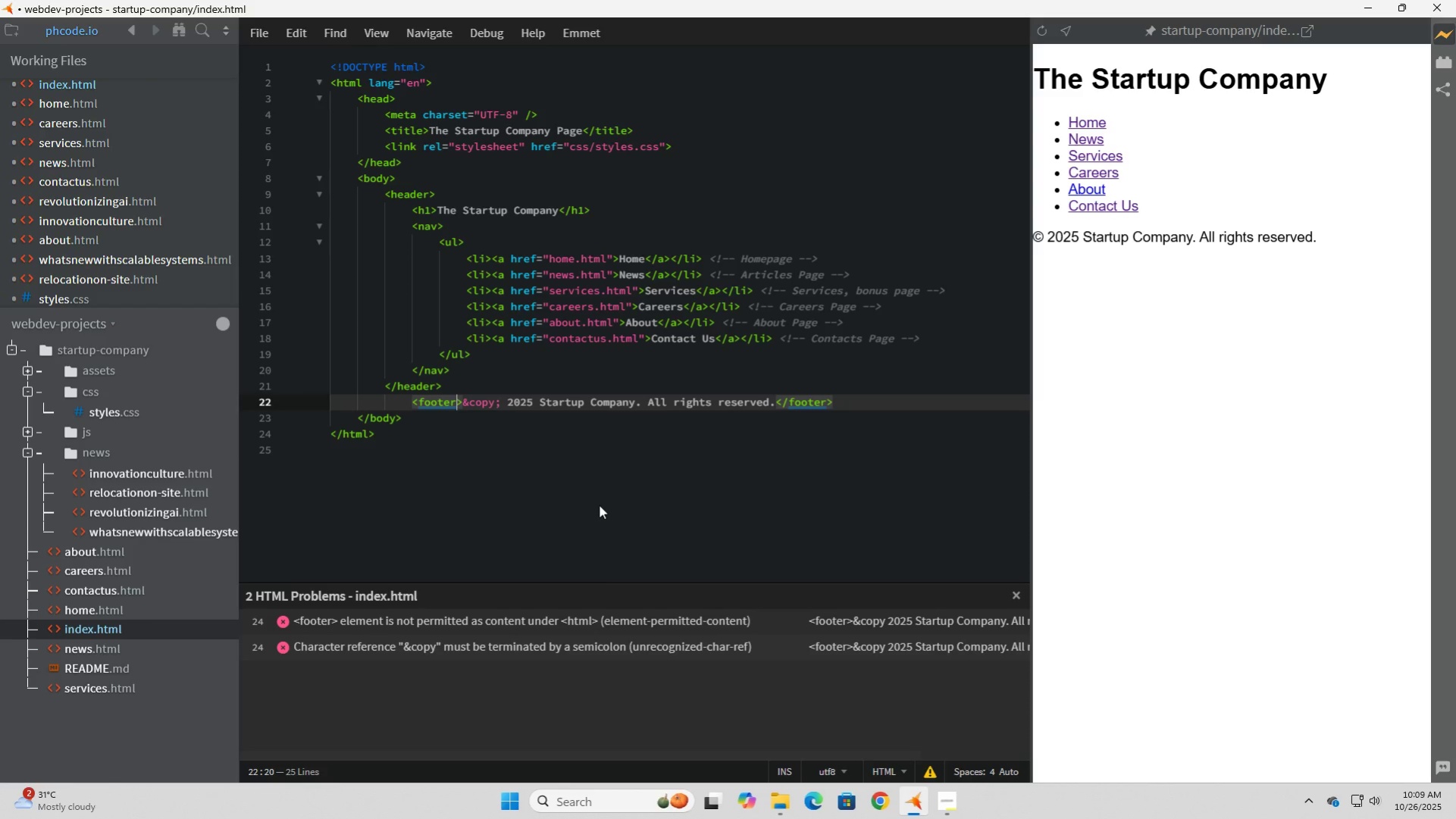 
key(ArrowLeft)
 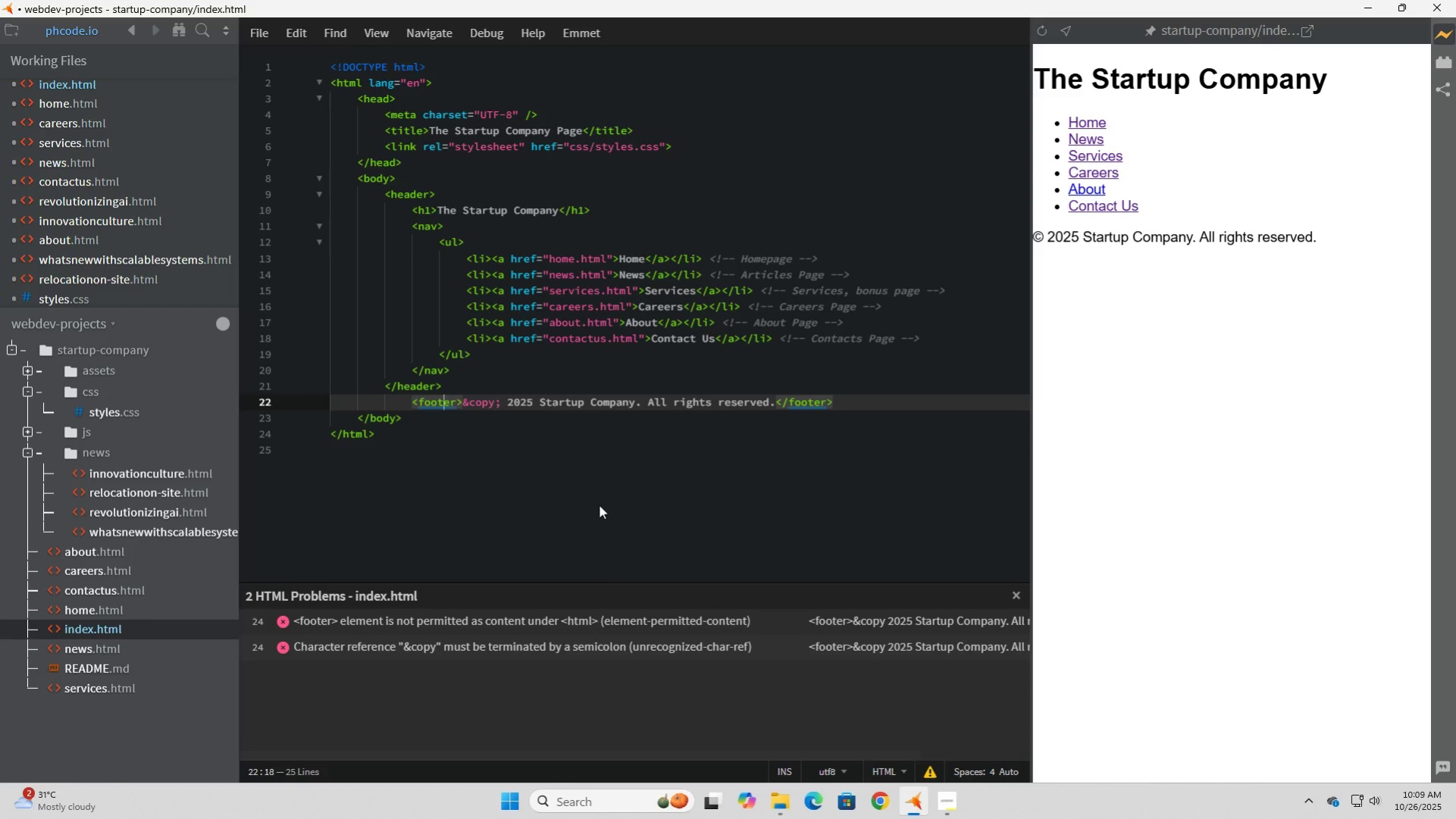 
key(ArrowLeft)
 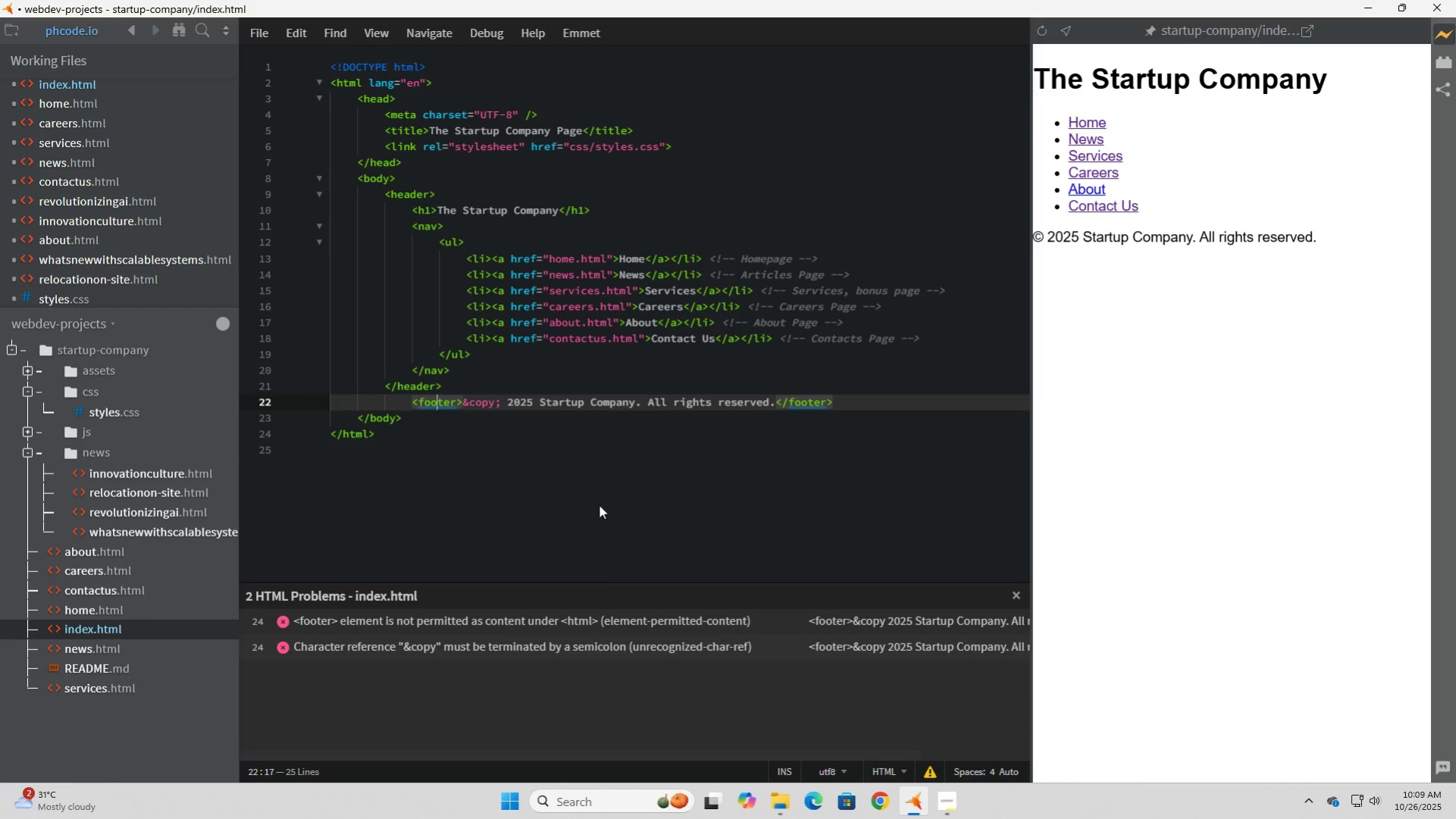 
key(ArrowLeft)
 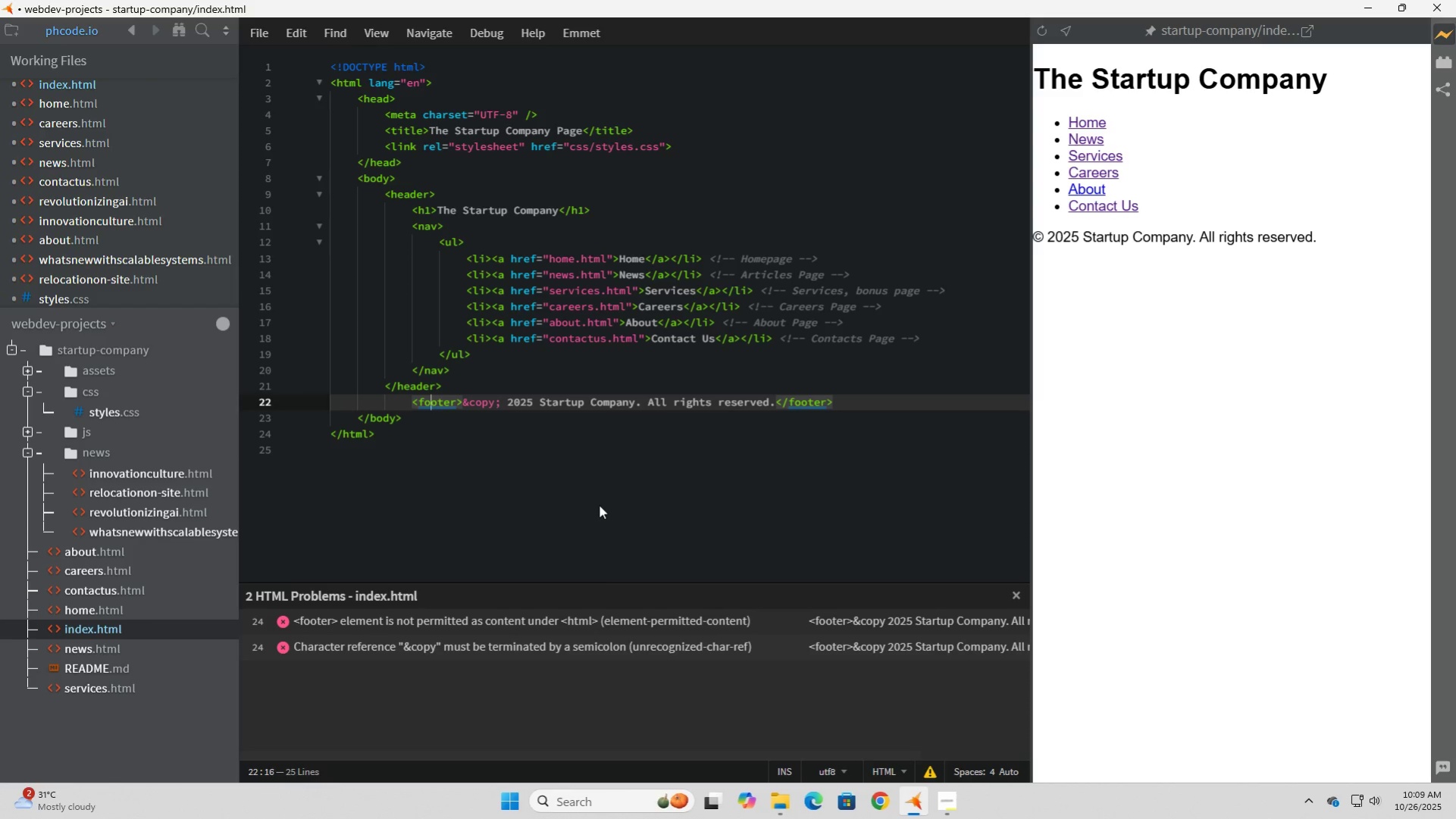 
key(ArrowLeft)
 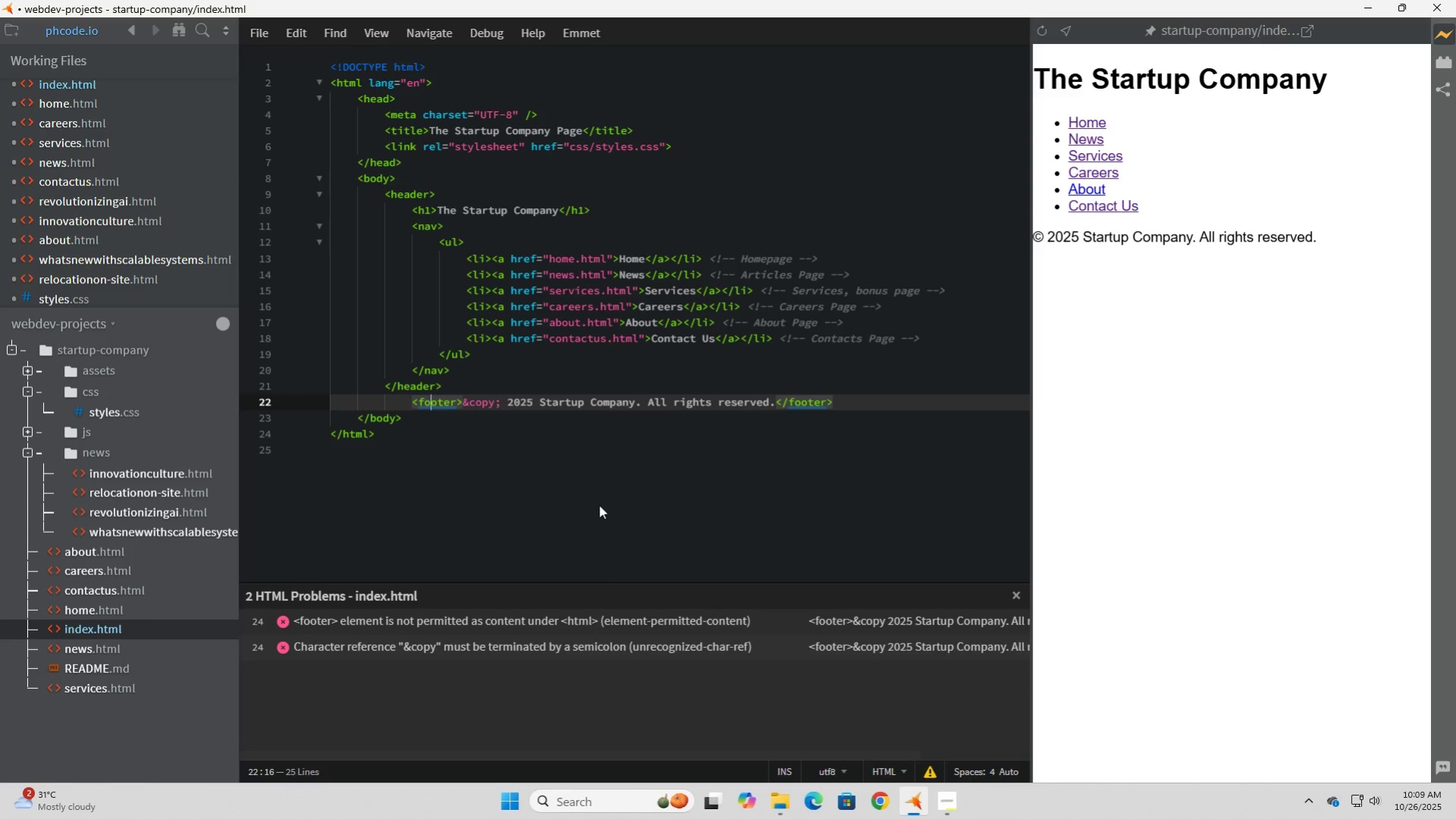 
key(ArrowLeft)
 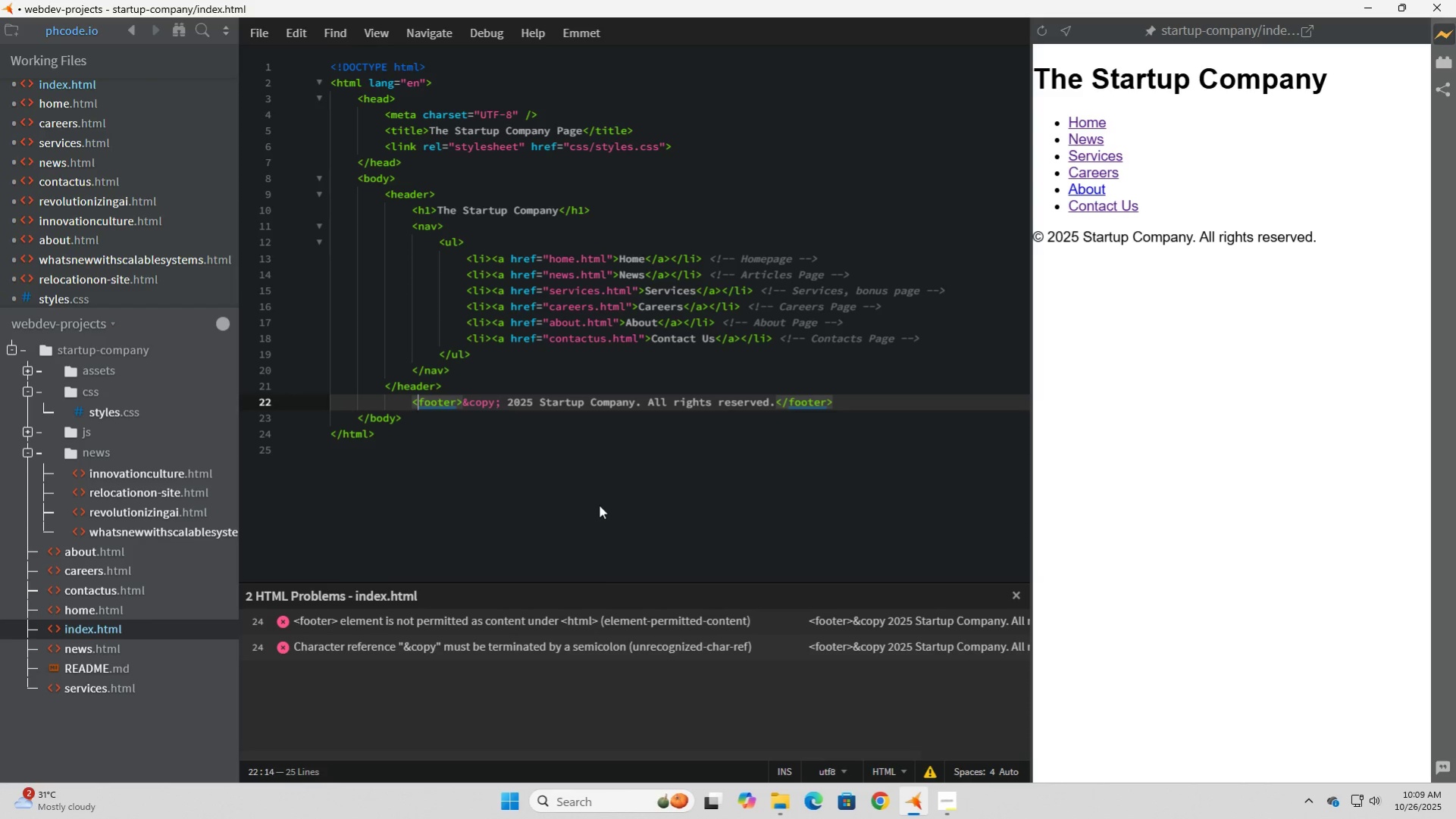 
key(ArrowLeft)
 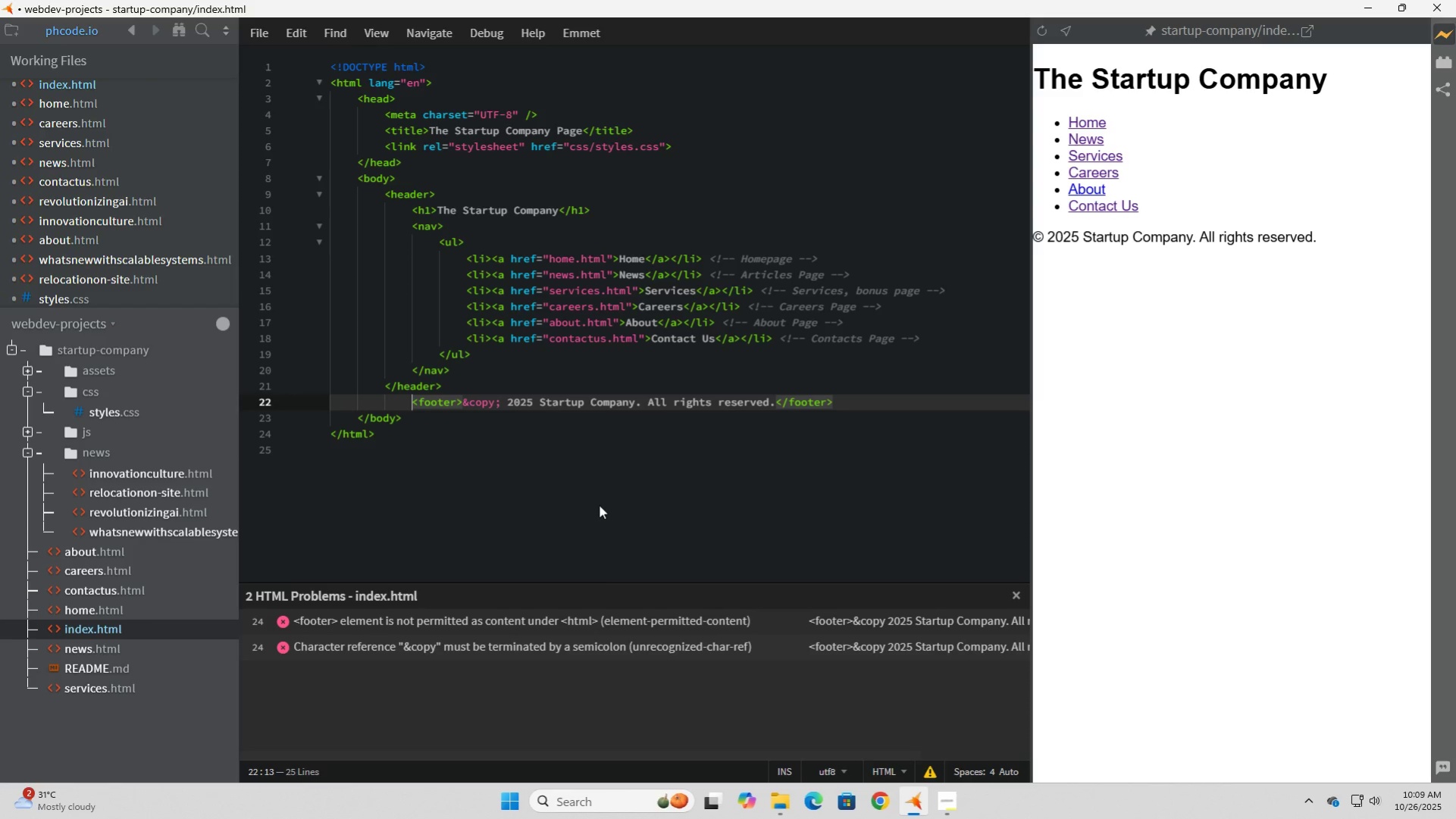 
key(ArrowLeft)
 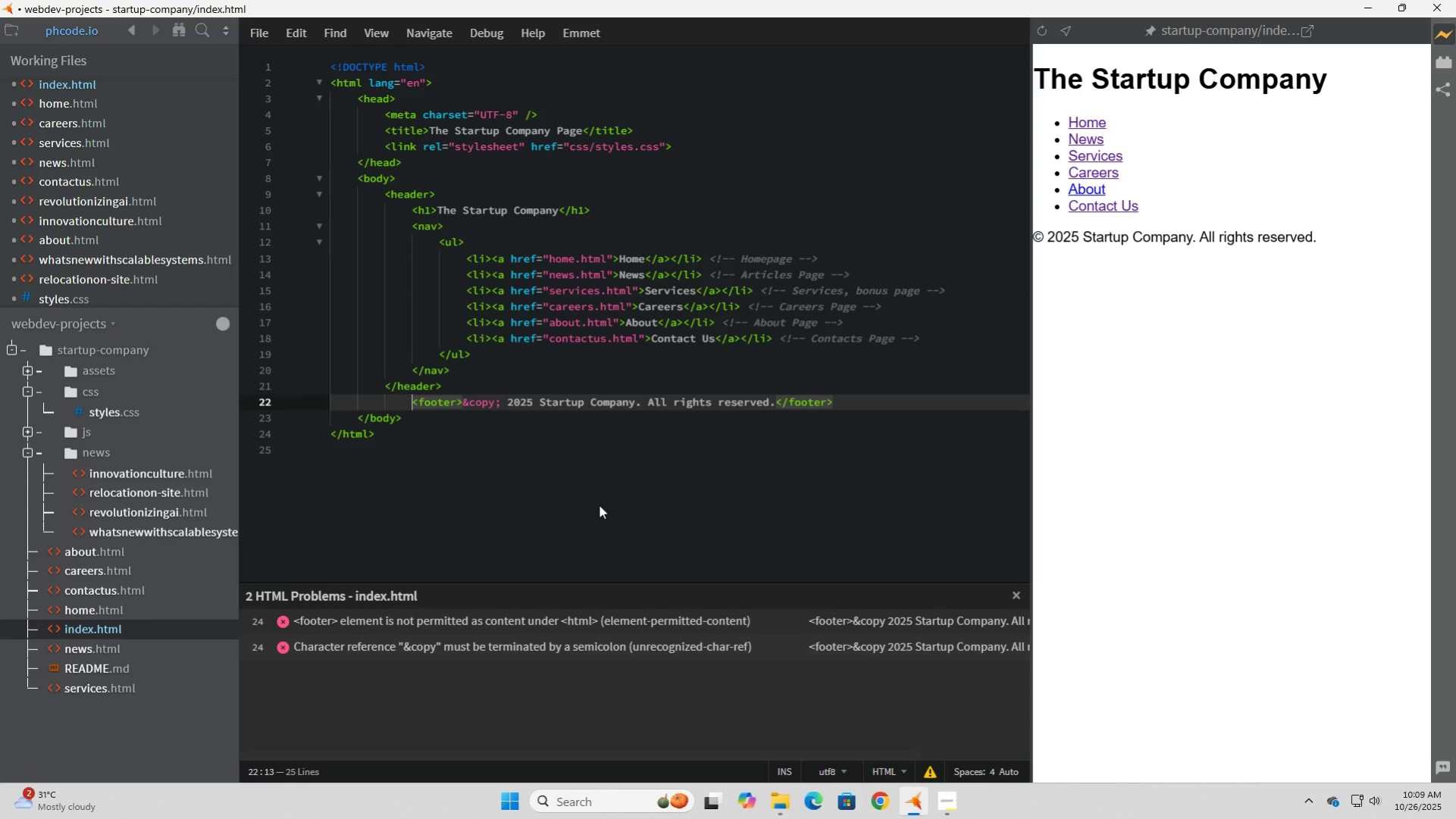 
key(Backspace)
 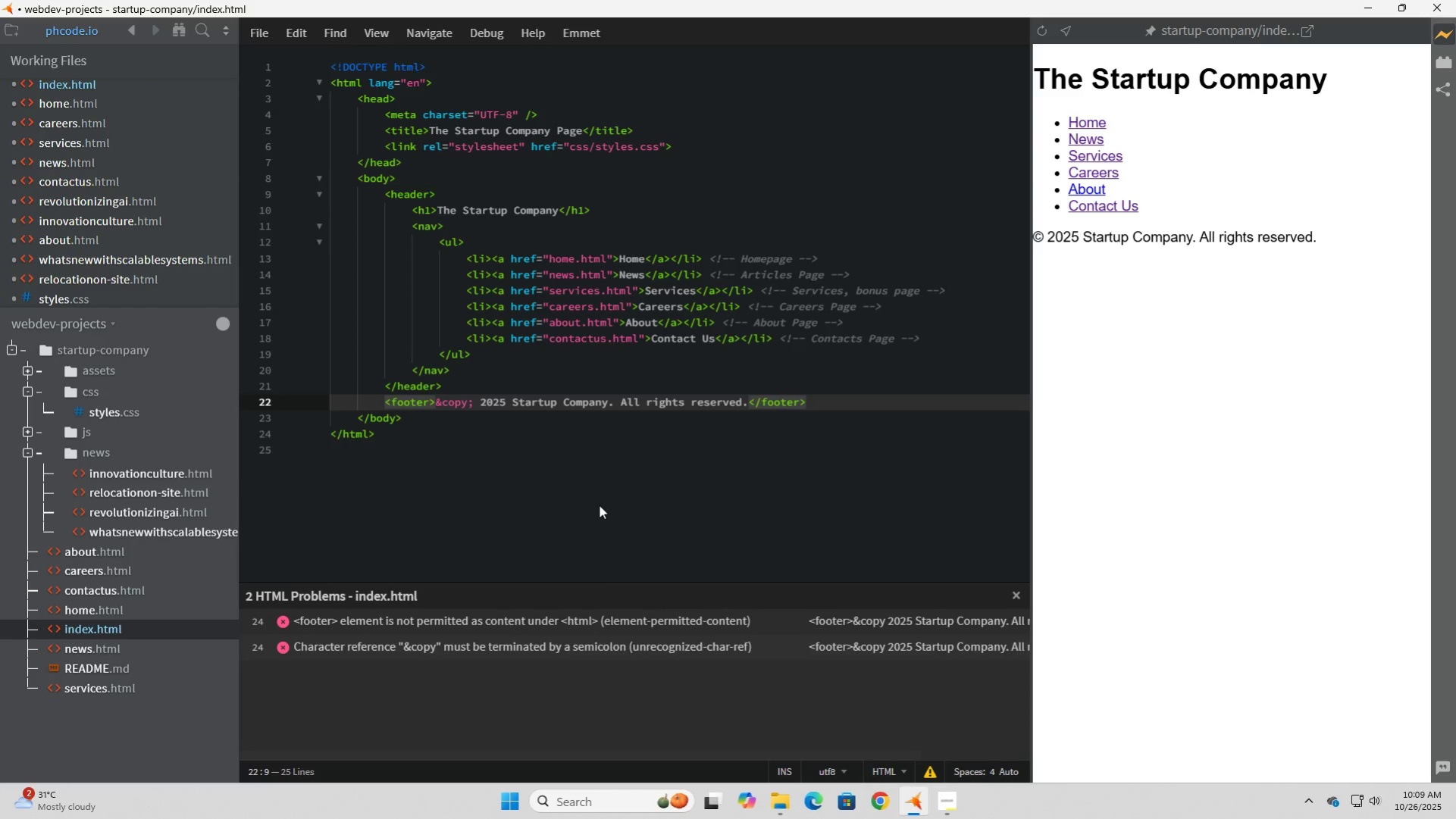 
key(ArrowUp)
 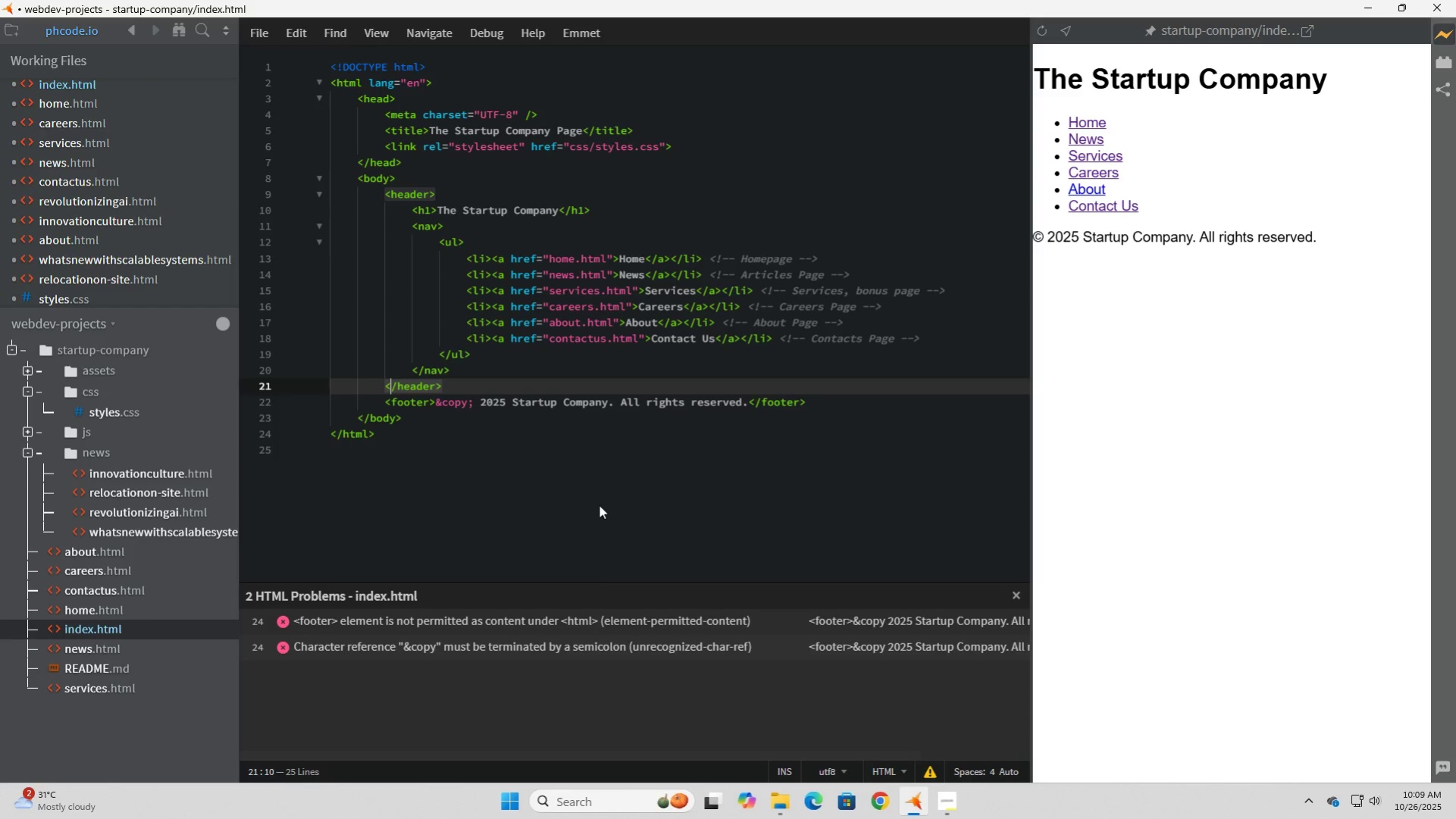 
key(ArrowRight)
 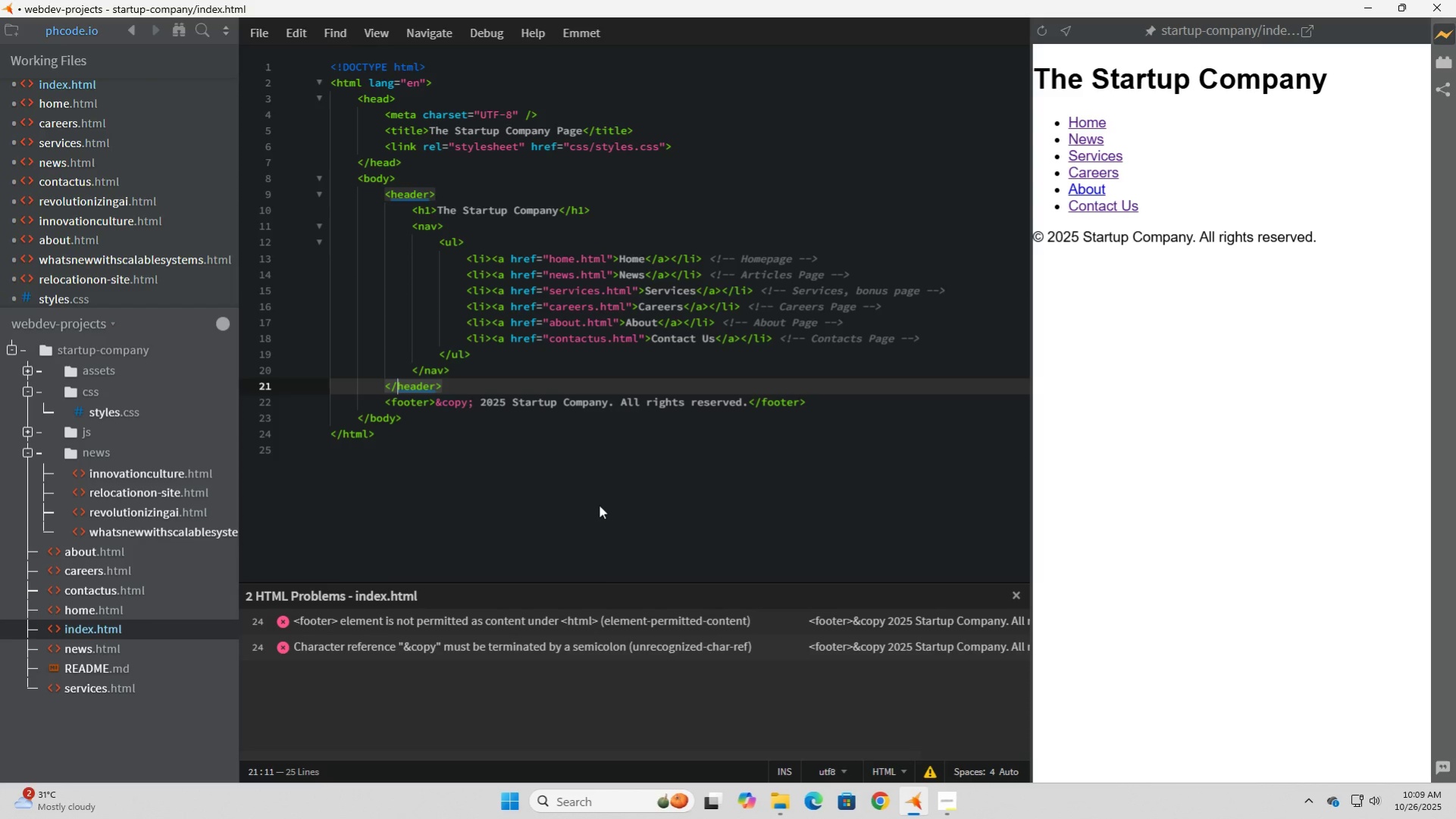 
key(ArrowRight)
 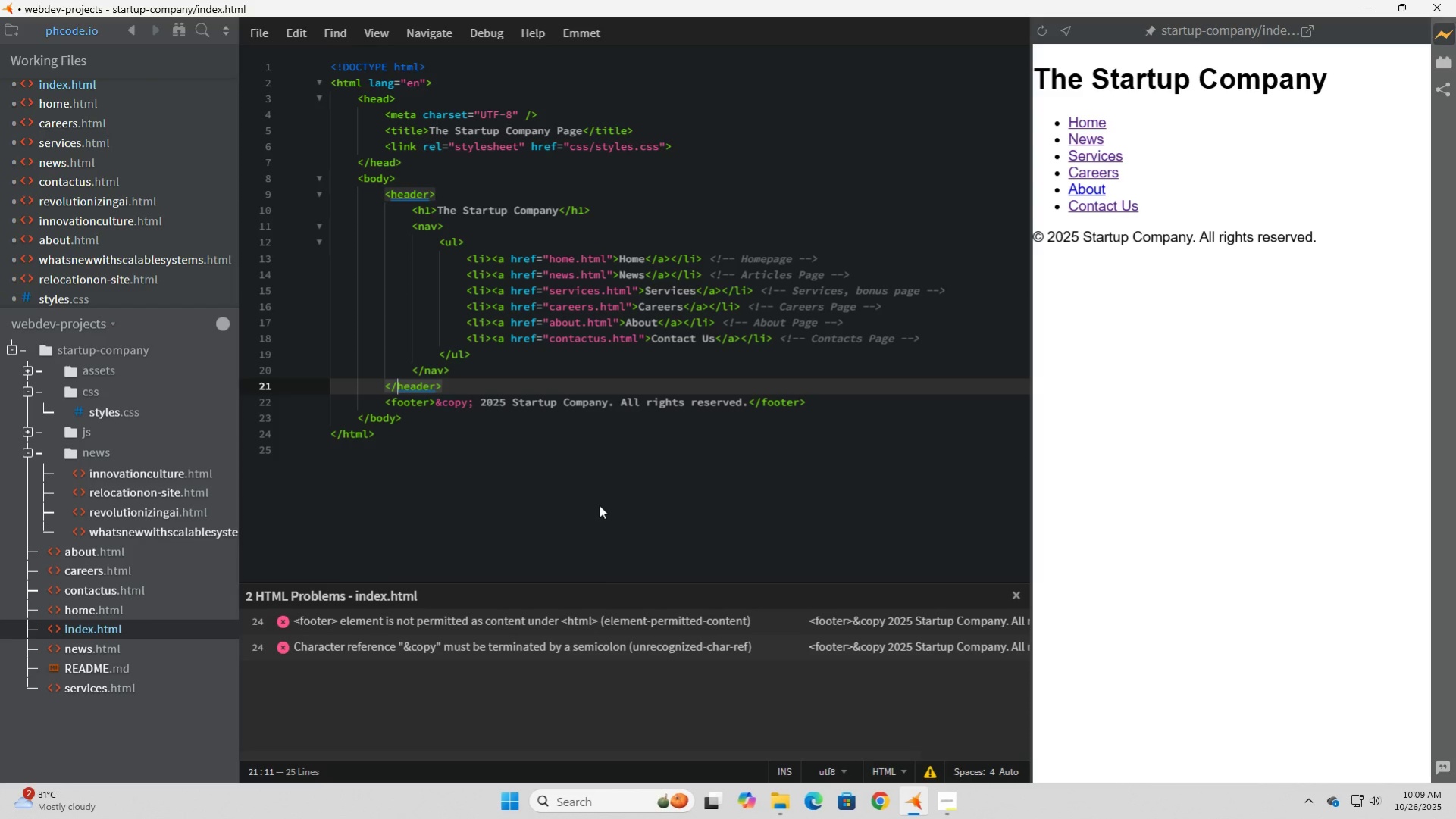 
key(ArrowRight)
 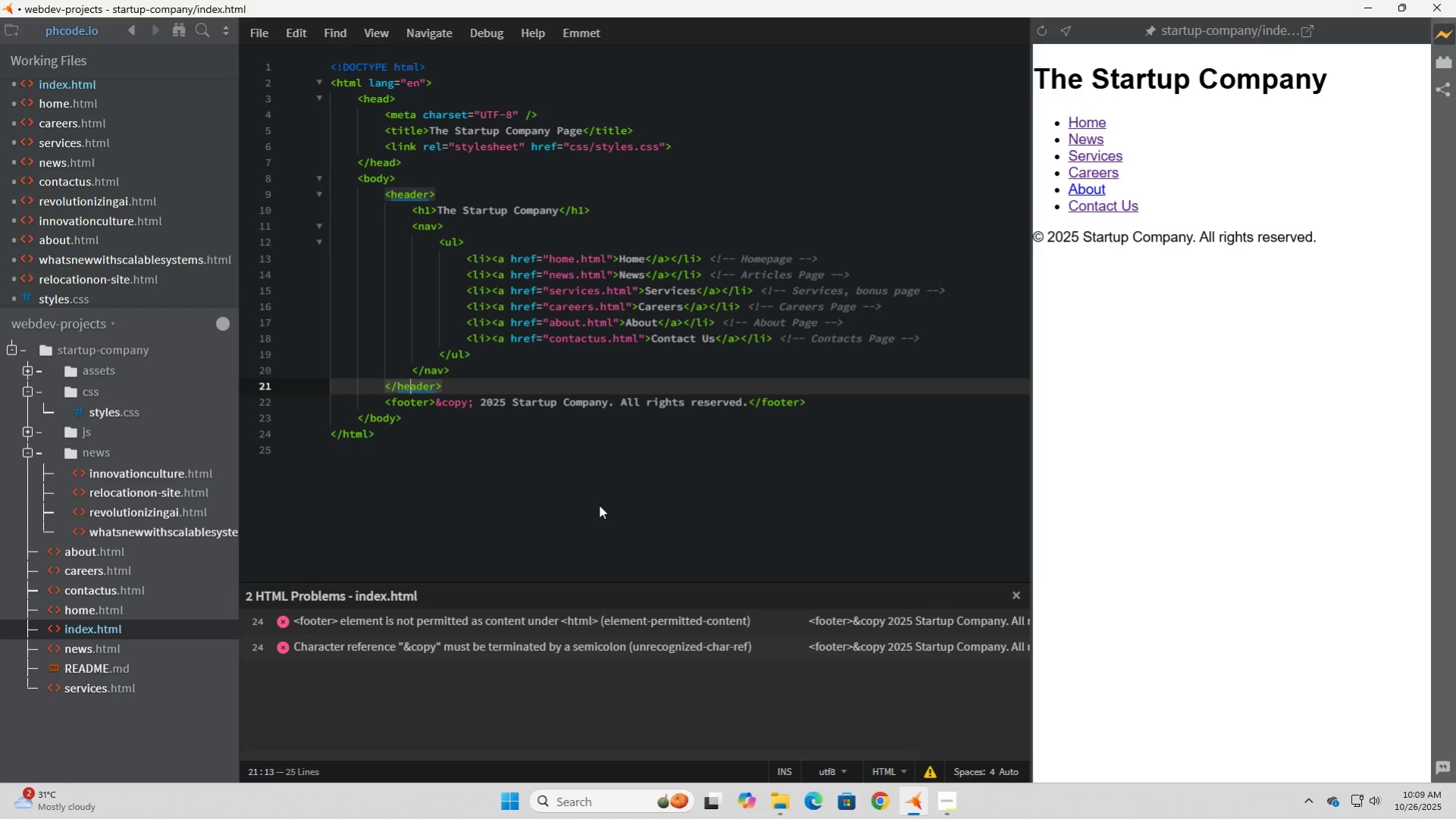 
key(ArrowRight)
 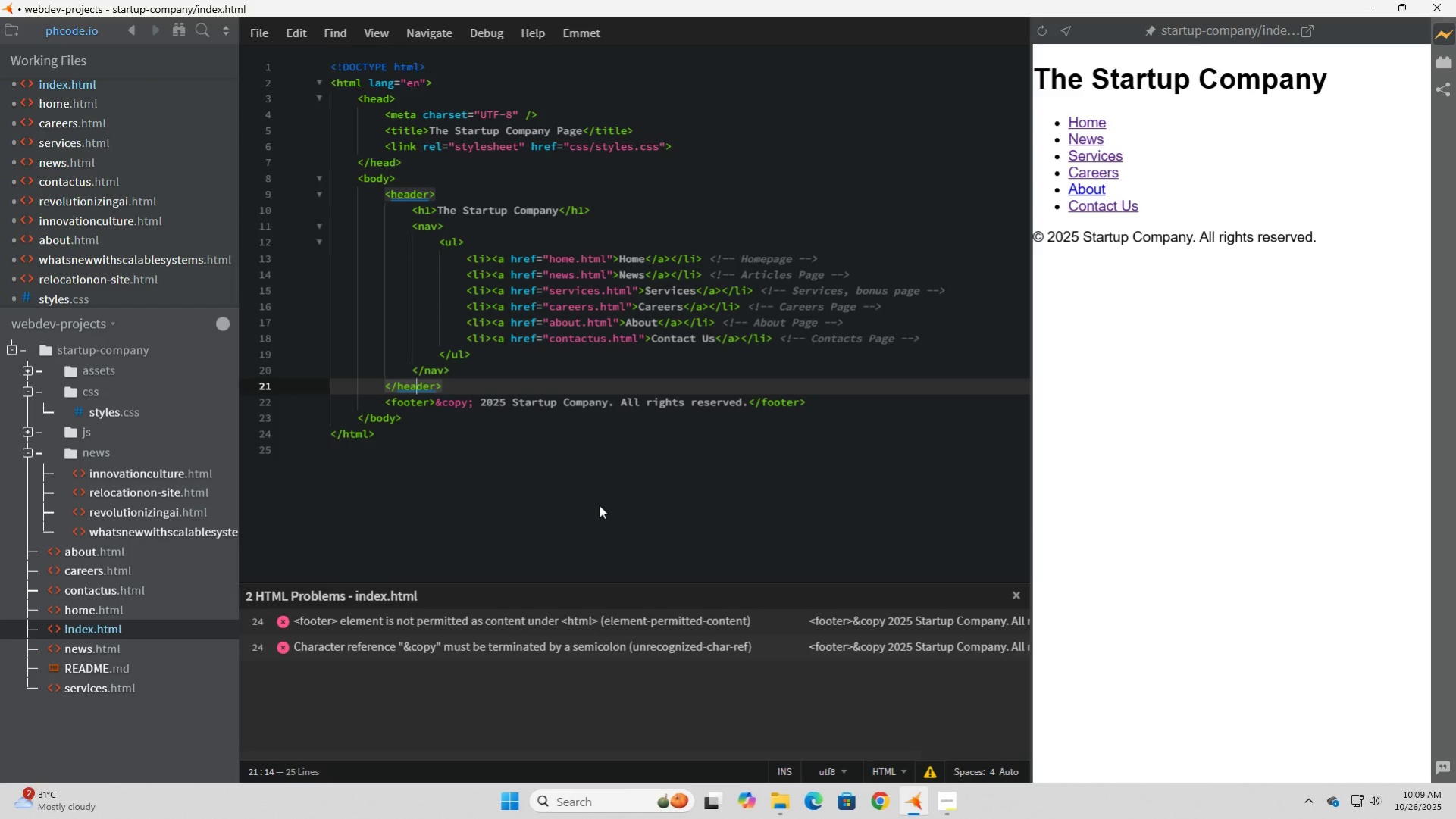 
key(ArrowRight)
 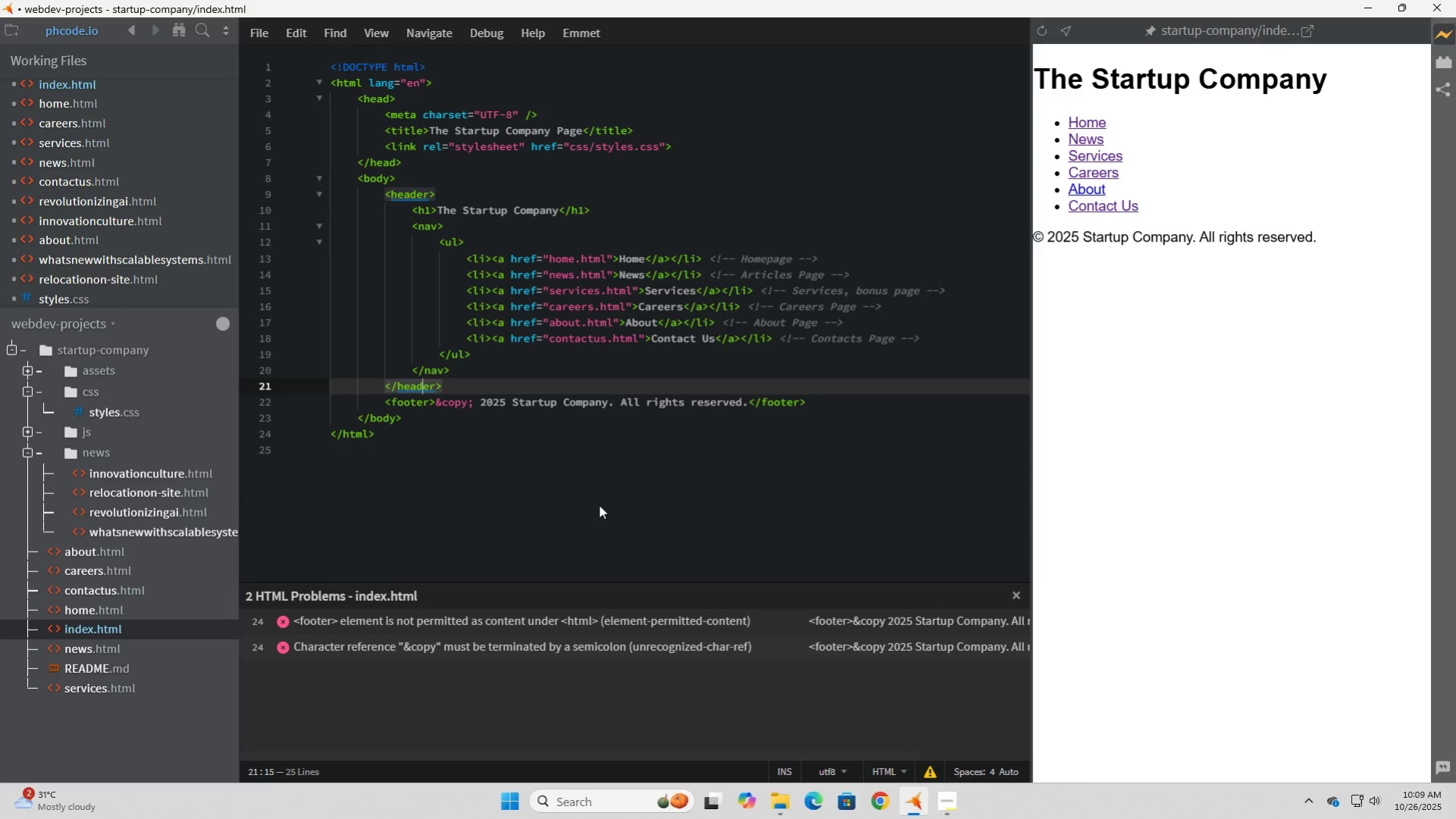 
key(ArrowRight)
 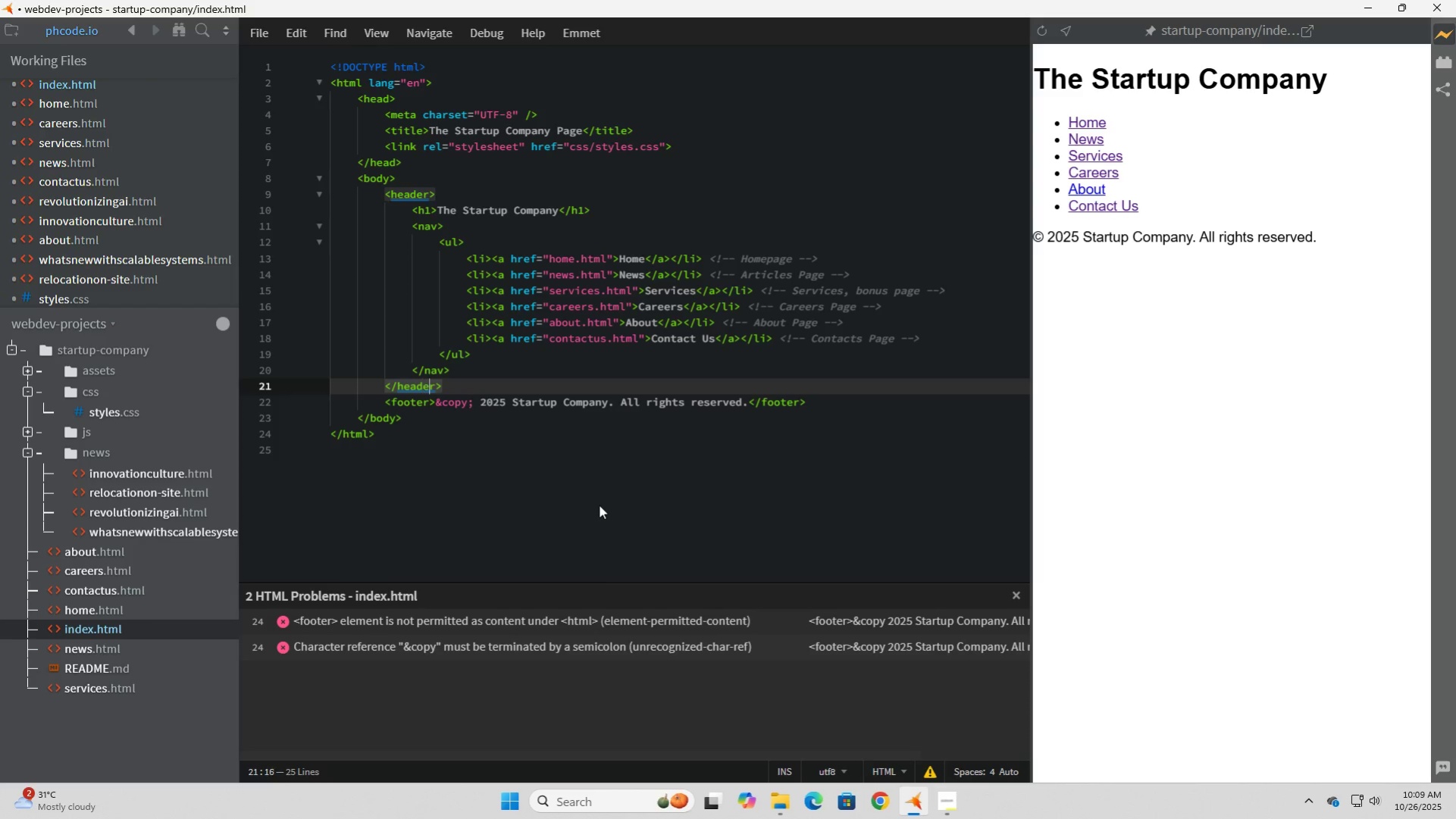 
key(ArrowRight)
 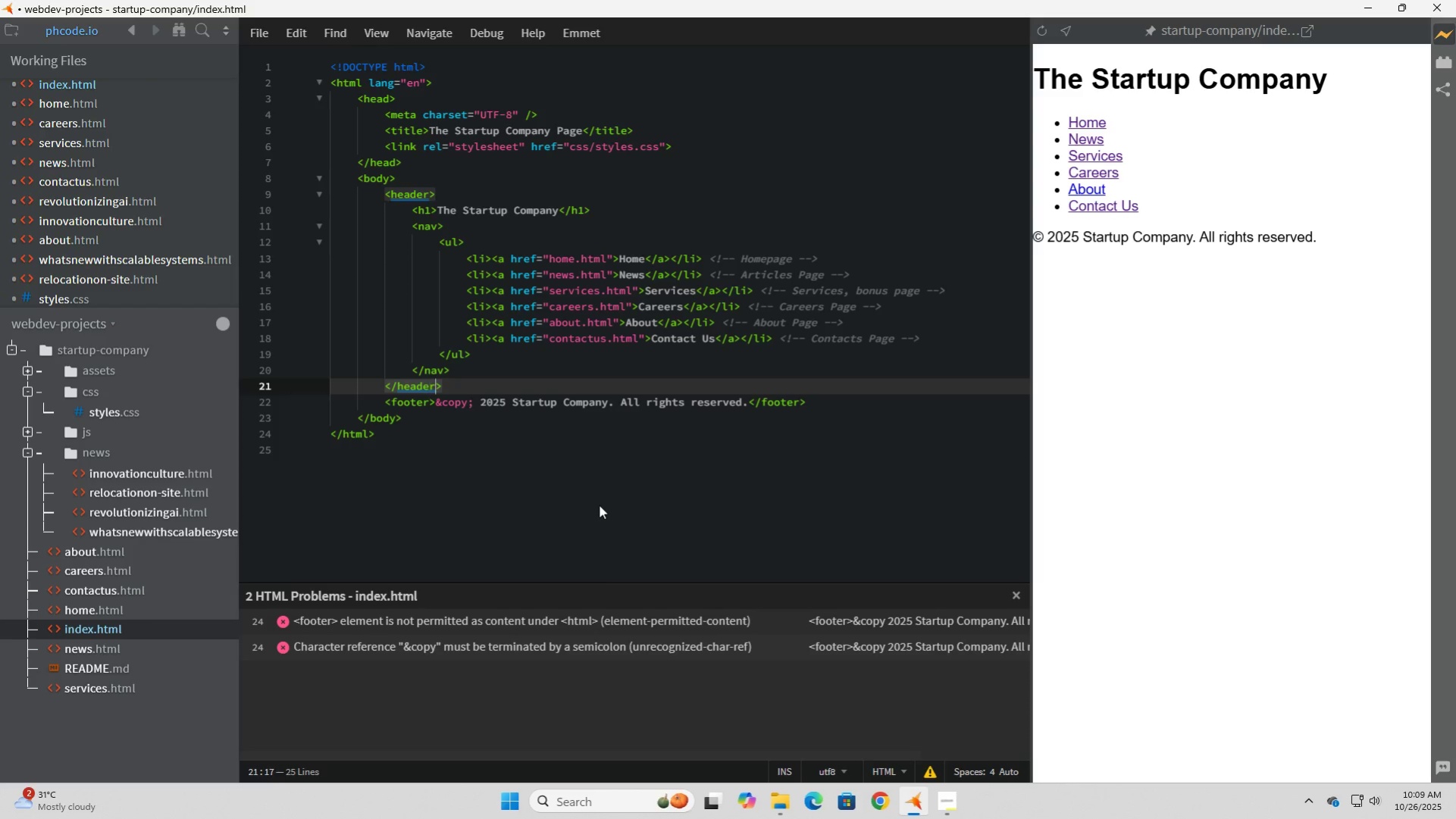 
key(ArrowRight)
 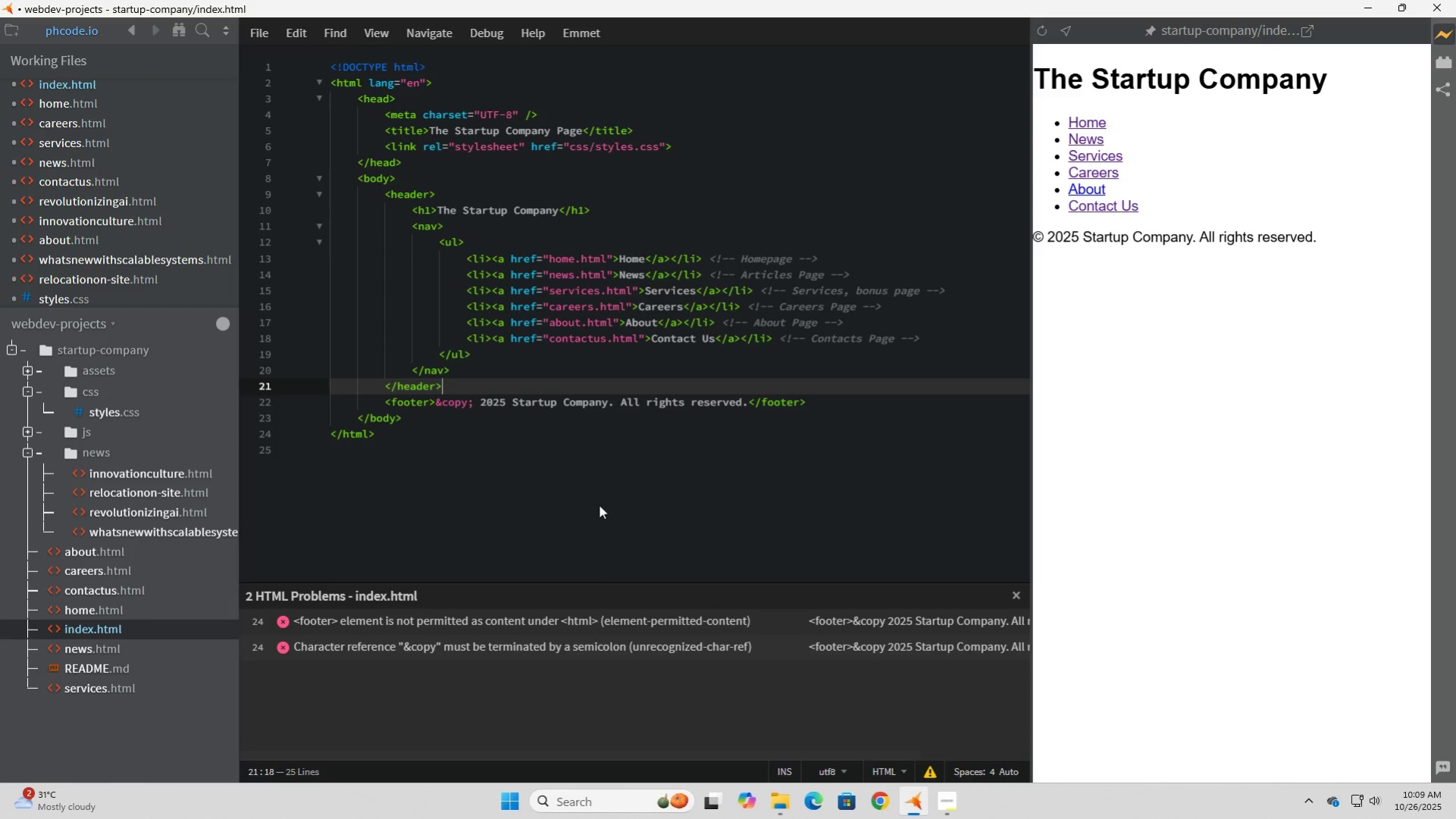 
key(ArrowRight)
 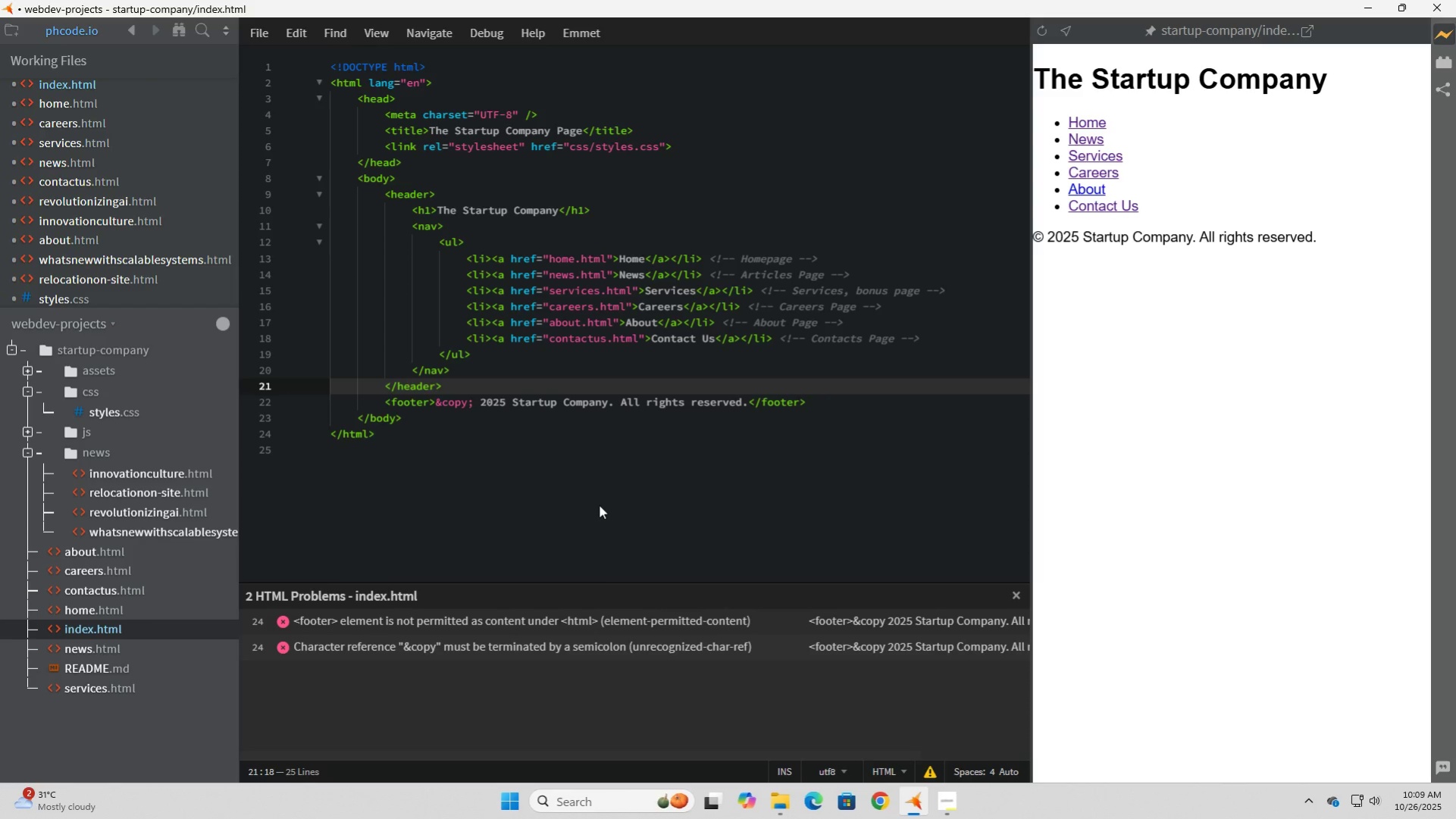 
key(Enter)
 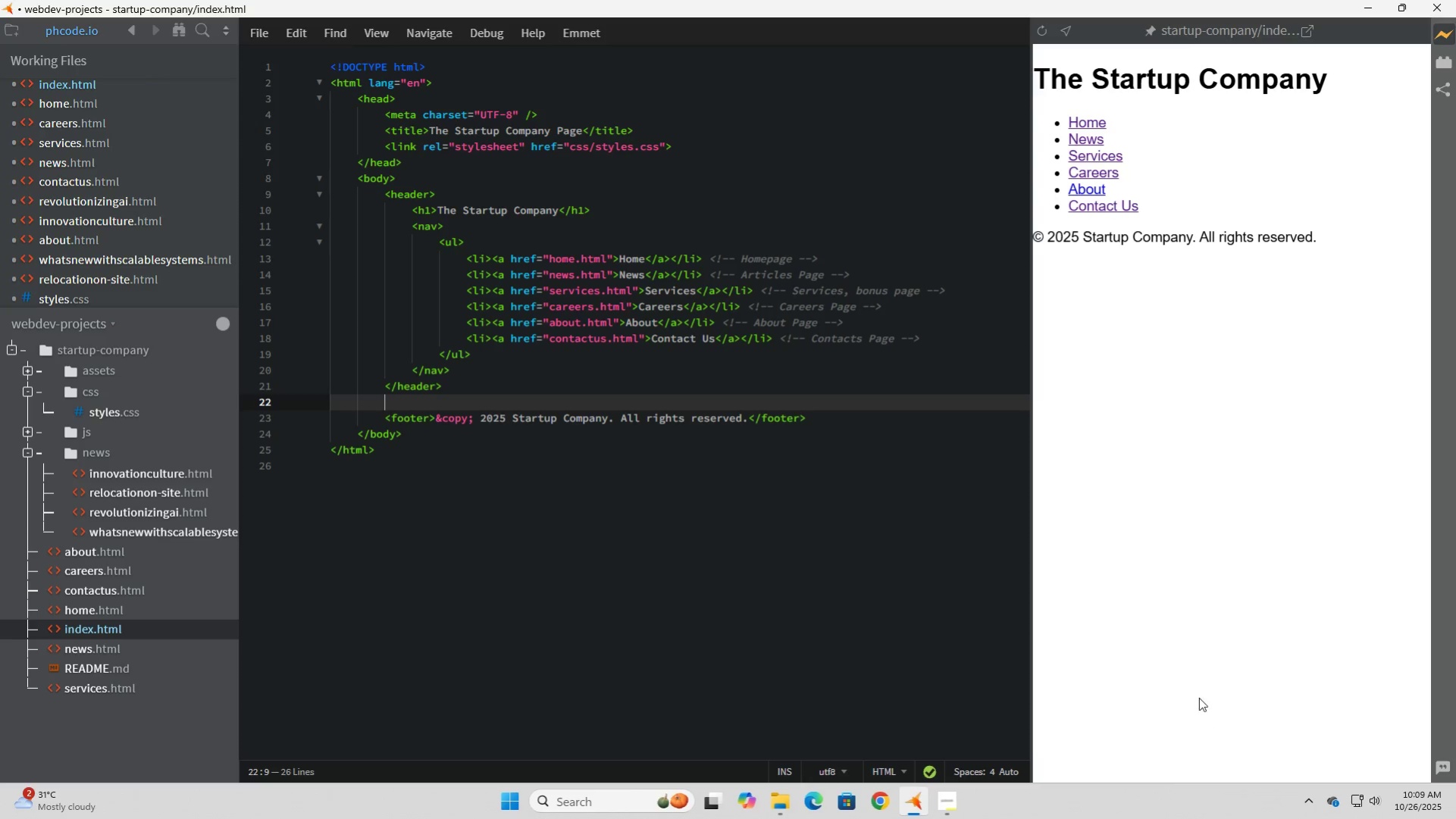 
left_click([530, 465])
 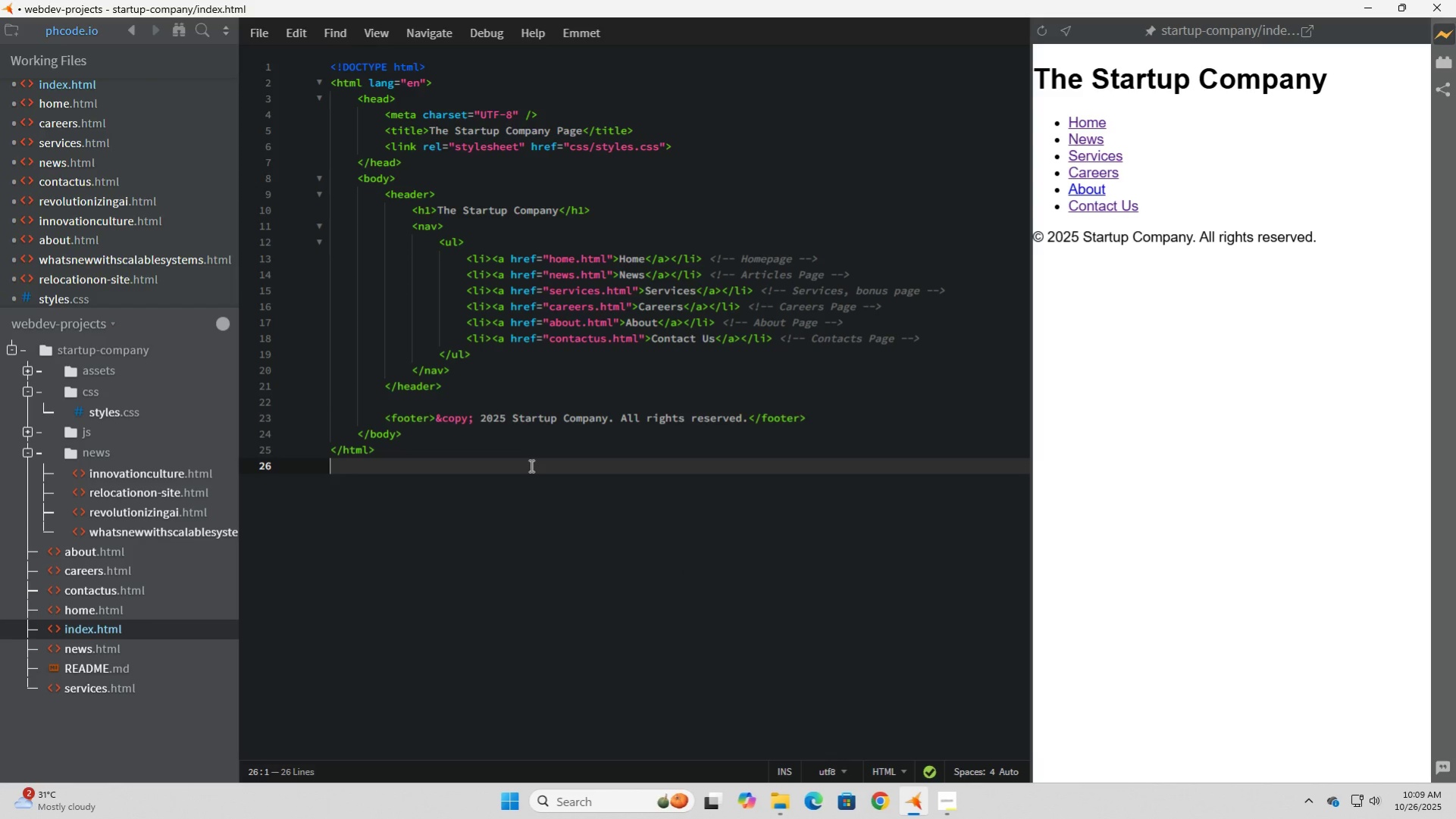 
left_click([454, 387])
 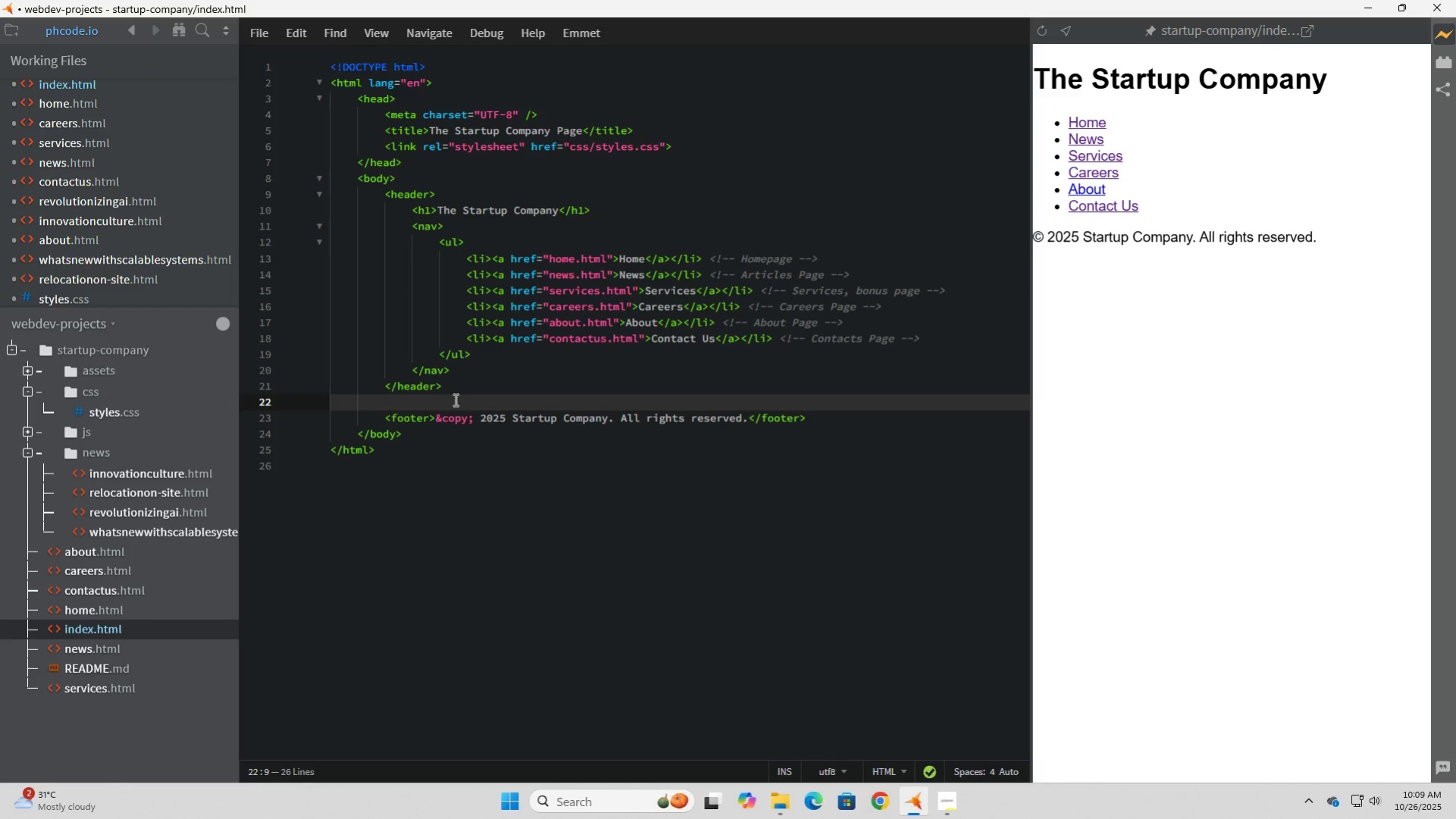 
key(Enter)
 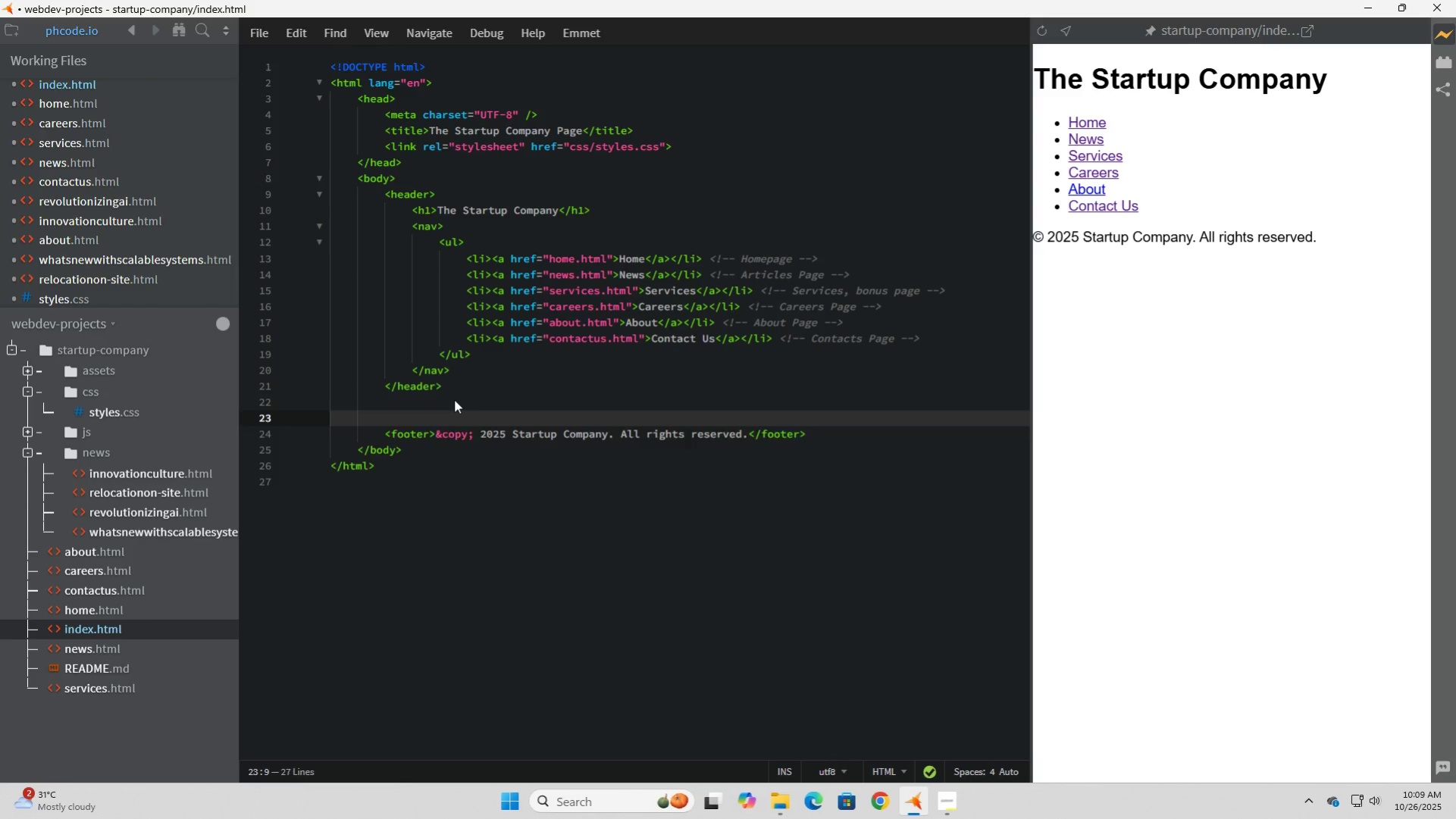 
key(Enter)
 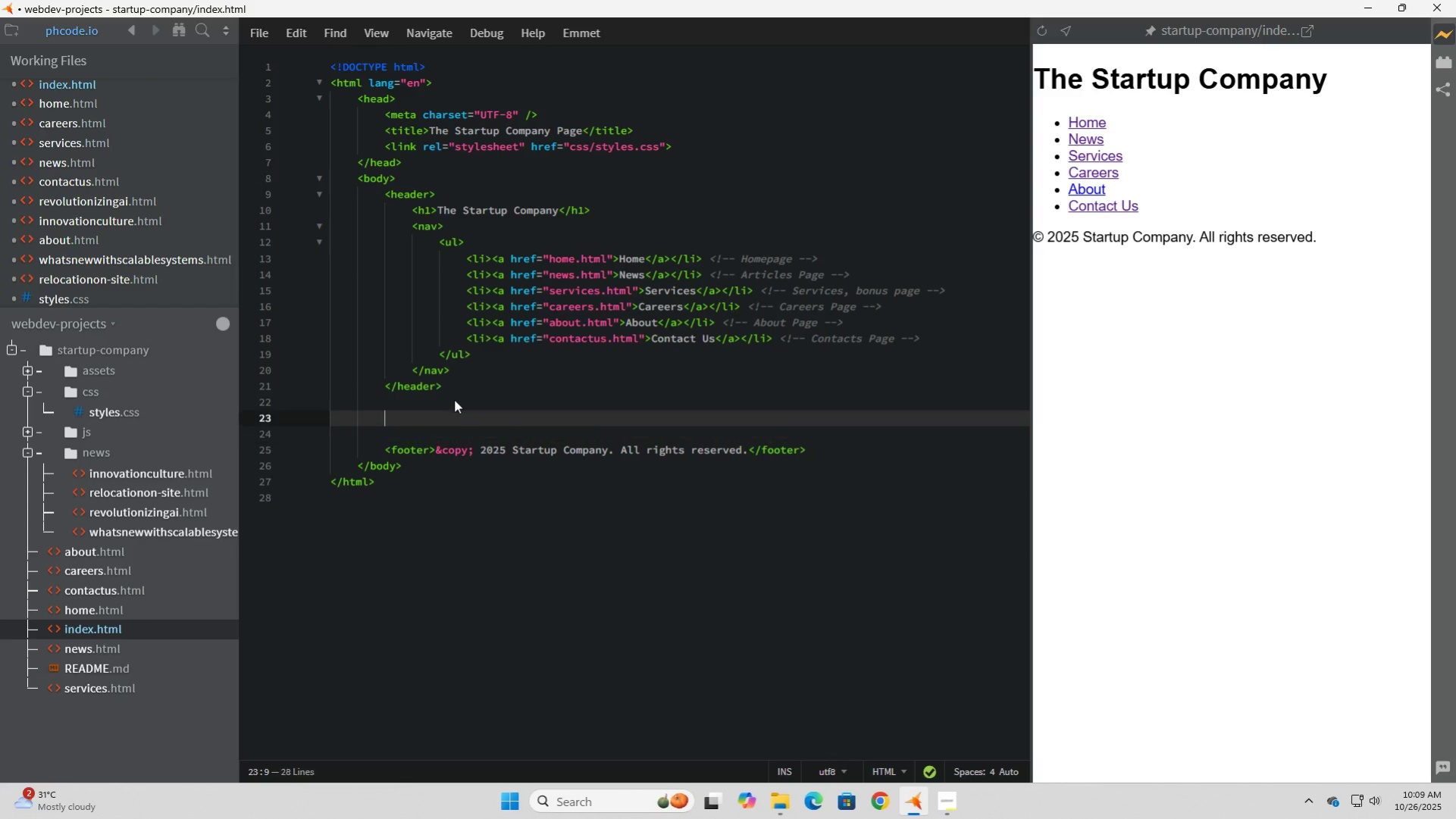 
key(ArrowUp)
 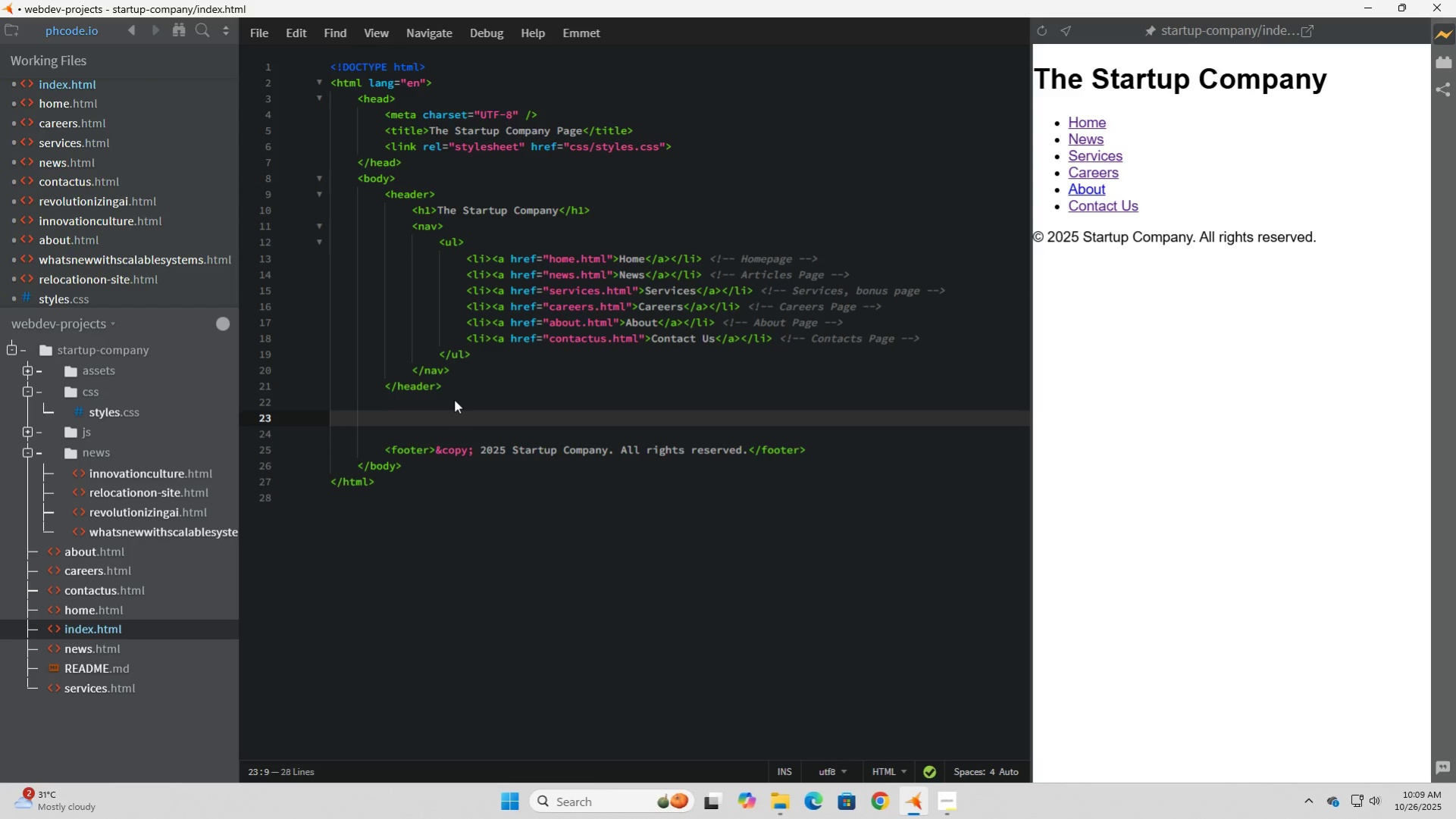 
type(<main>)
 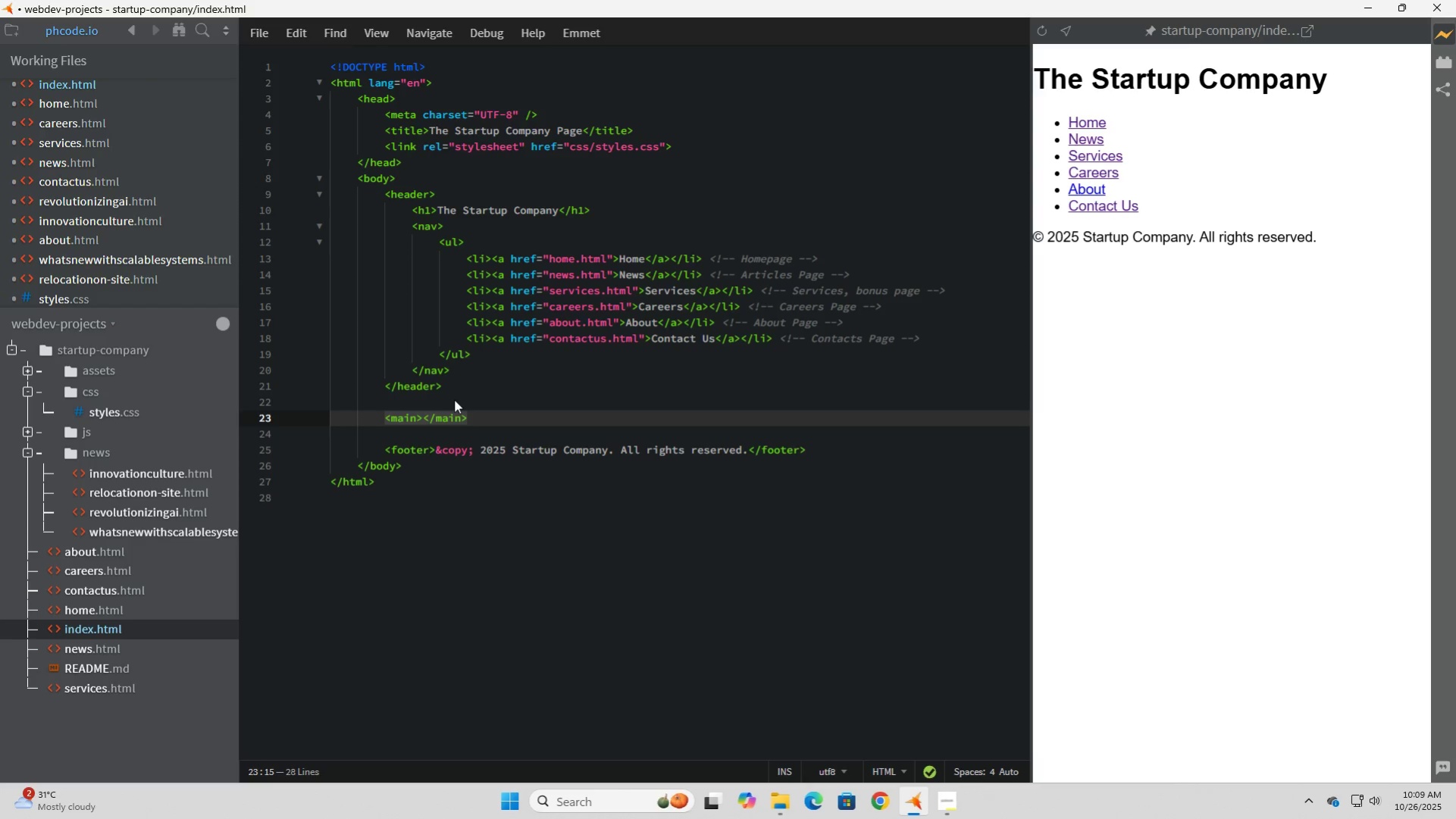 
key(ArrowLeft)
 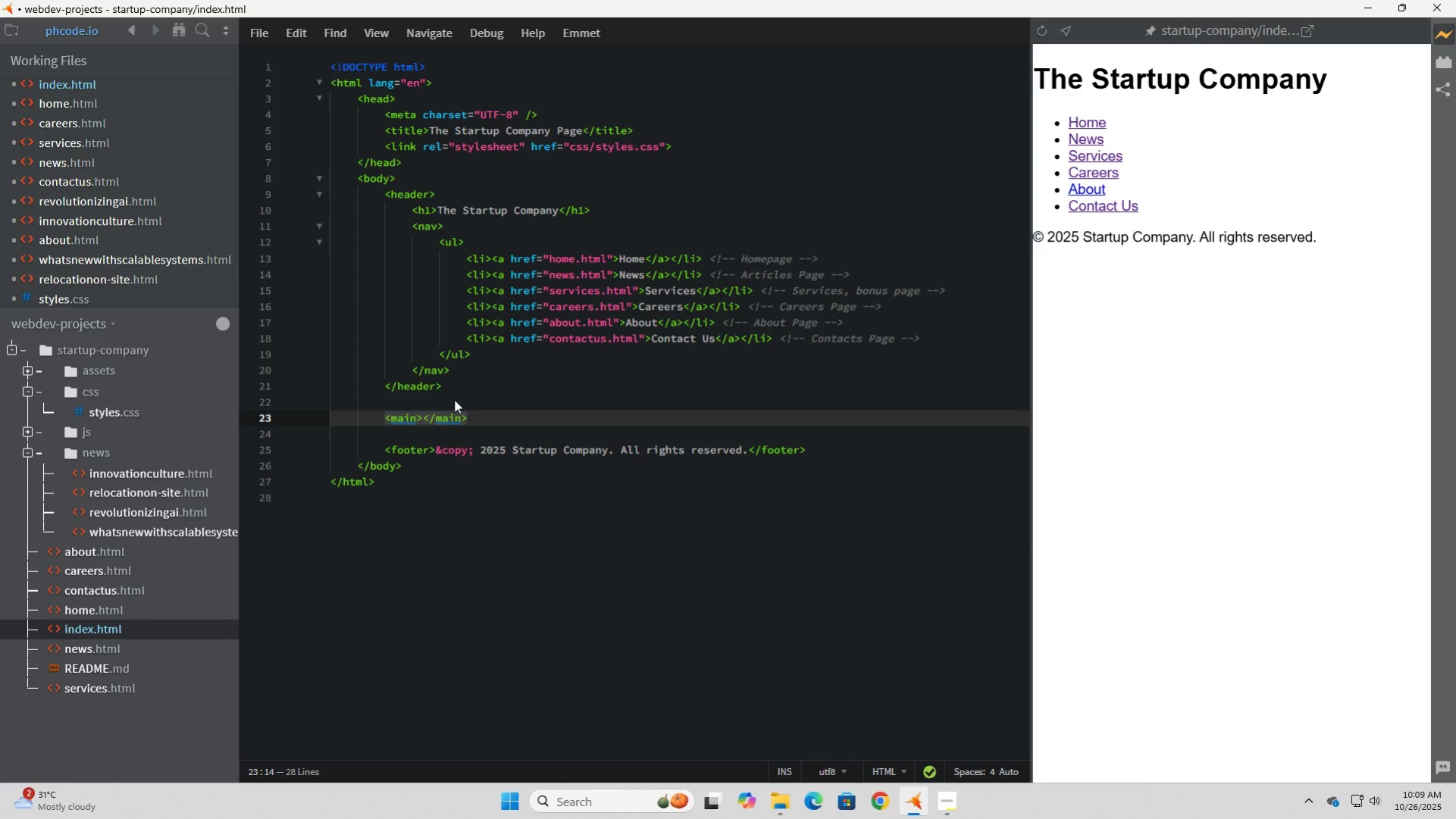 
type( id="content)
 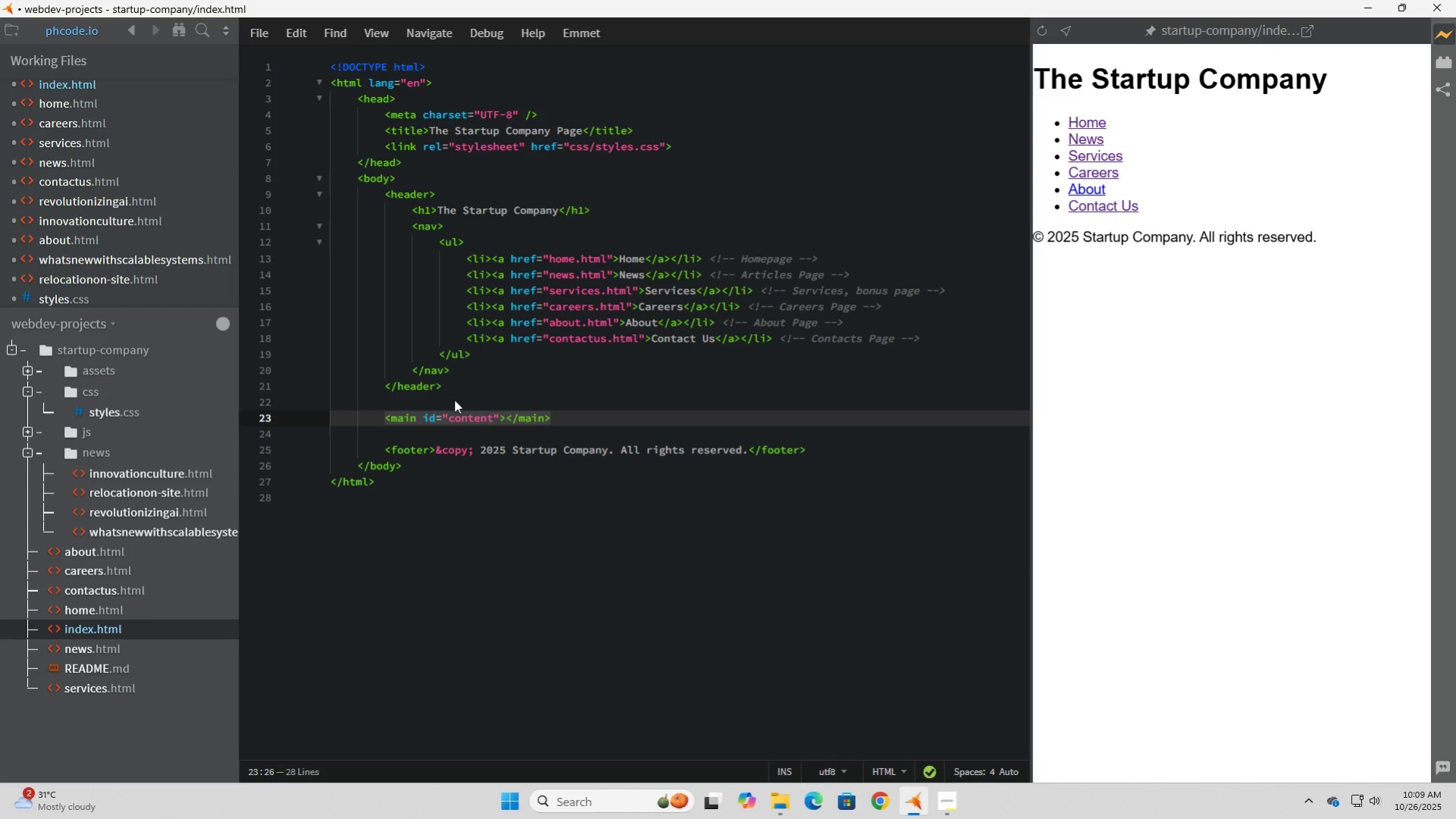 
key(ArrowRight)
 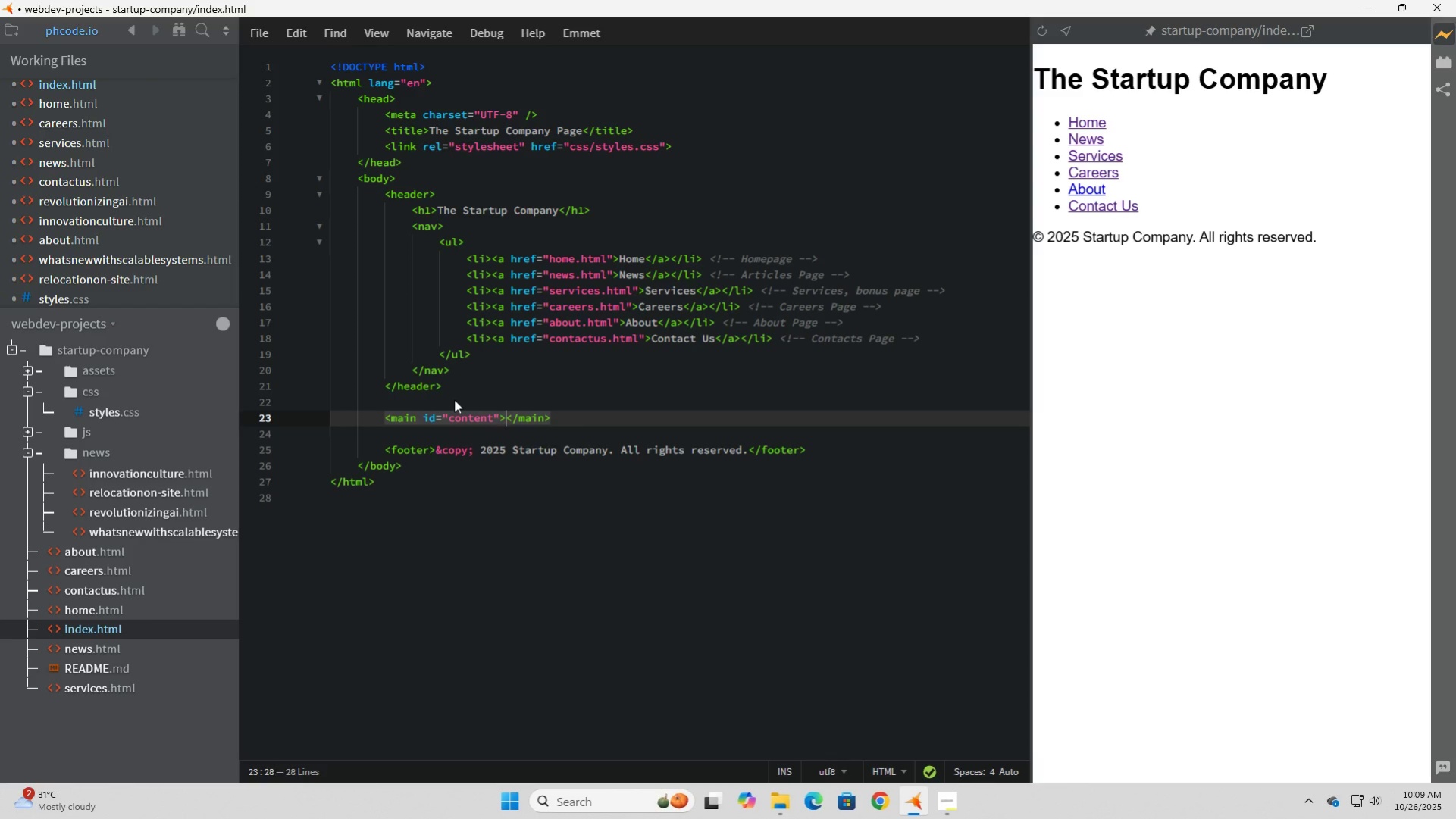 
key(ArrowRight)
 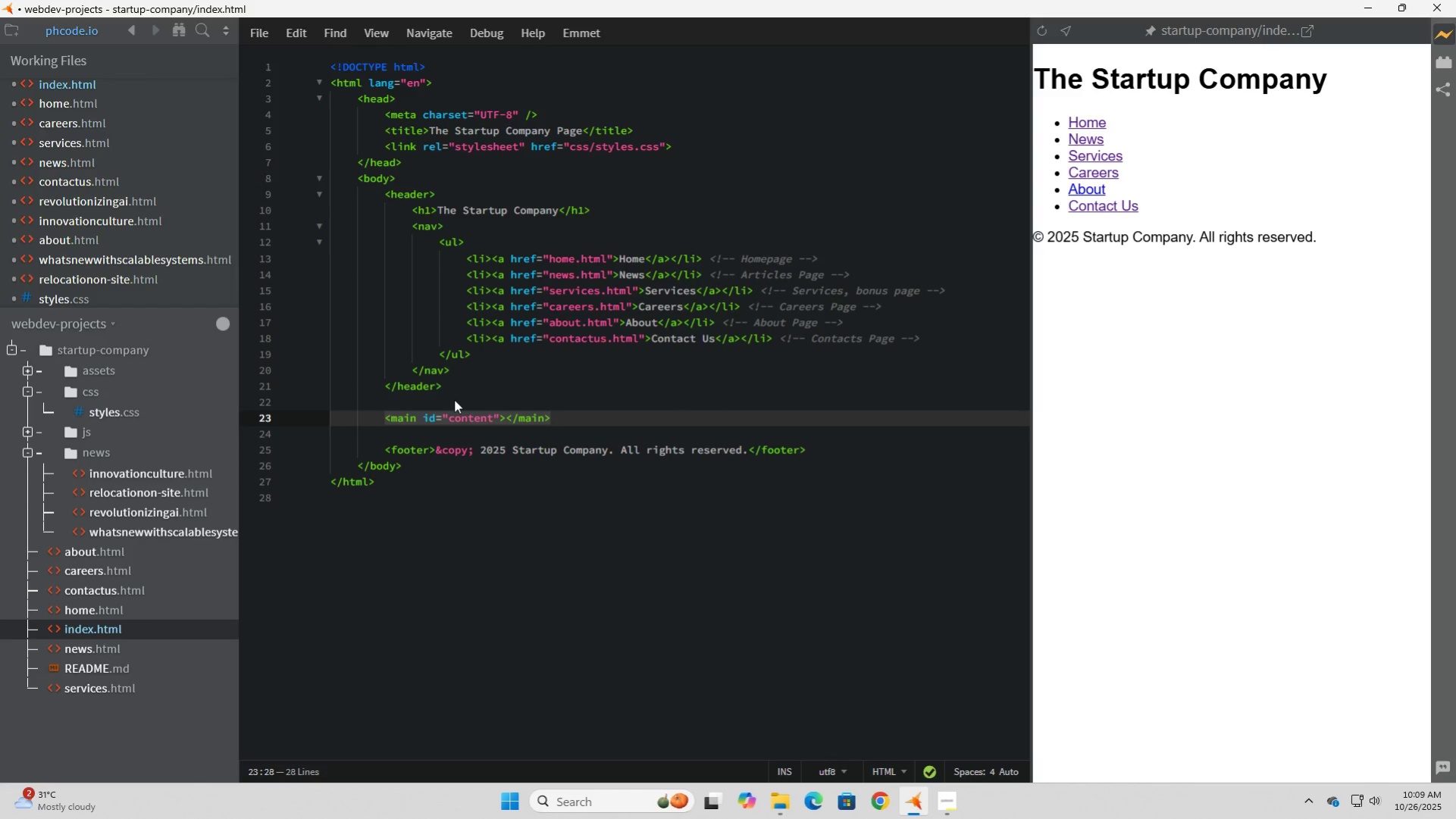 
wait(5.41)
 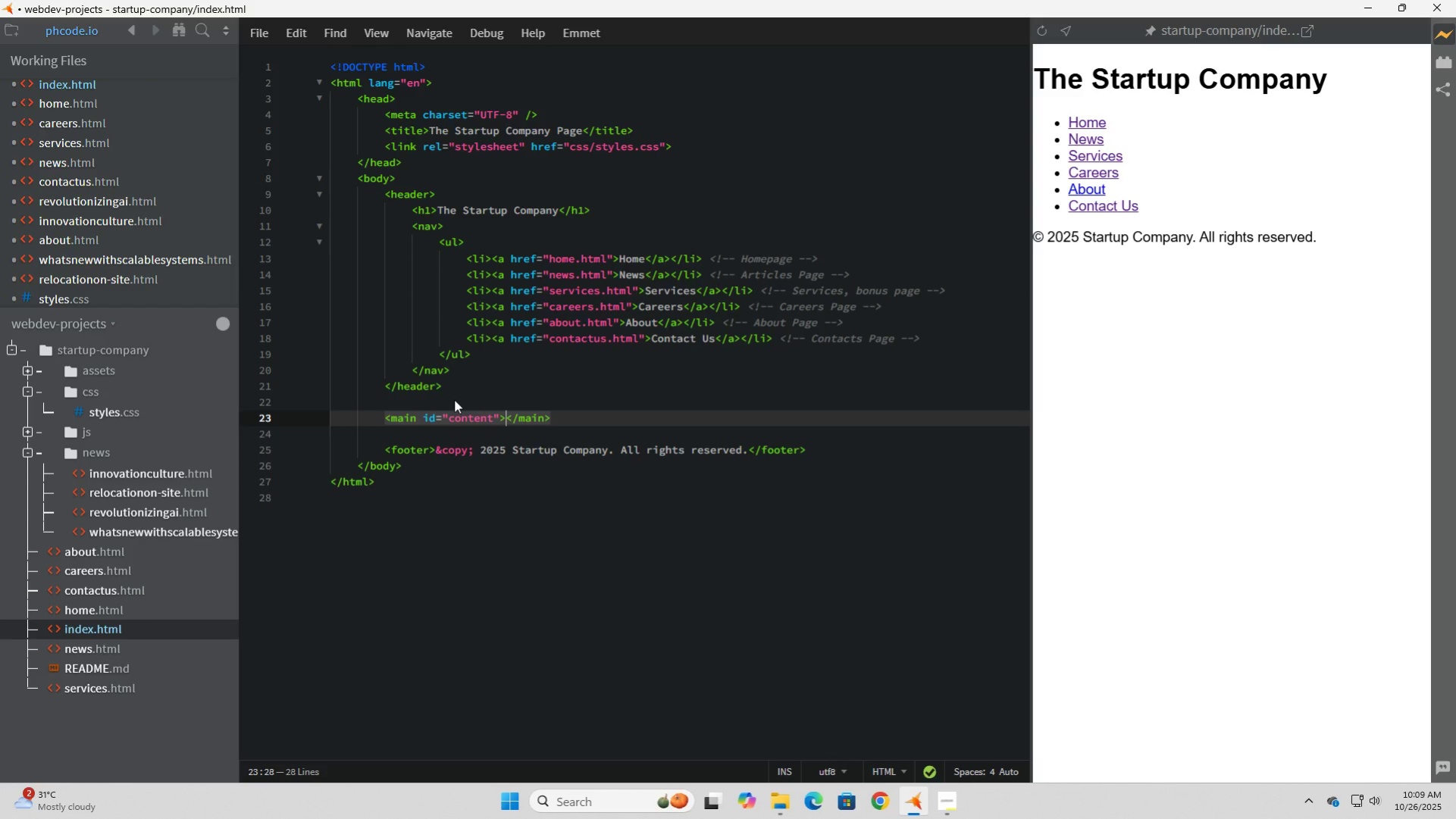 
left_click([452, 498])
 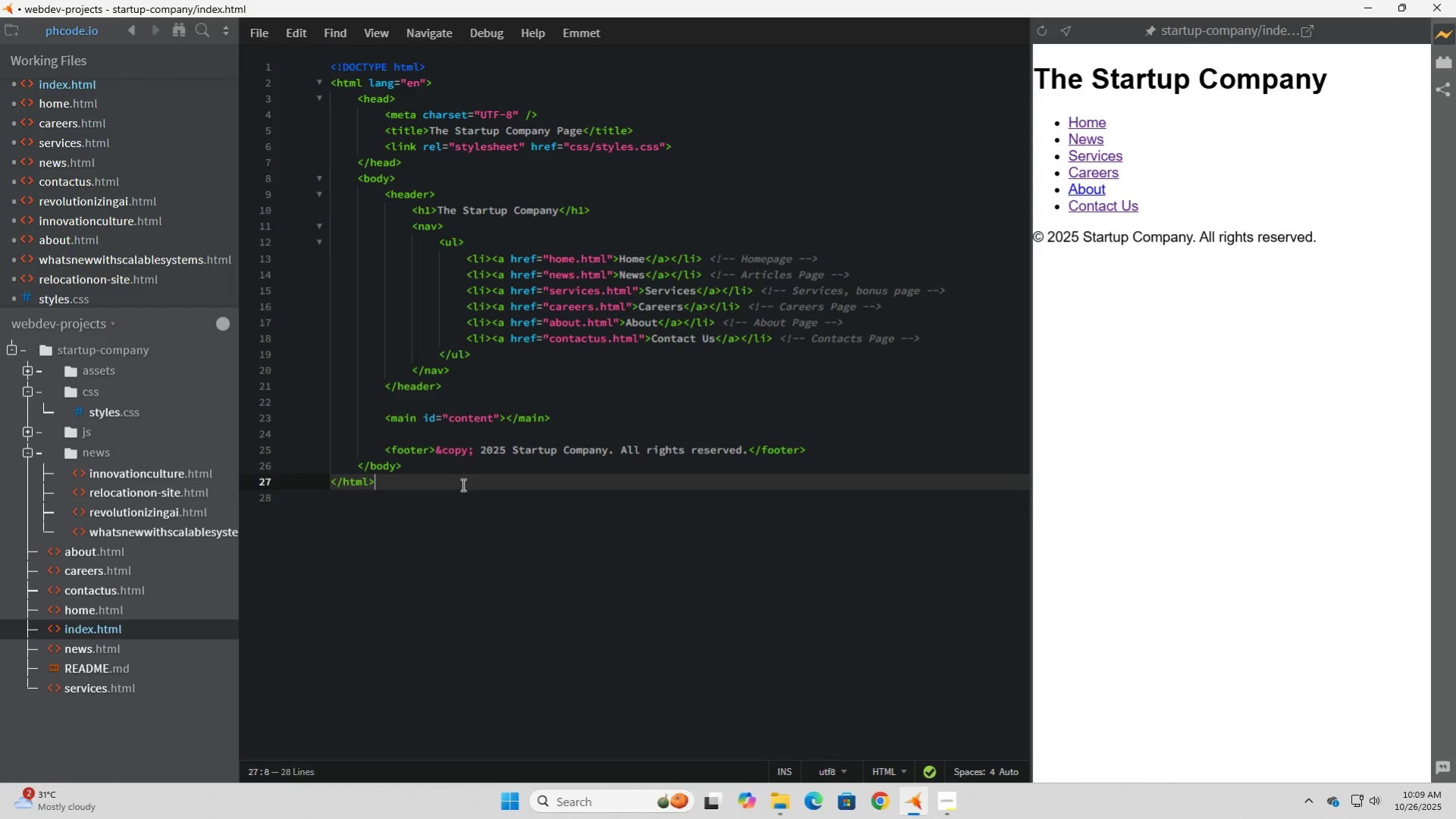 
left_click([462, 484])
 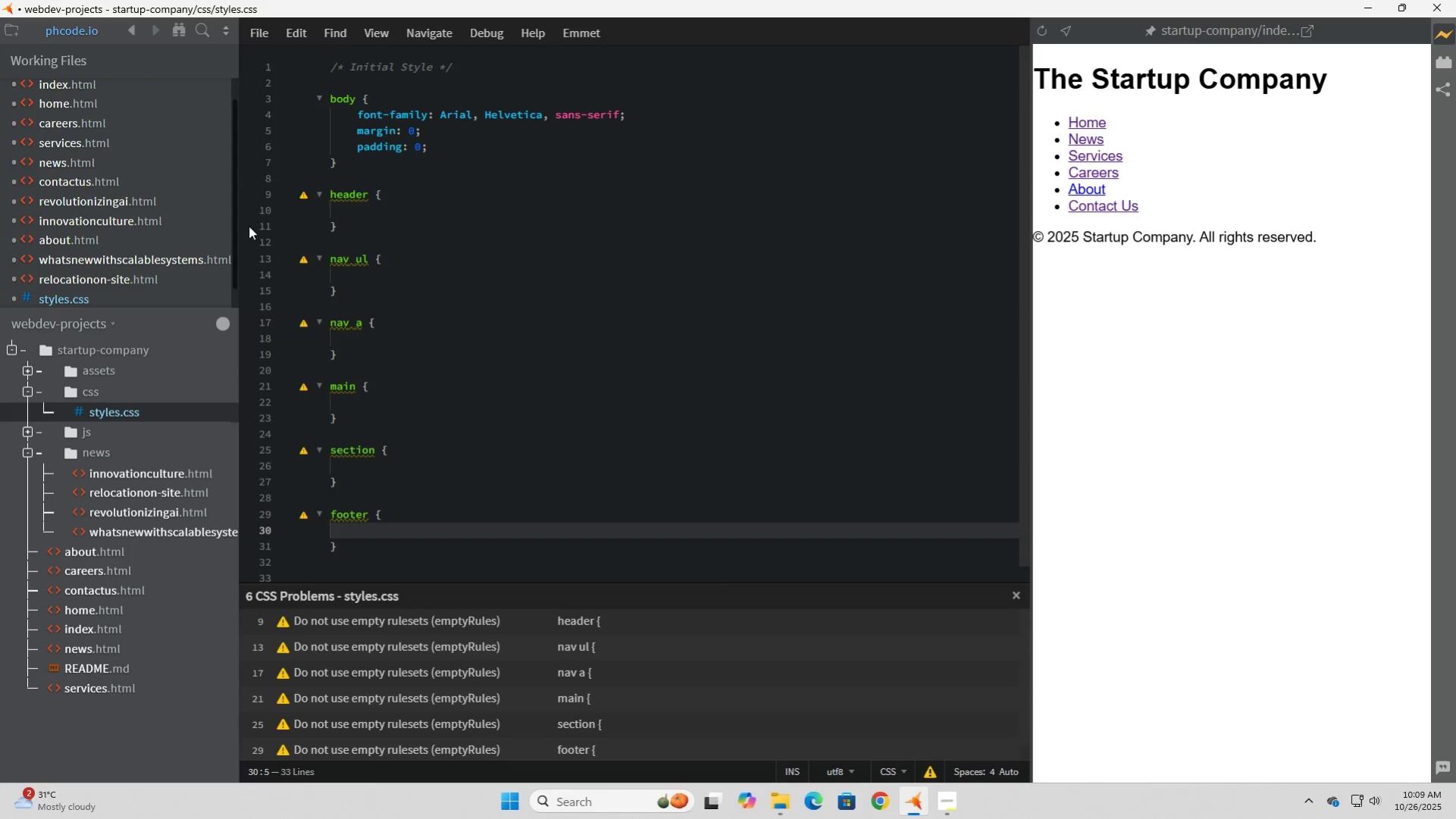 
left_click([434, 202])
 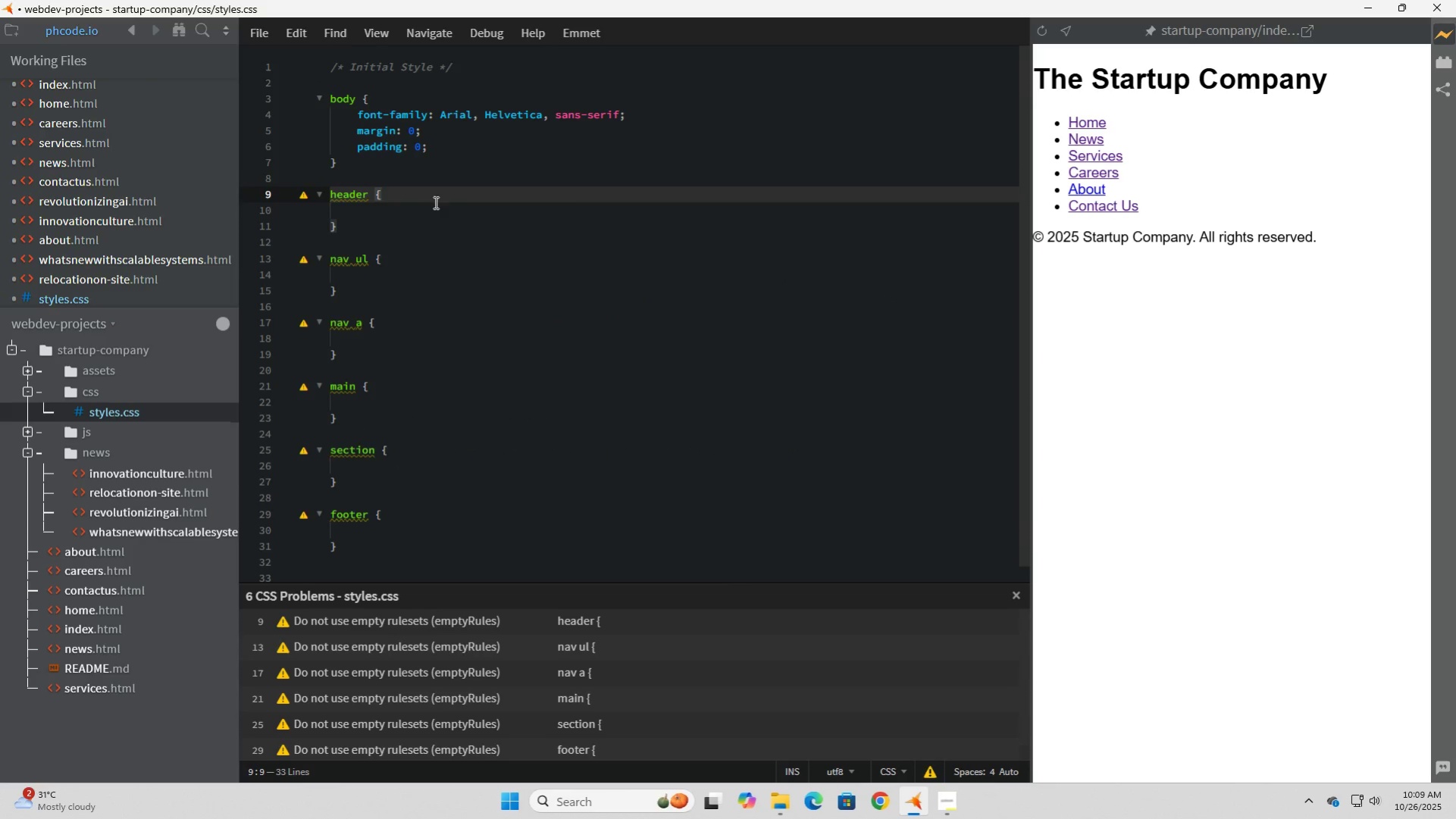 
key(Enter)
 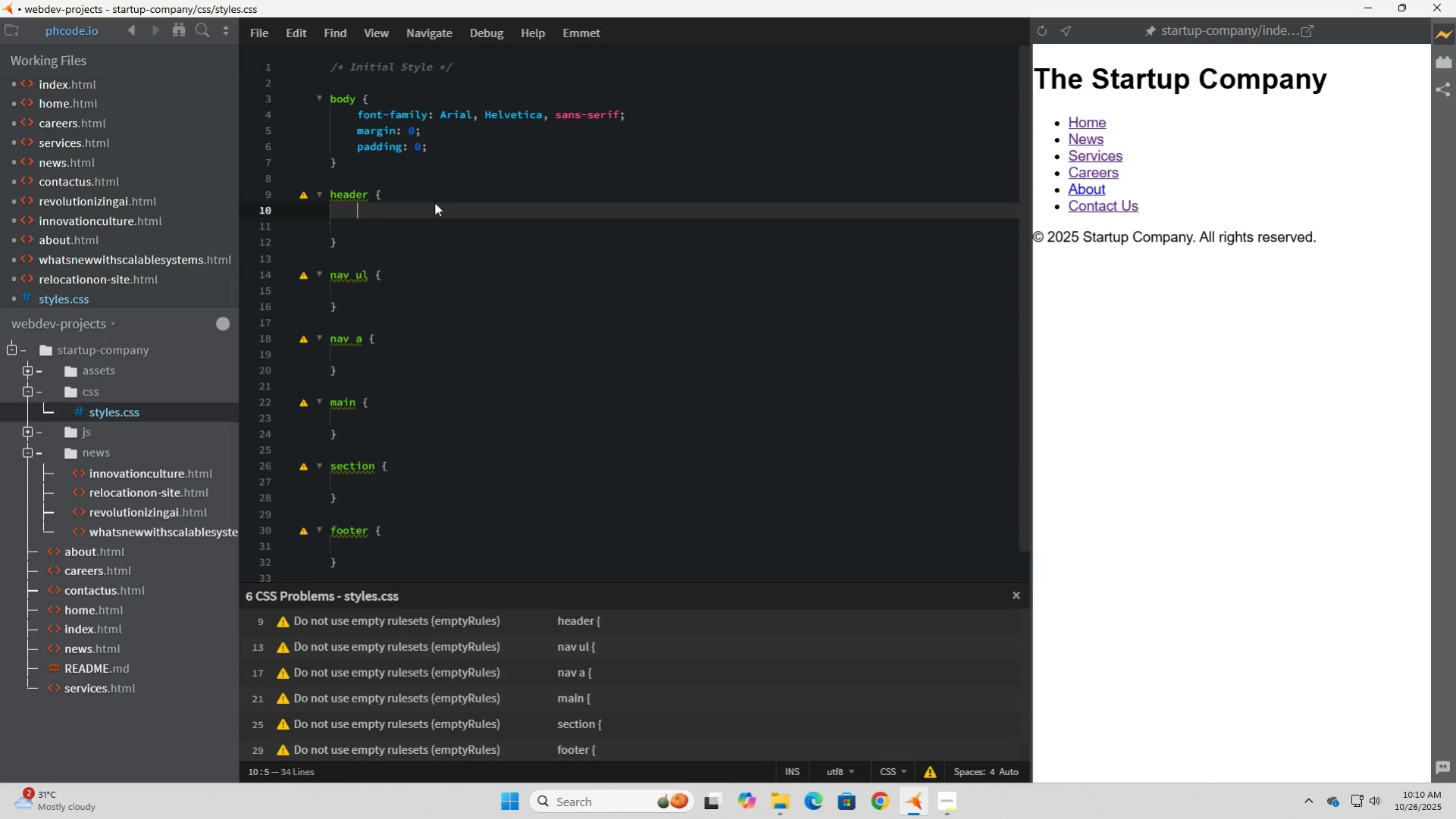 
wait(20.19)
 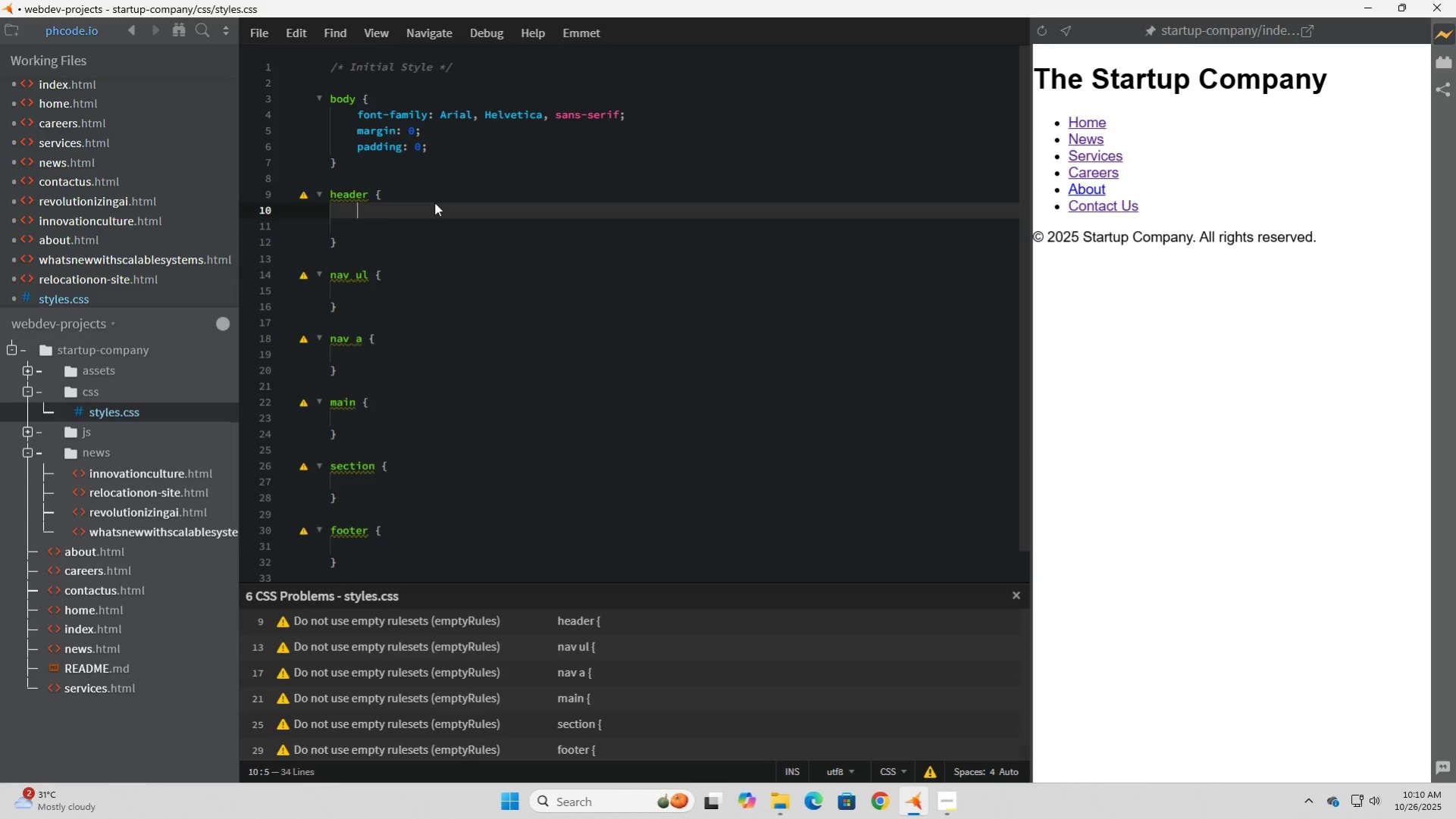 
left_click([417, 232])
 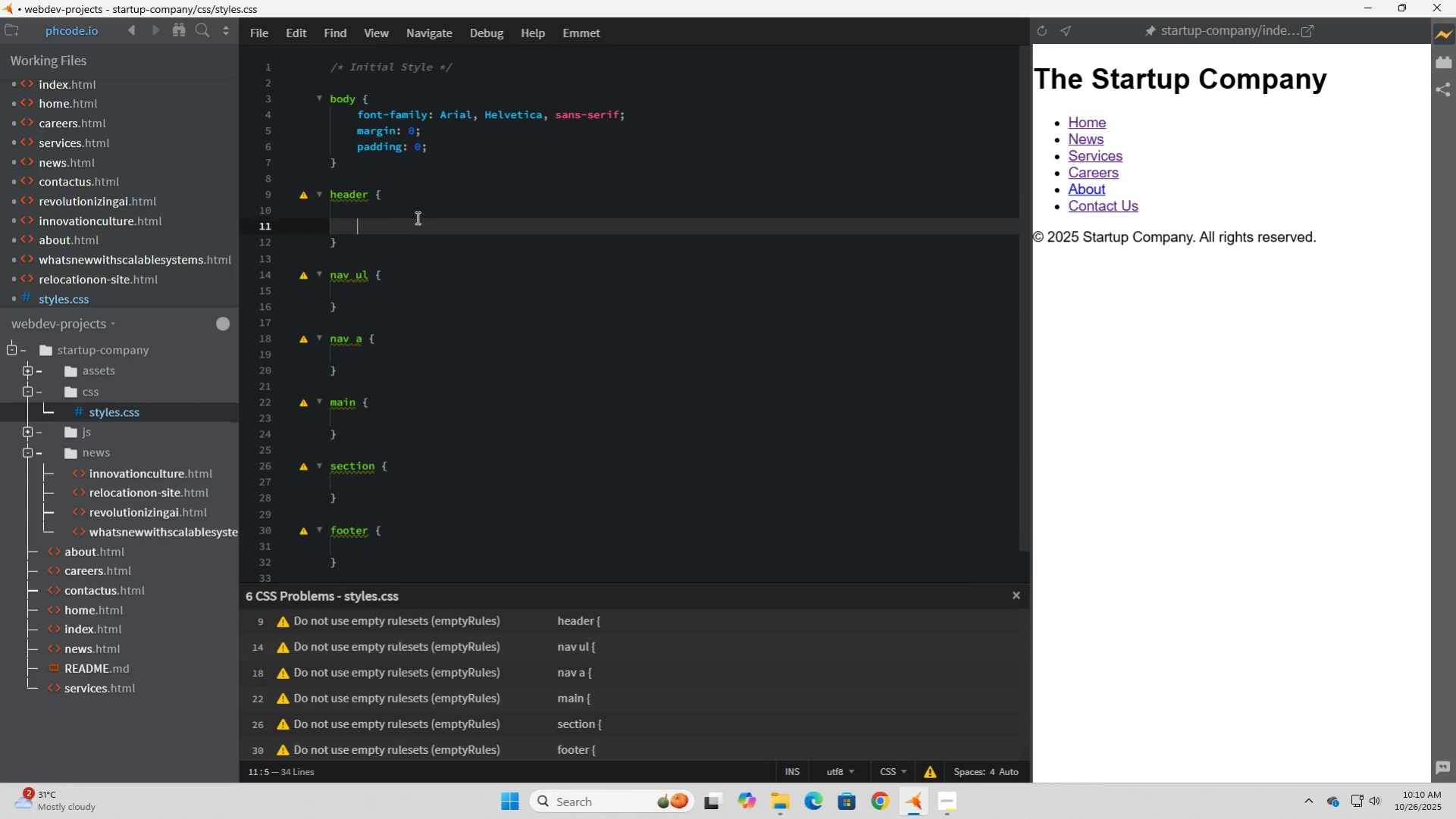 
left_click([416, 217])
 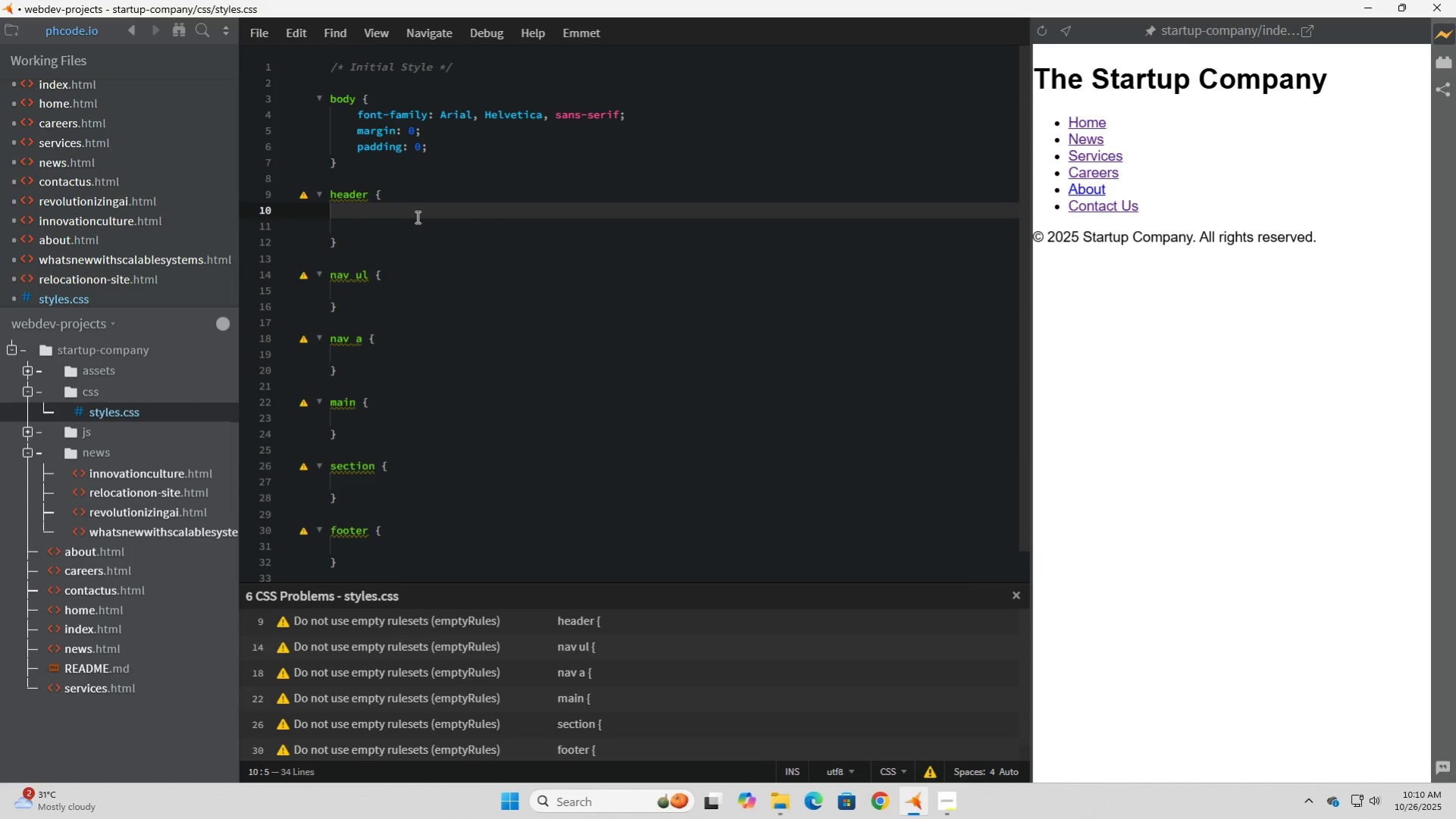 
type(backgro)
 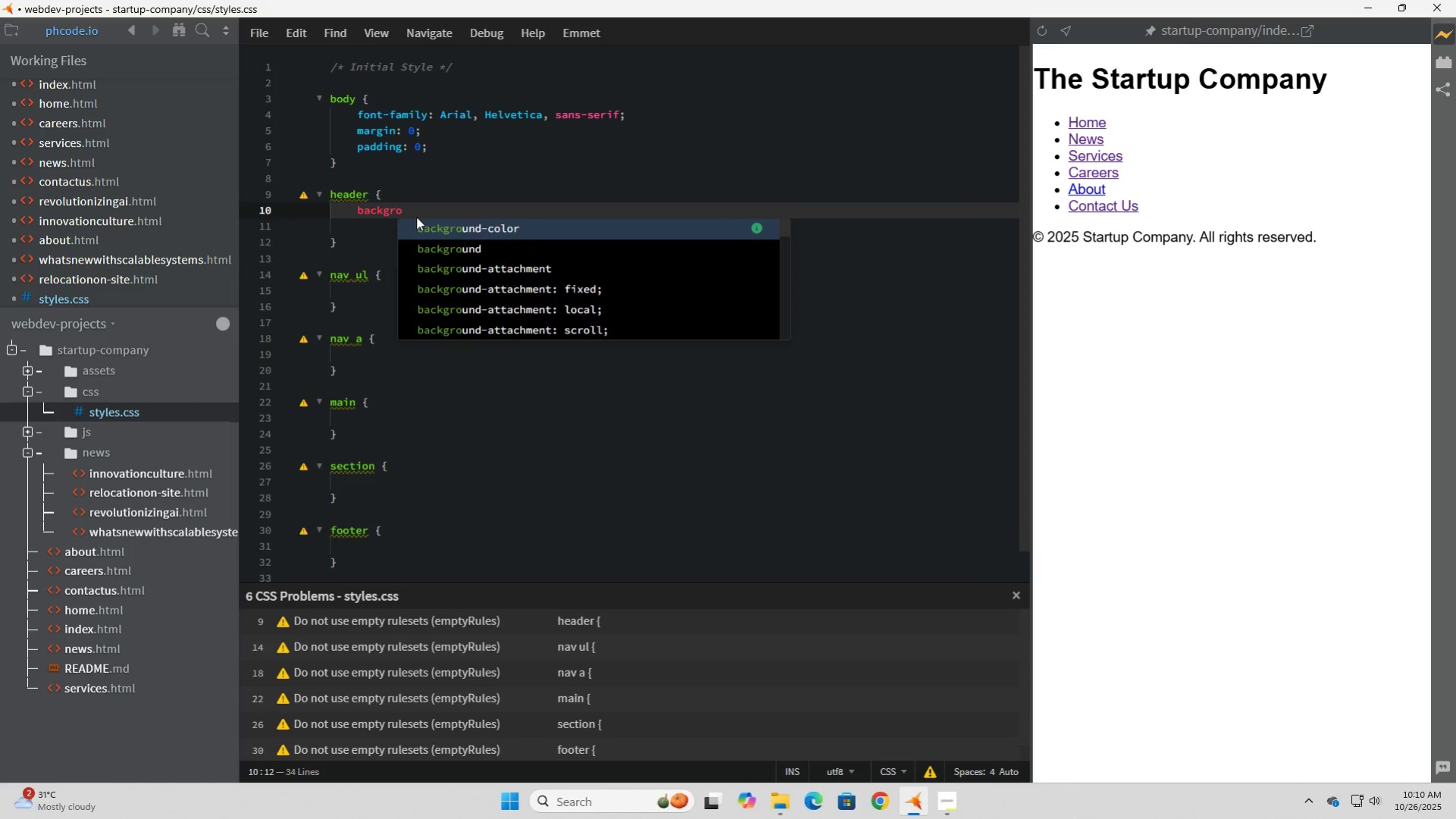 
key(ArrowDown)
 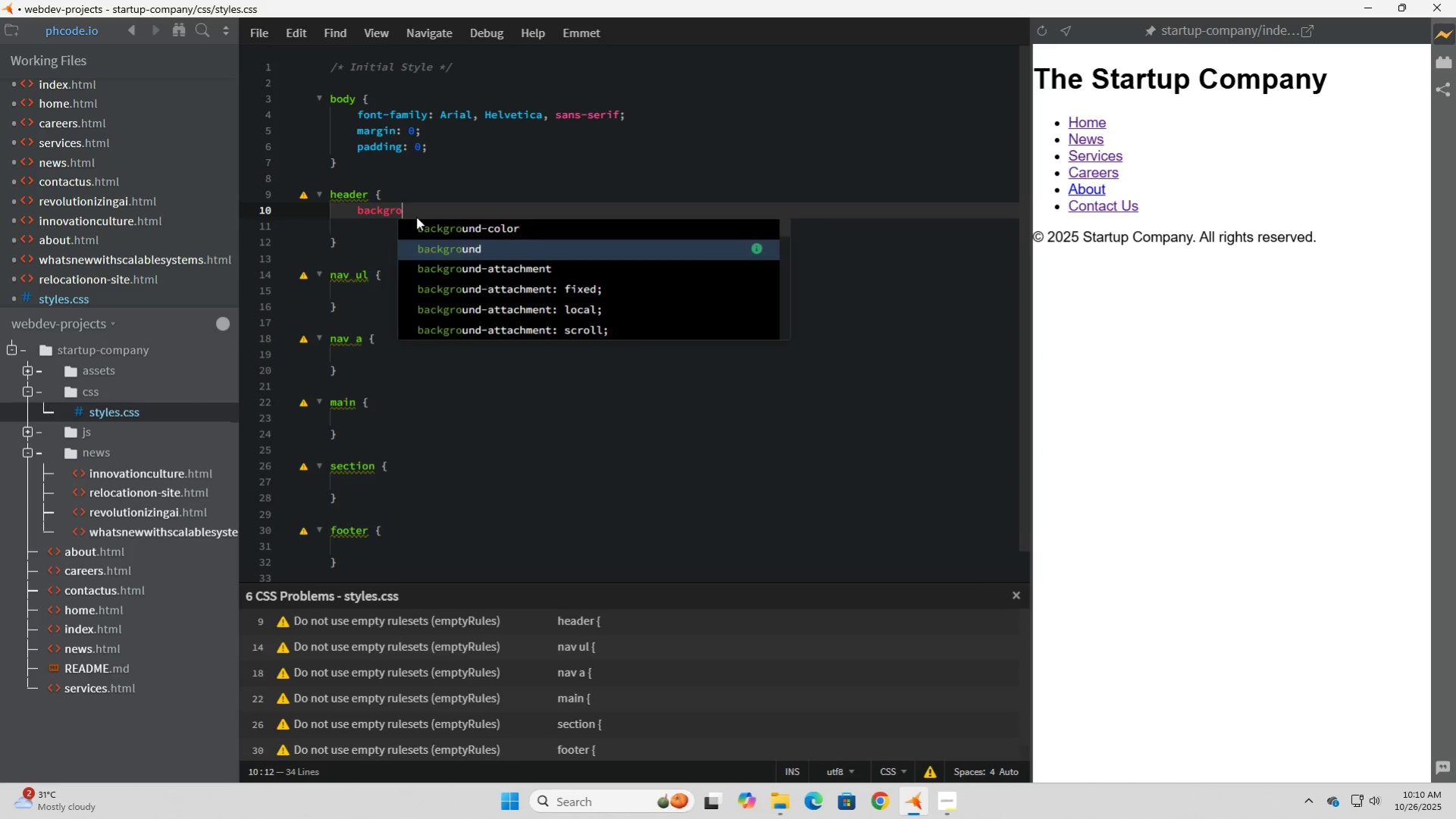 
key(Tab)
type(#00021)
key(Backspace)
 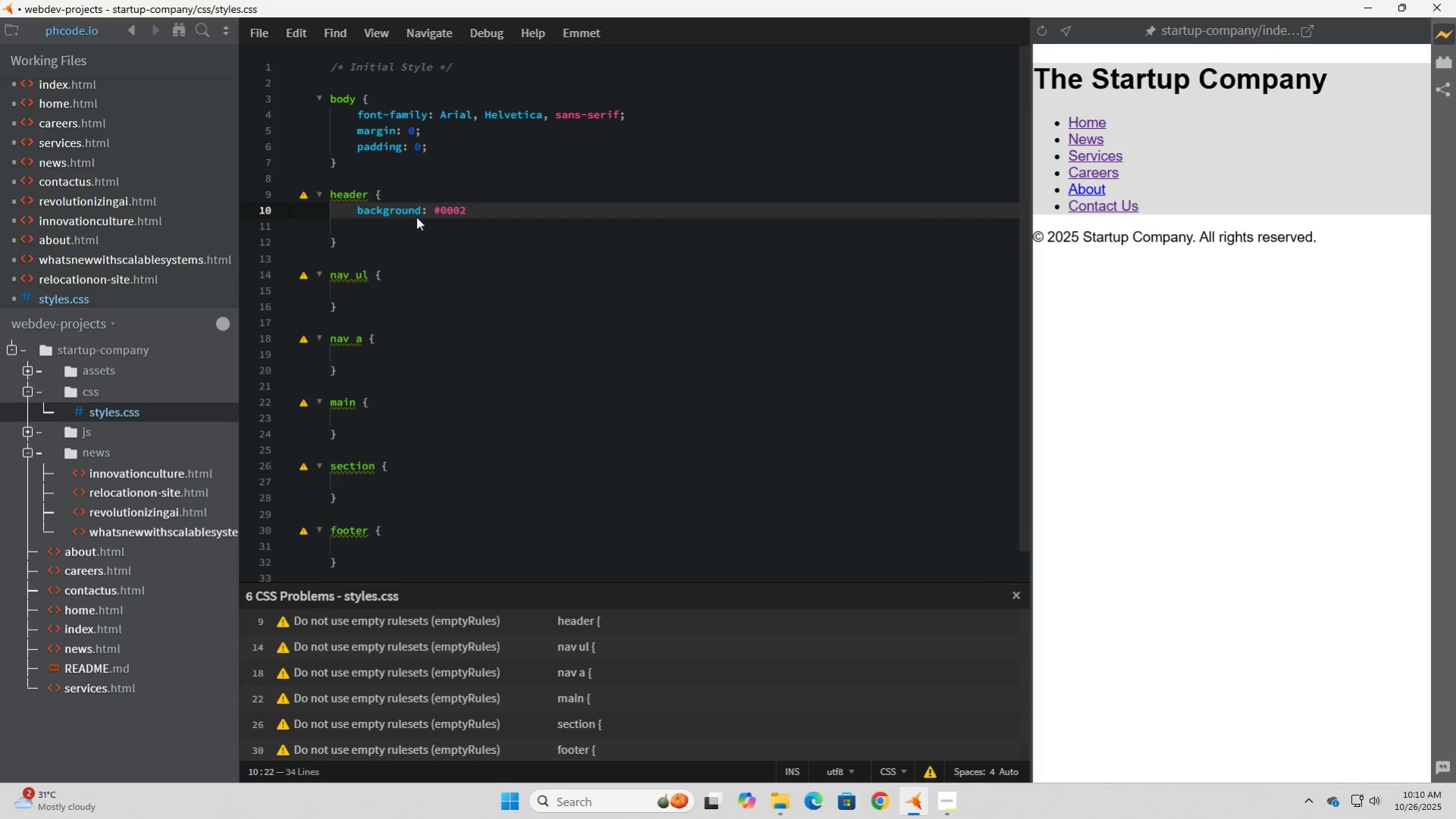 
wait(5.68)
 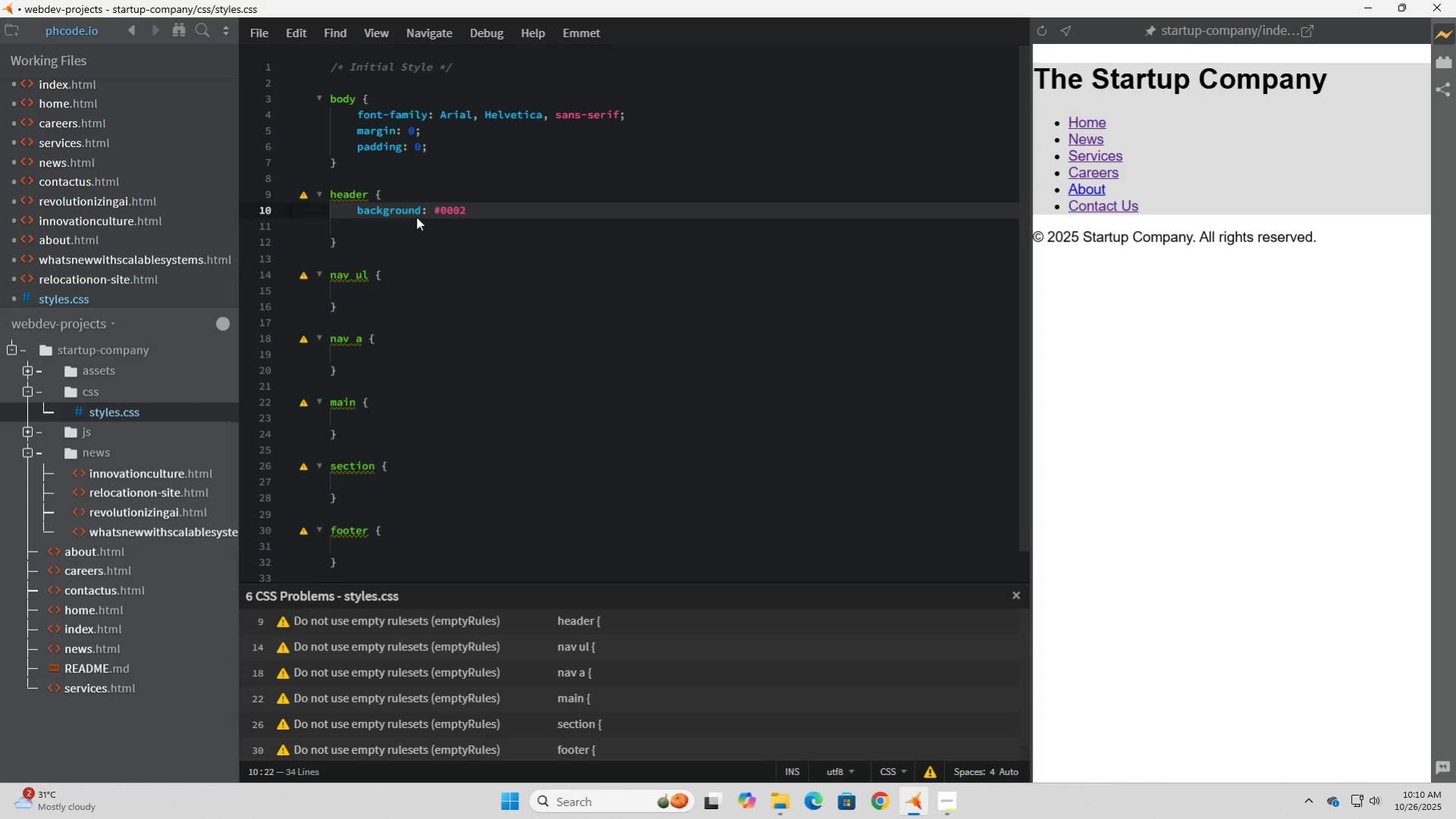 
key(Semicolon)
 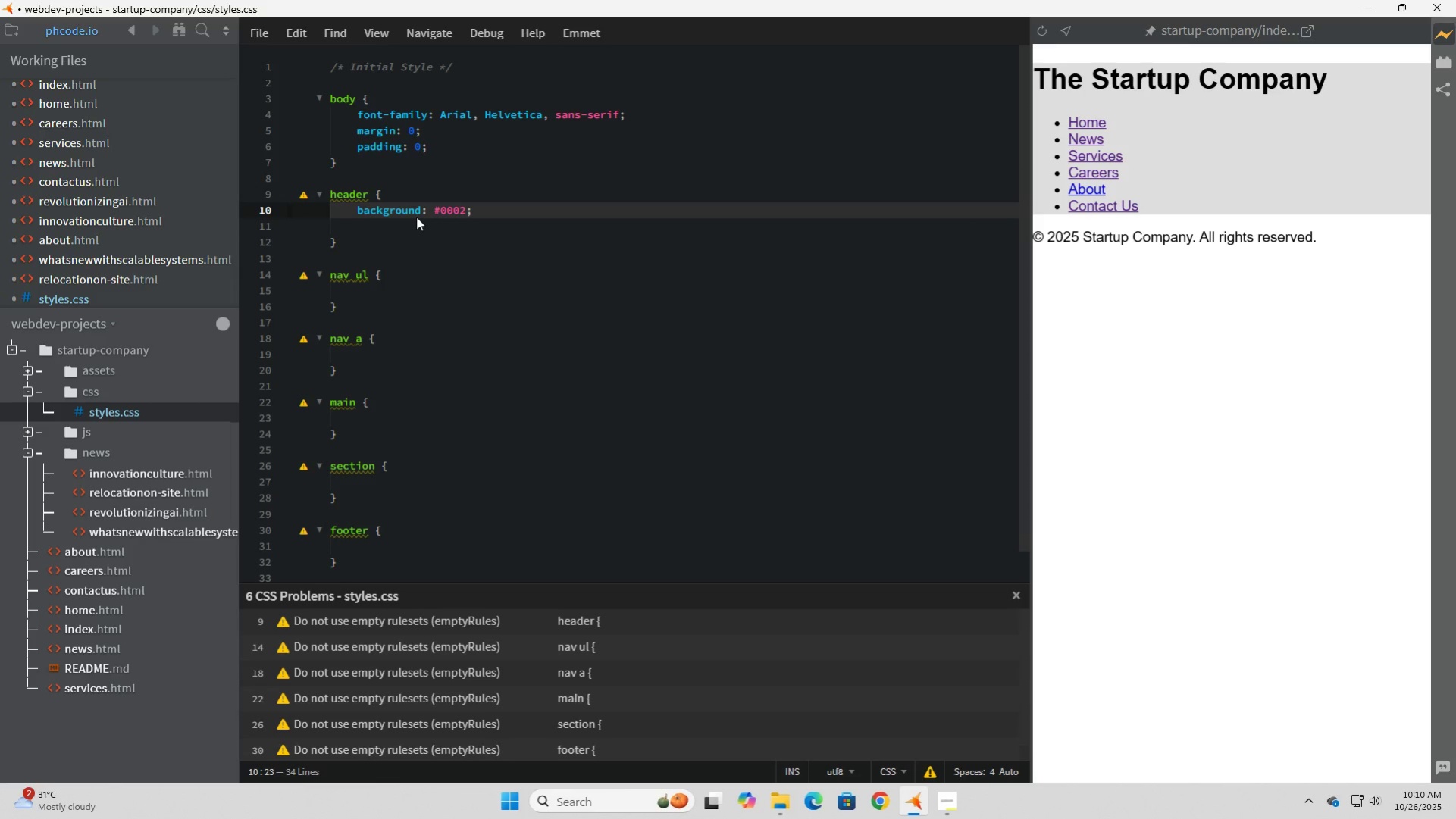 
key(Enter)
 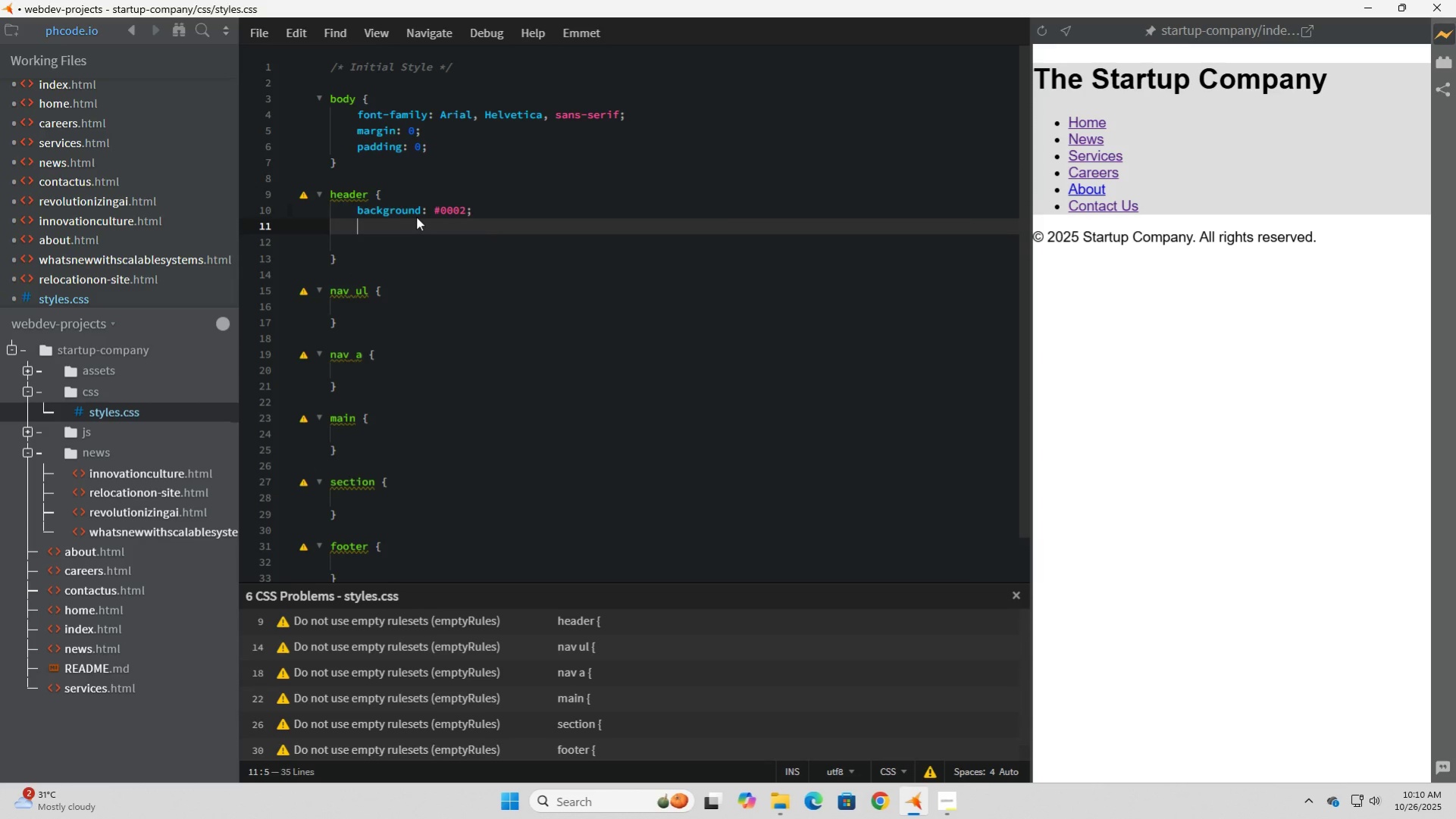 
type(color: )
 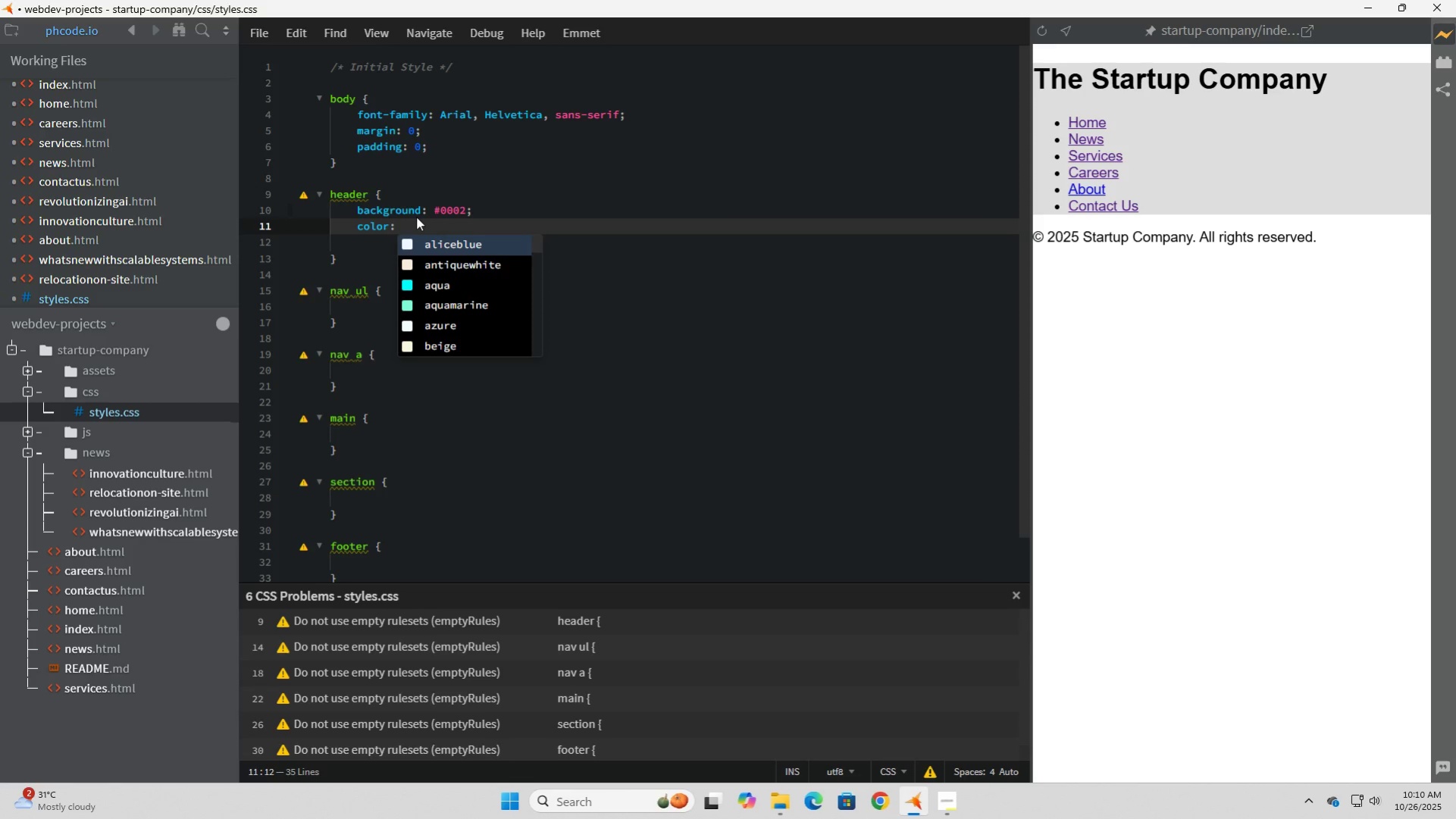 
key(ArrowDown)
 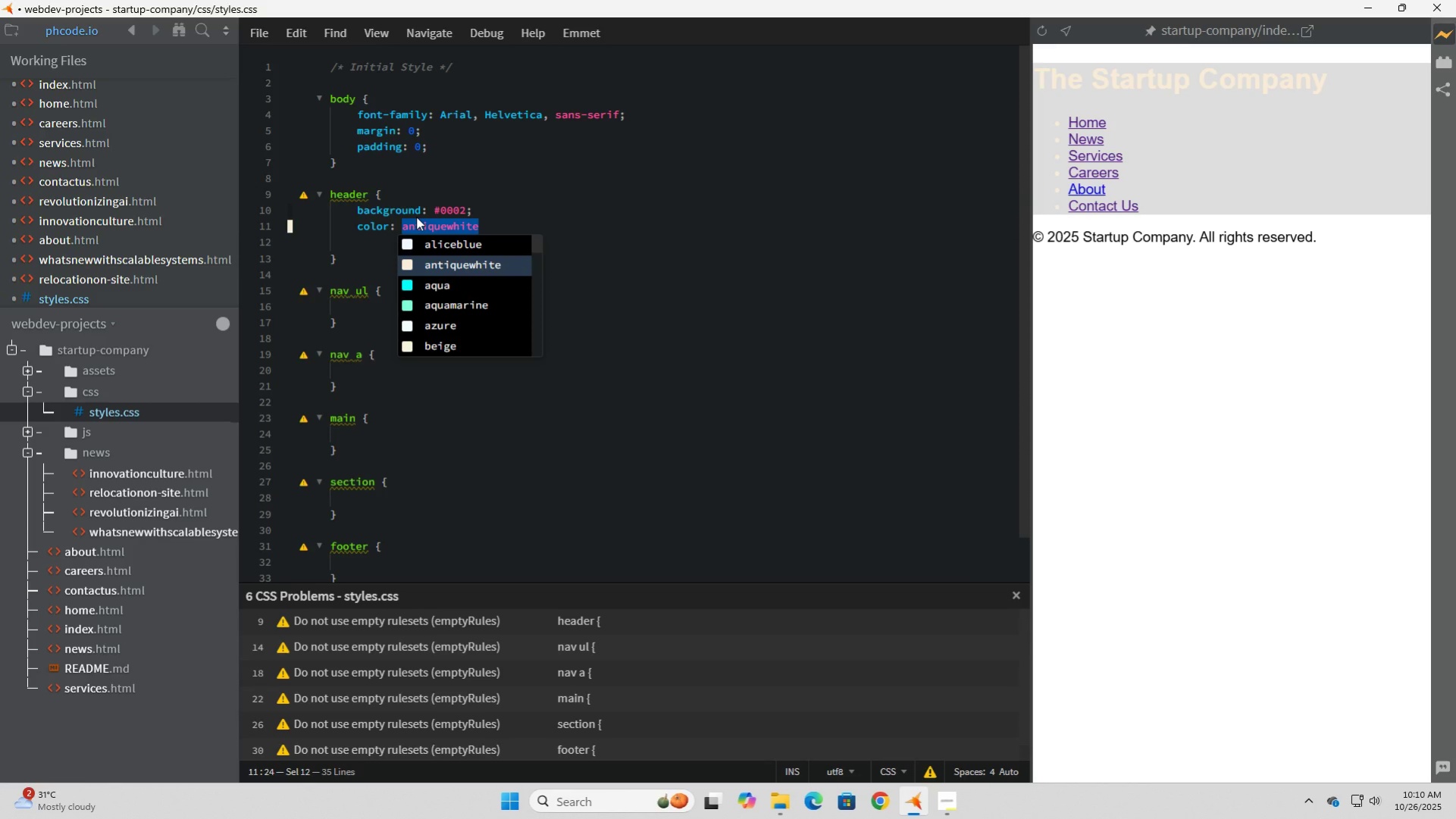 
key(ArrowUp)
 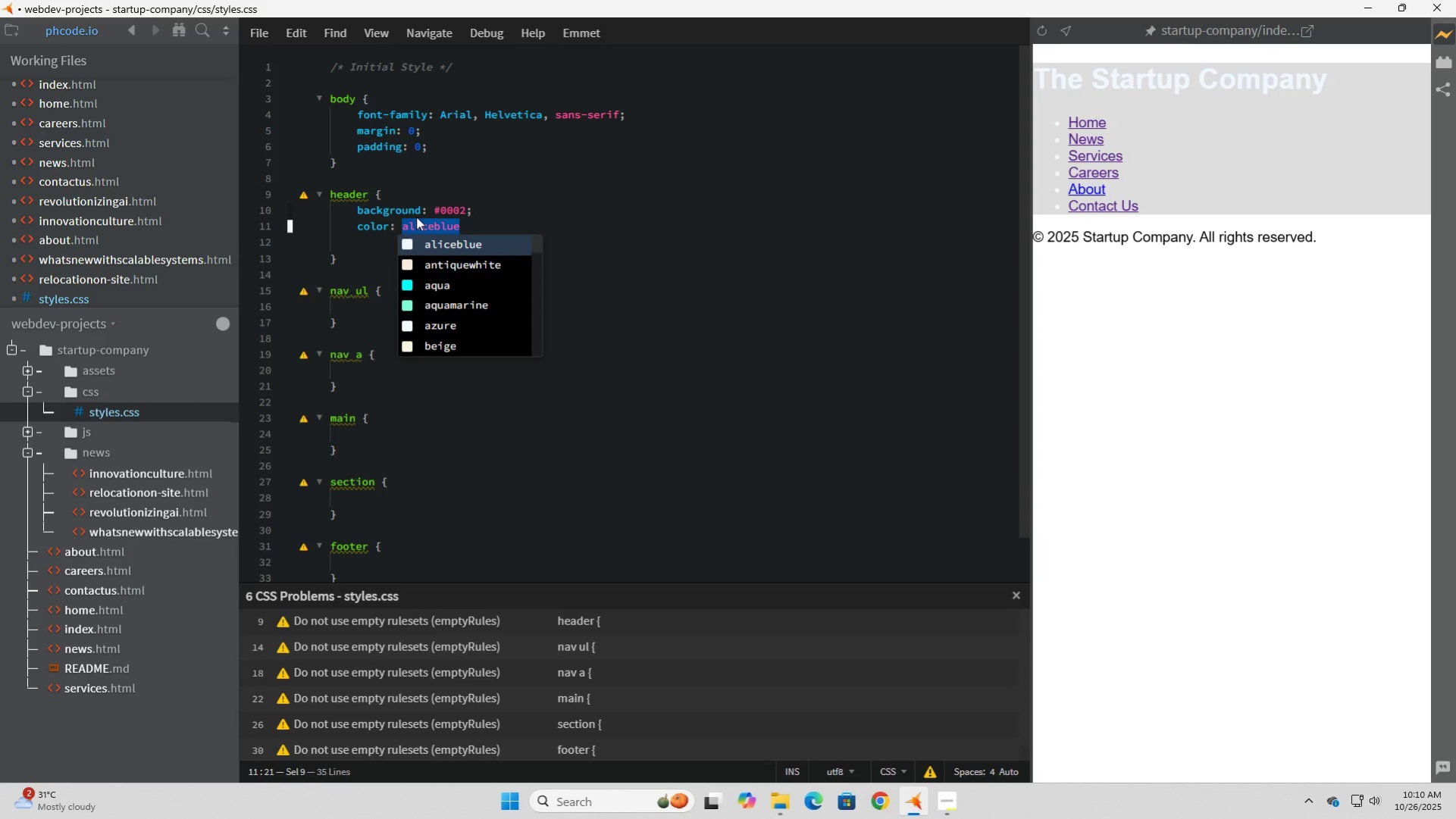 
key(ArrowDown)
 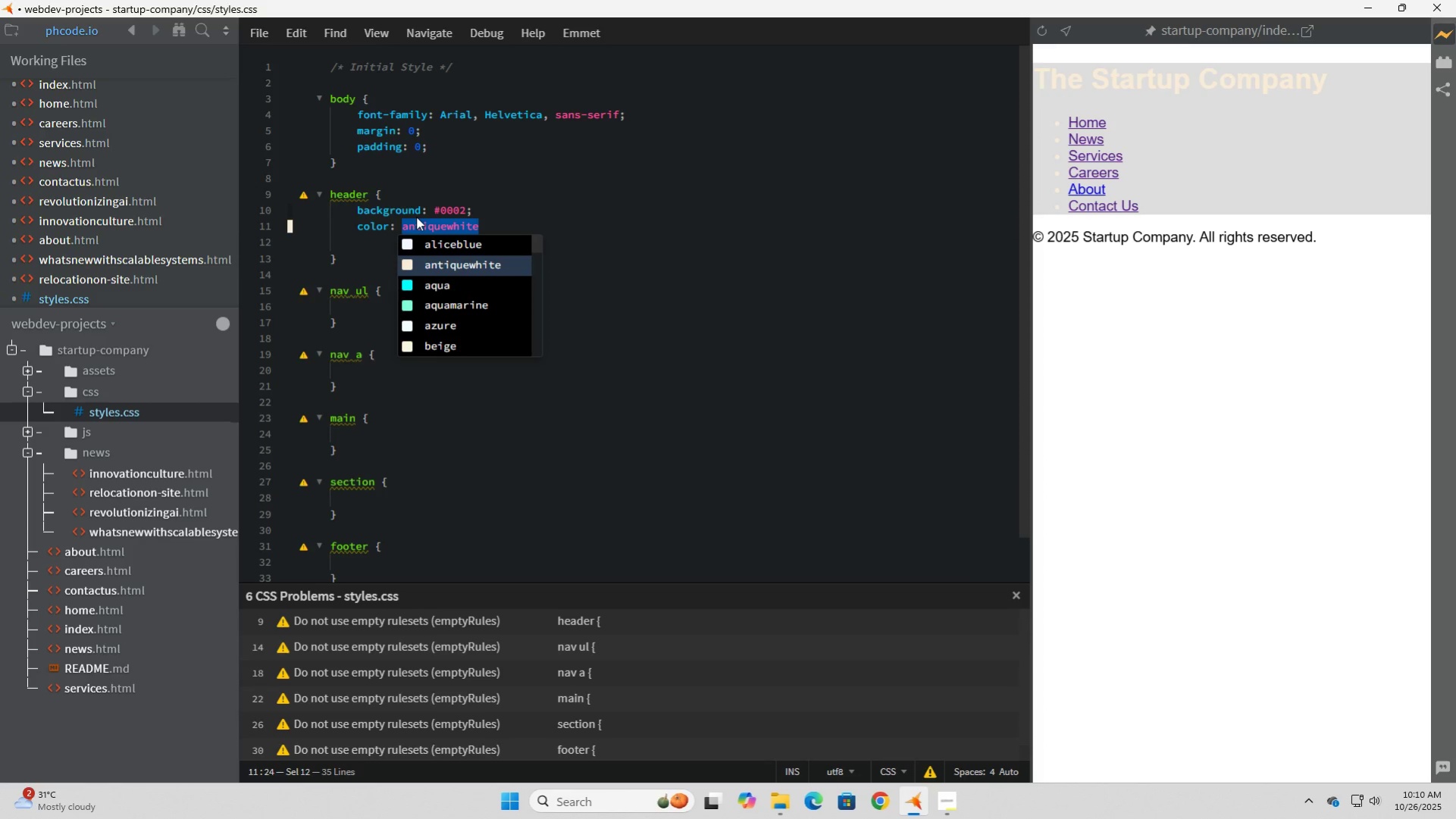 
key(ArrowDown)
 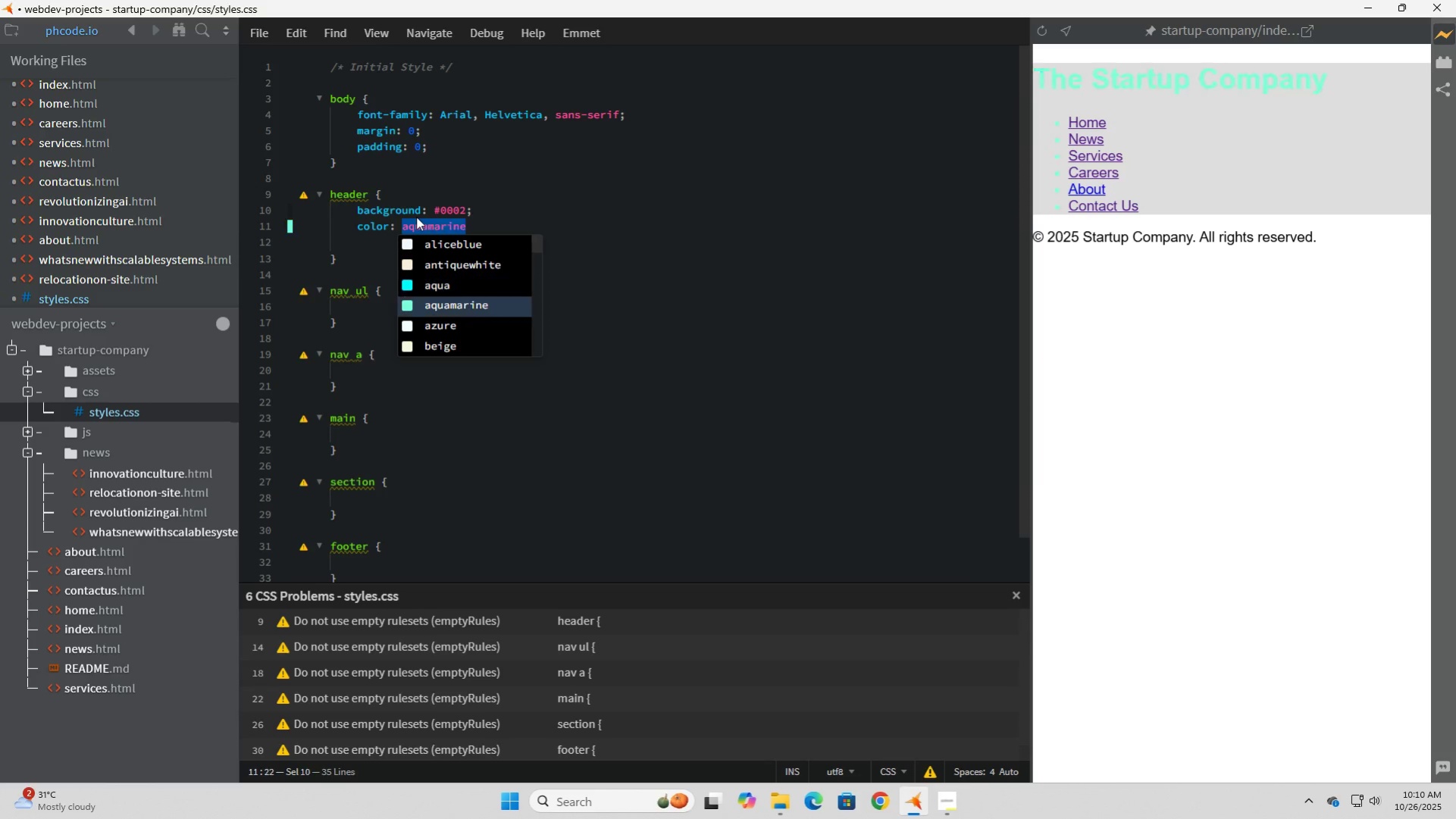 
key(ArrowDown)
 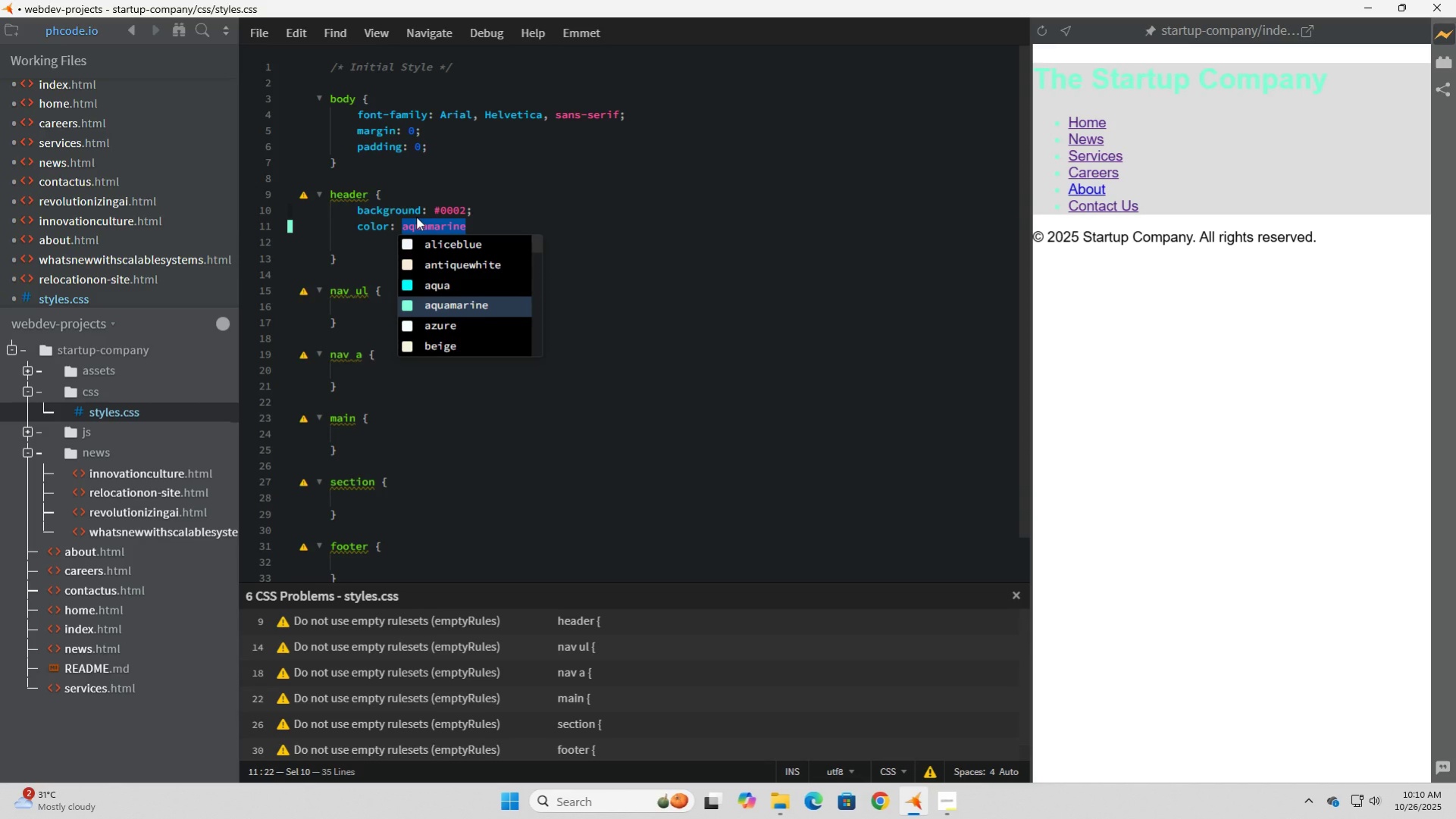 
key(ArrowDown)
 